 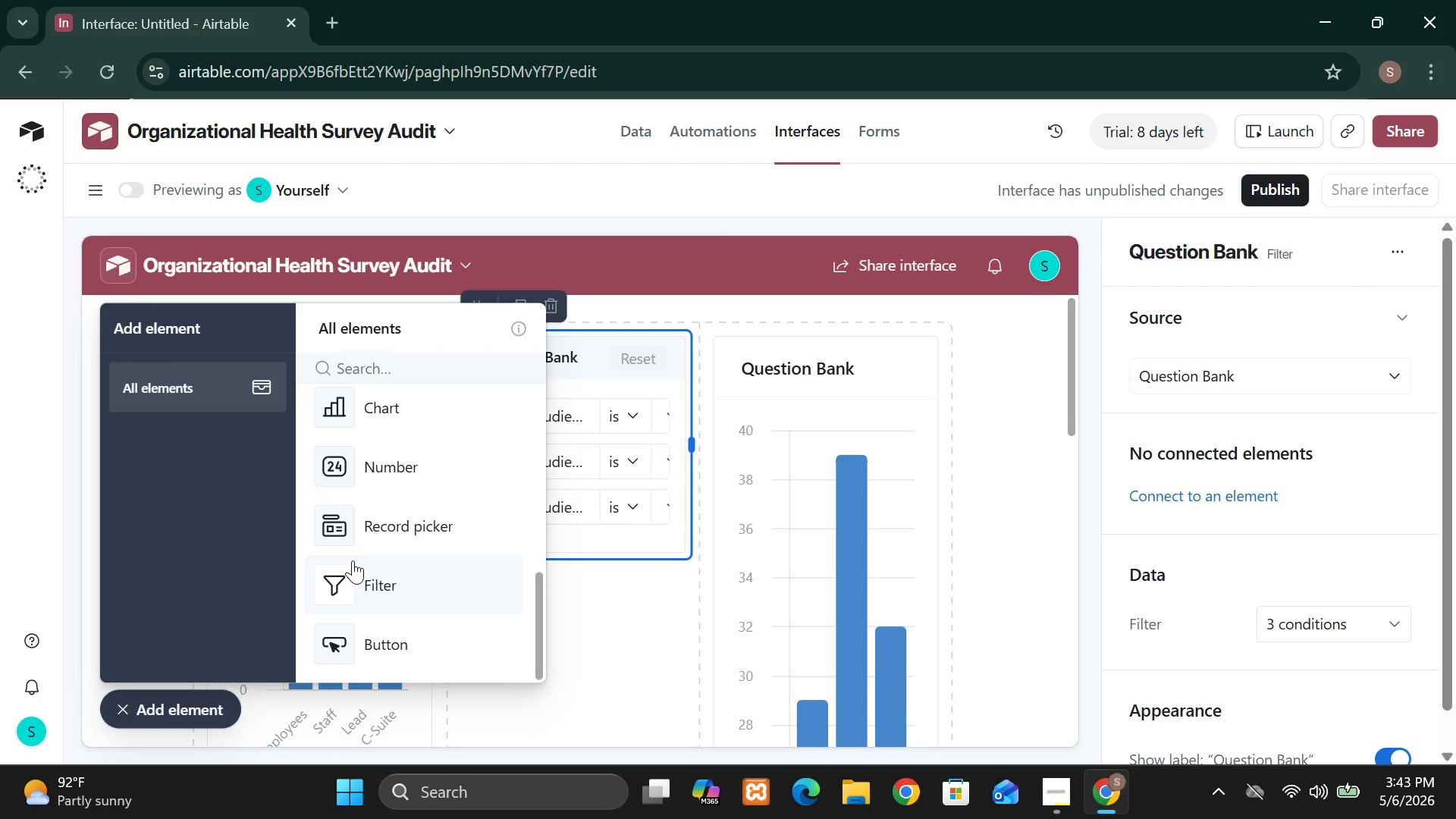 
left_click([418, 408])
 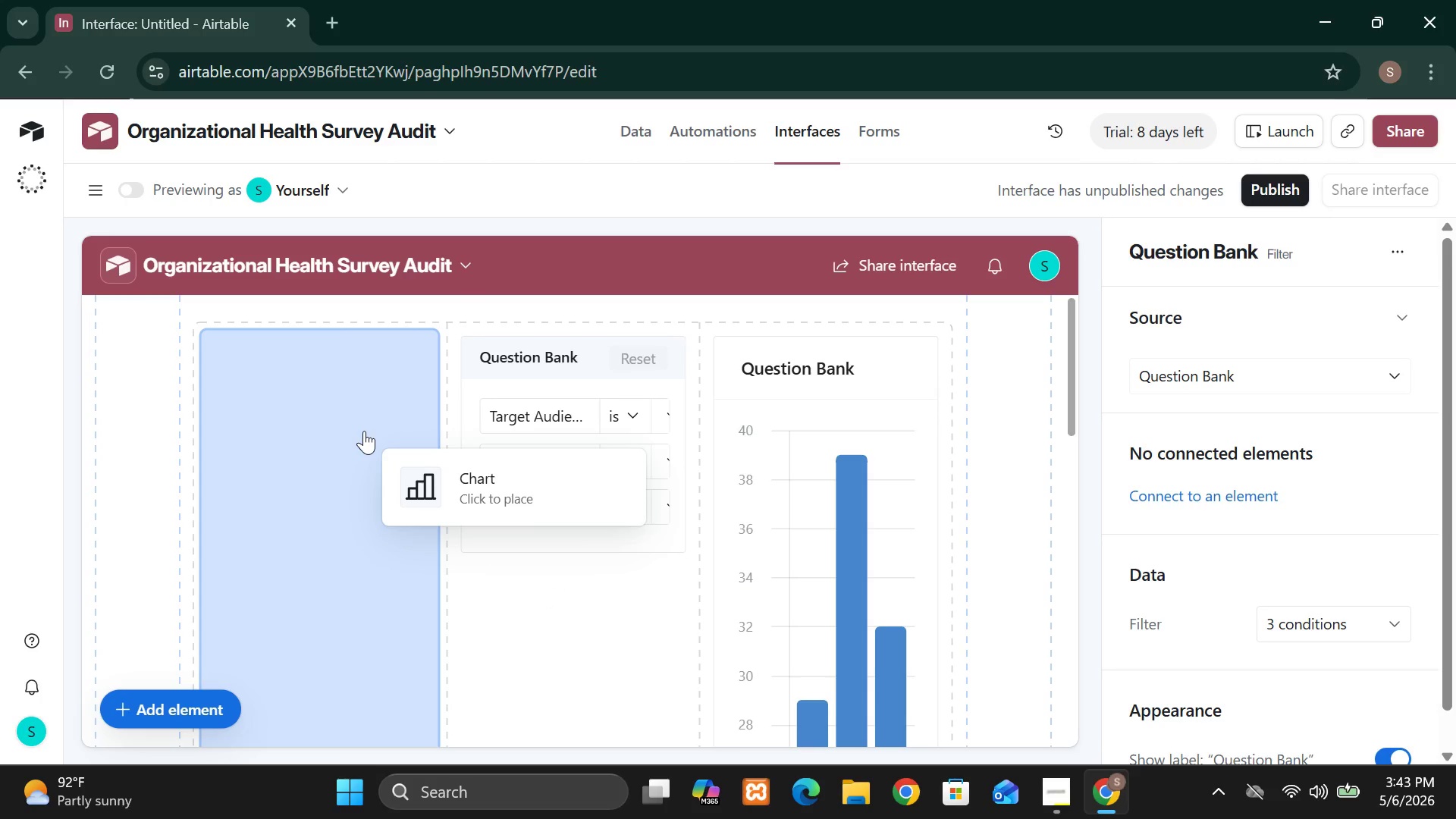 
wait(16.8)
 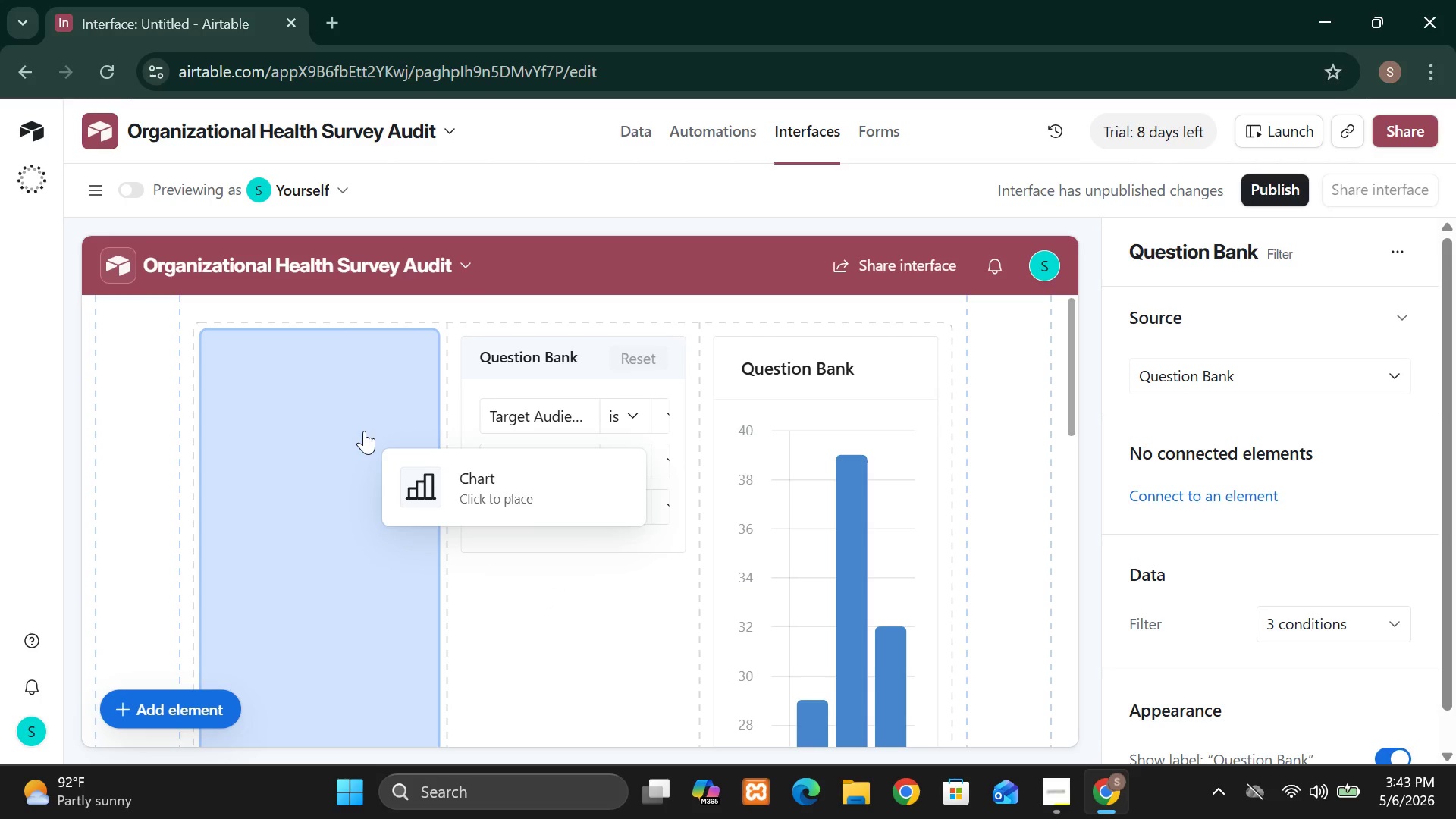 
left_click([159, 700])
 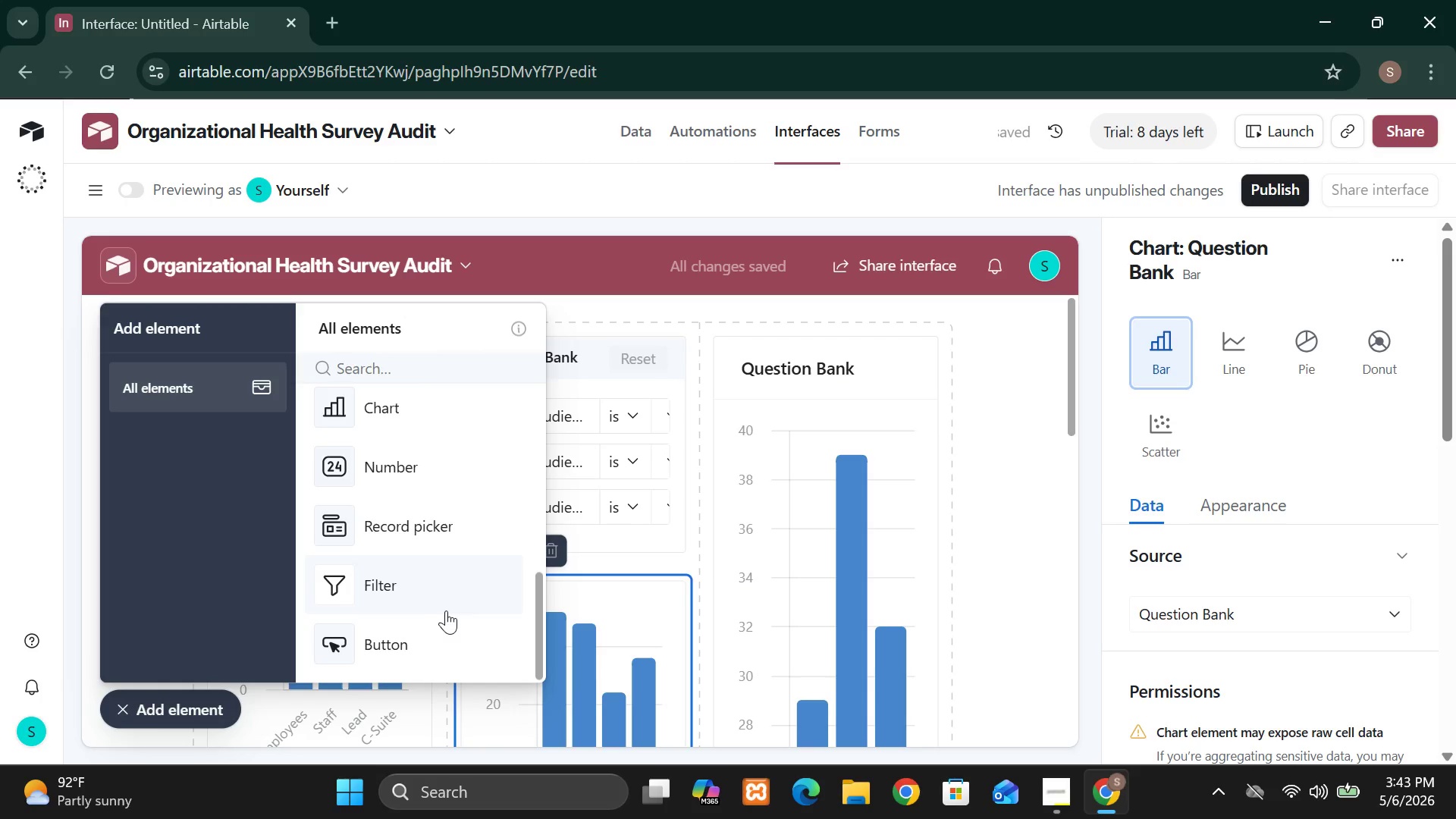 
left_click([558, 635])
 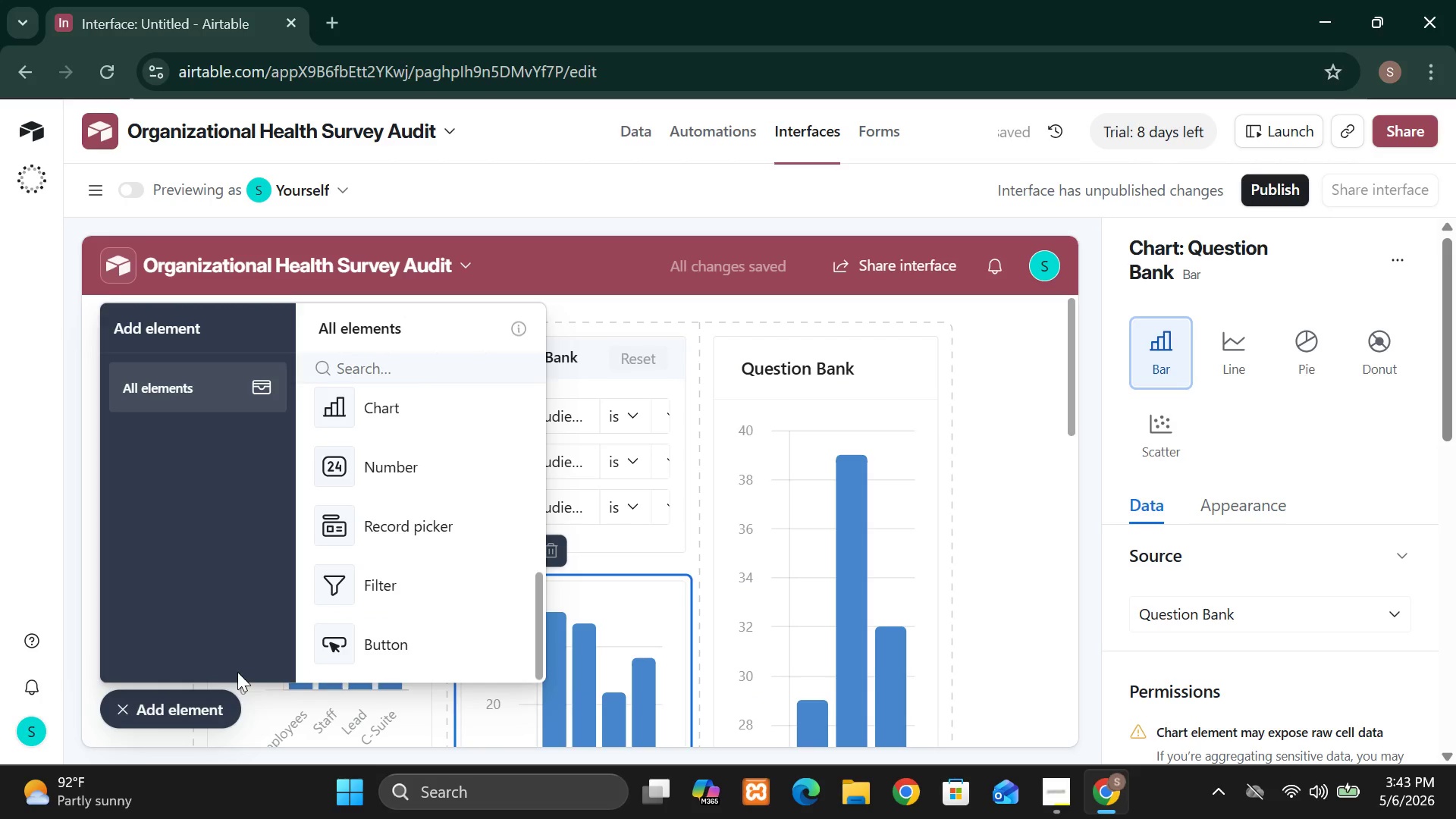 
left_click([194, 709])
 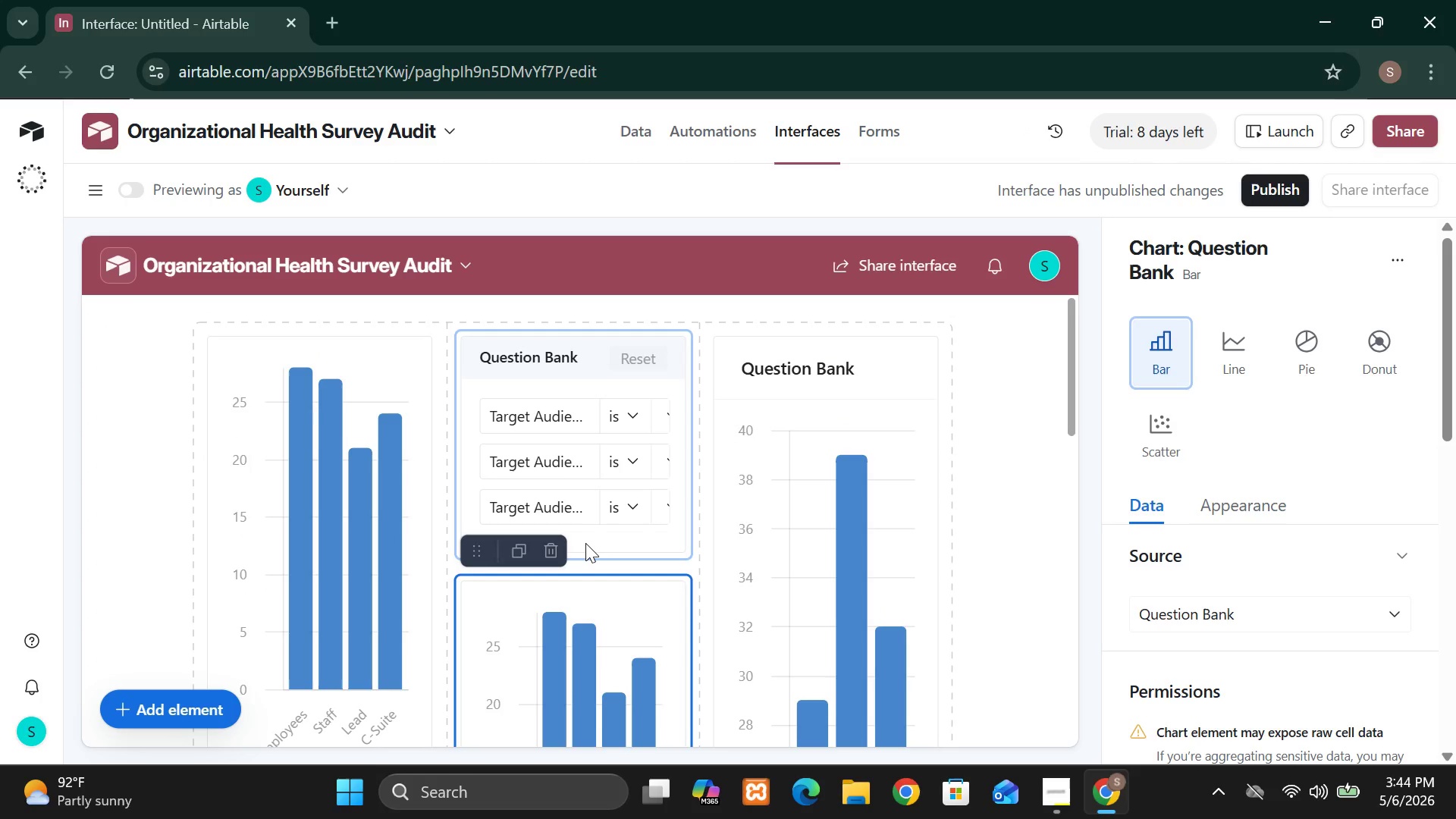 
wait(6.19)
 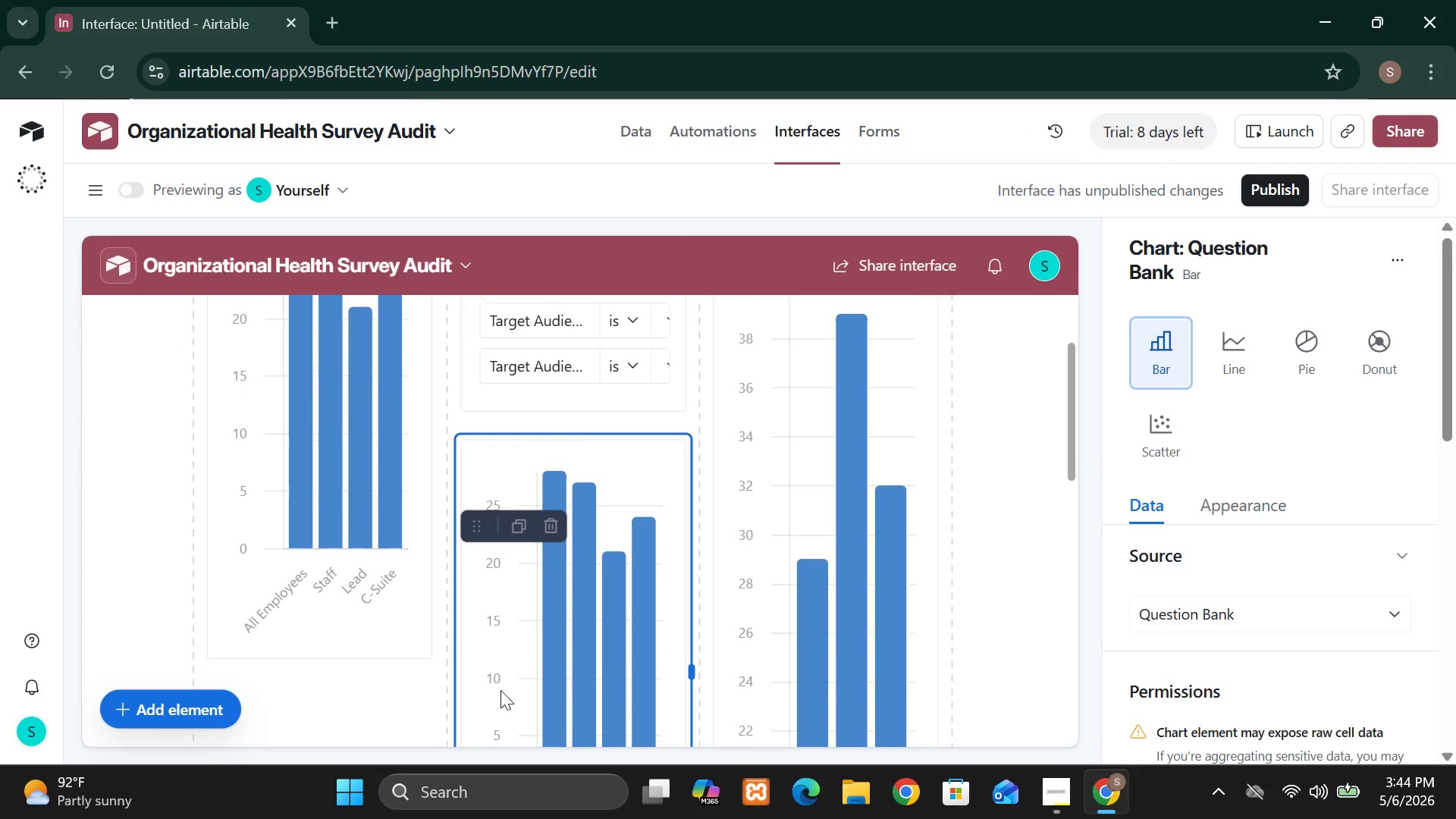 
left_click([554, 552])
 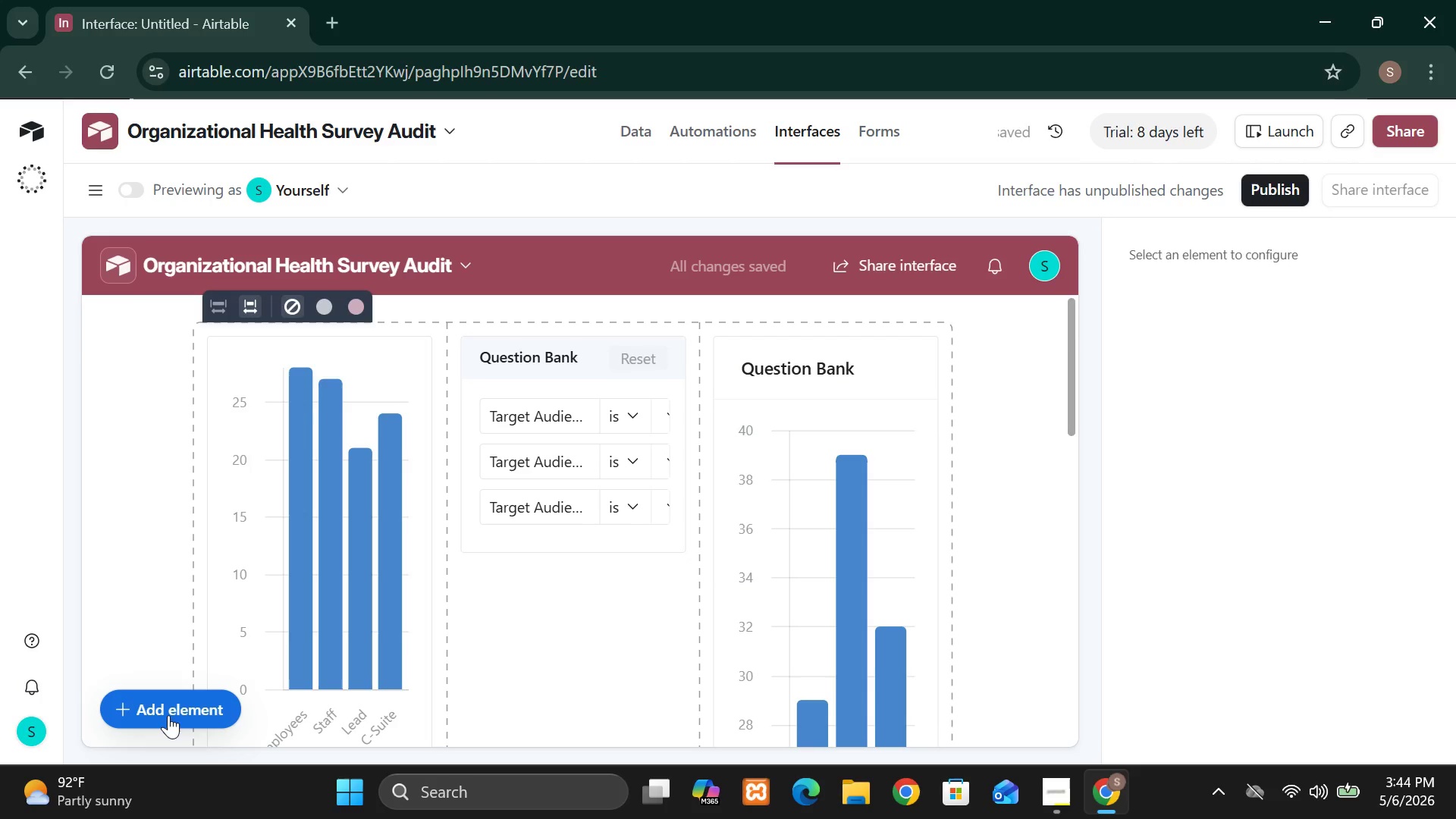 
wait(10.22)
 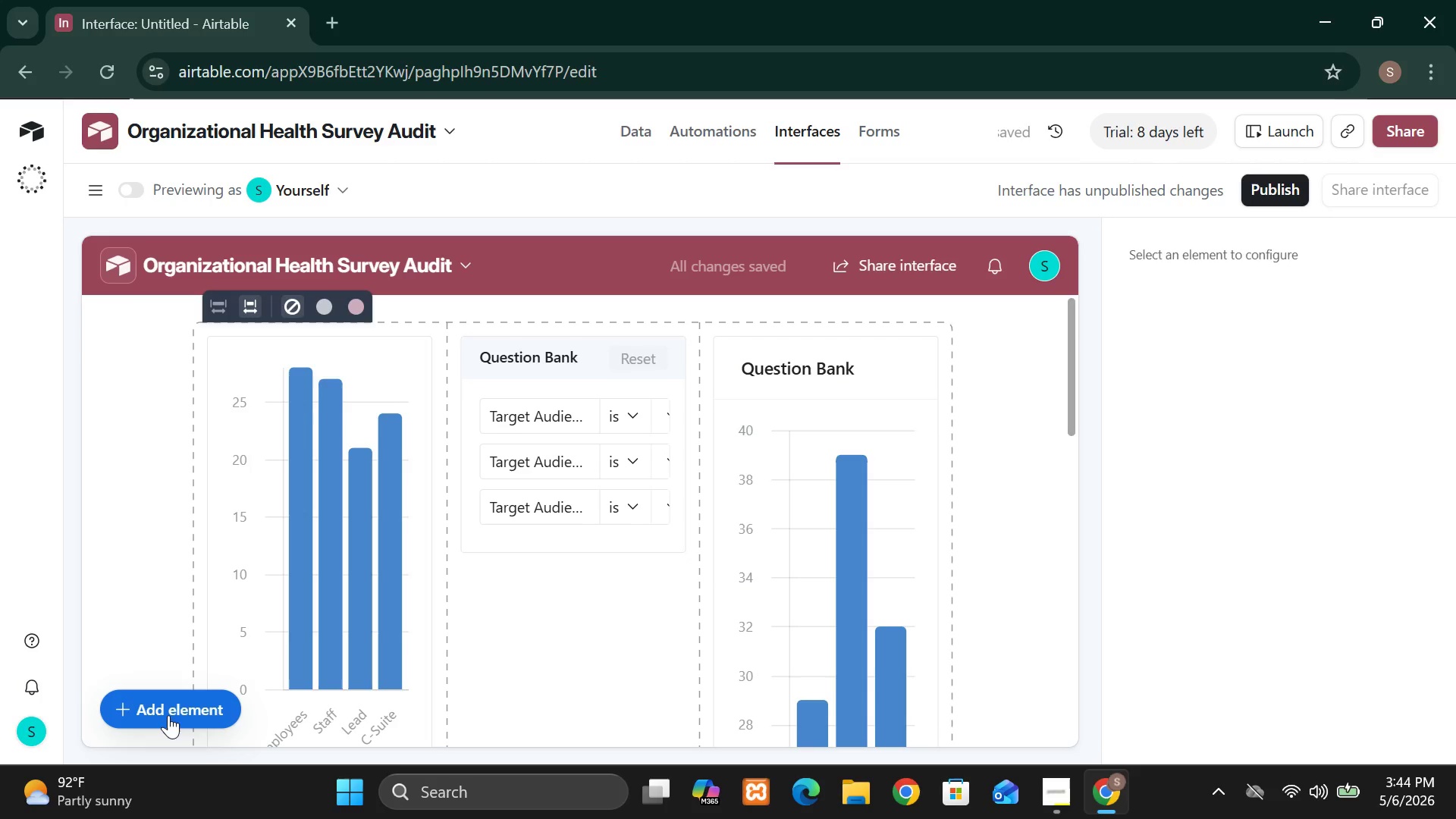 
left_click([183, 710])
 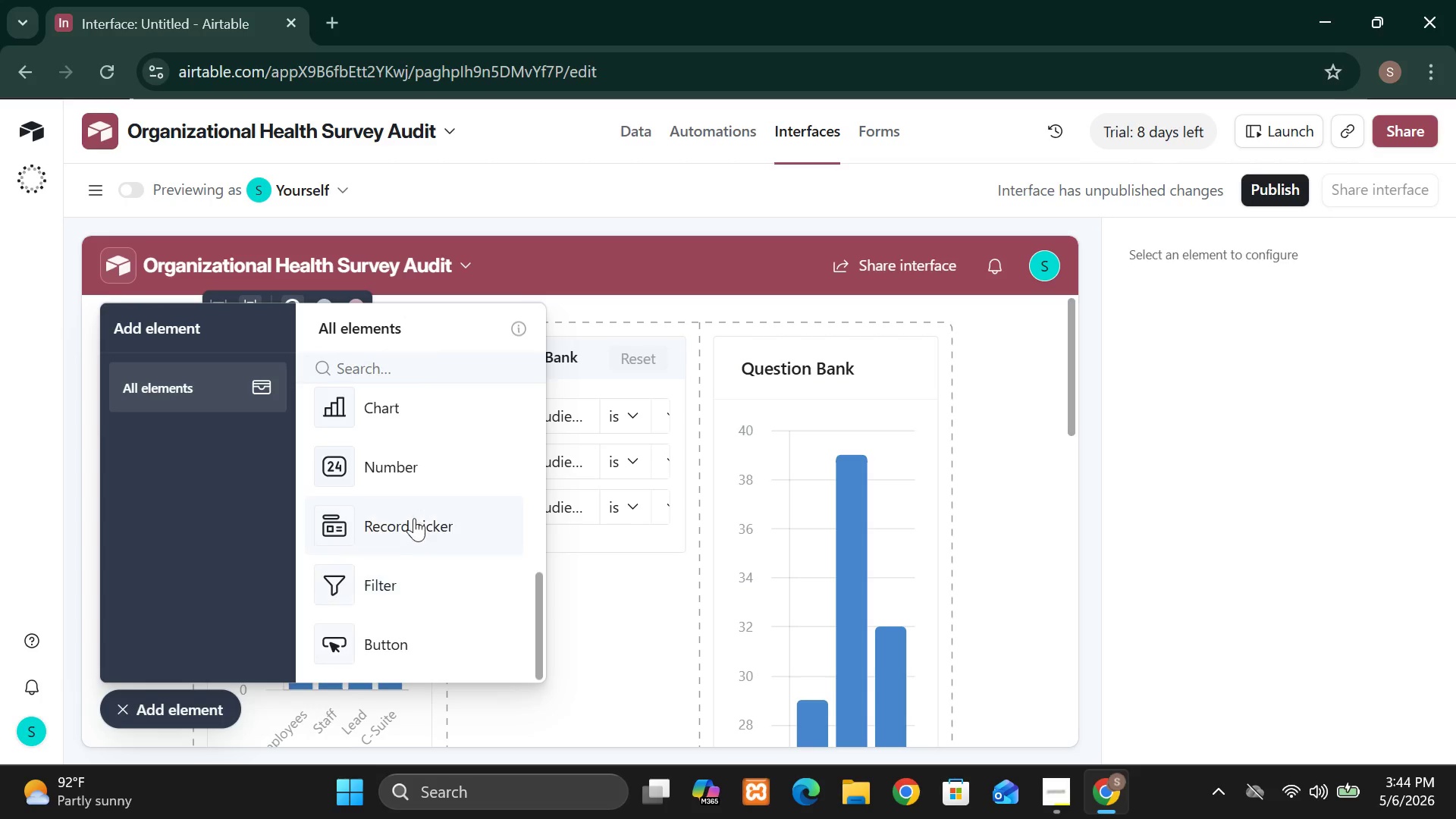 
left_click([403, 475])
 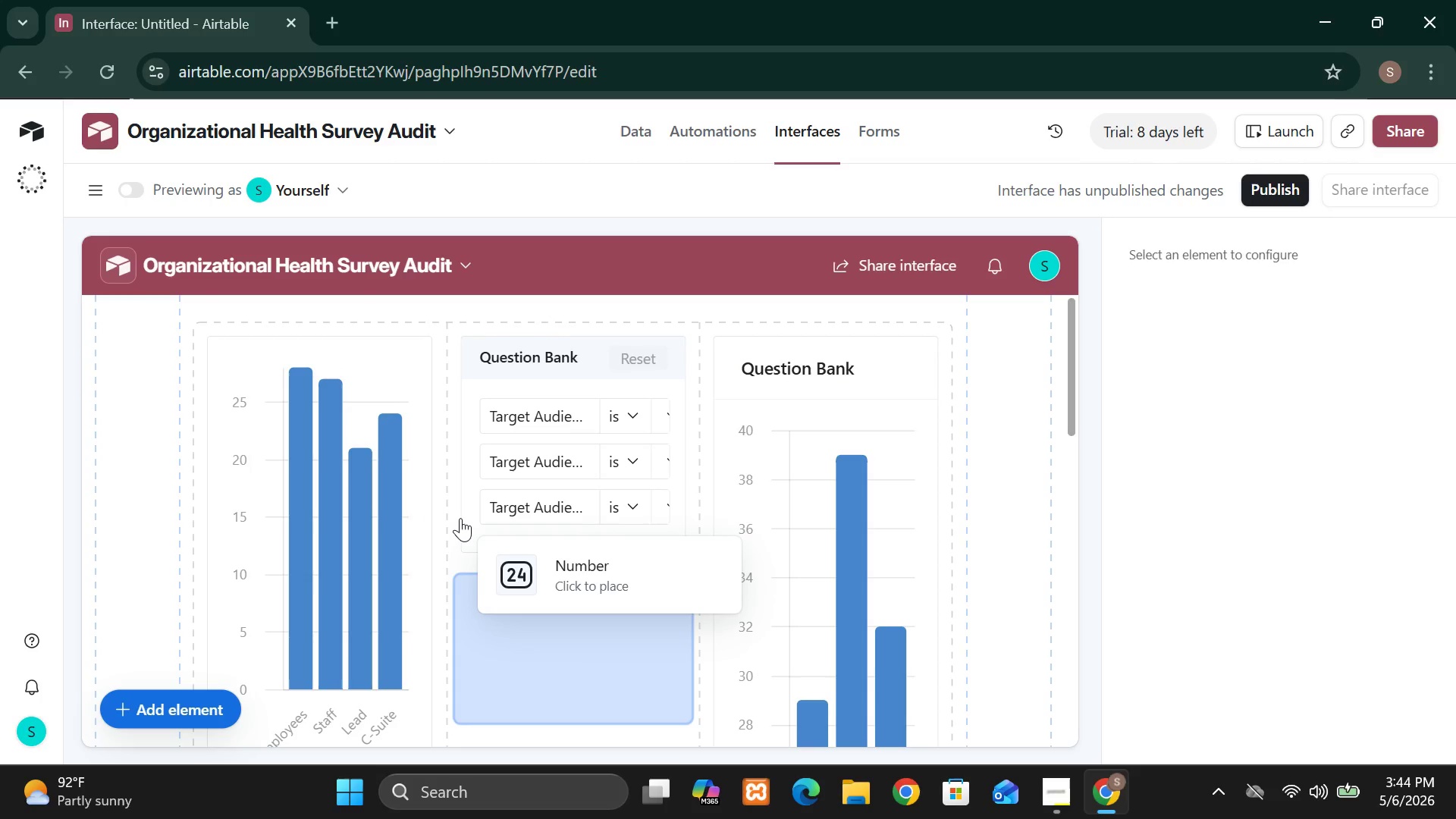 
wait(10.11)
 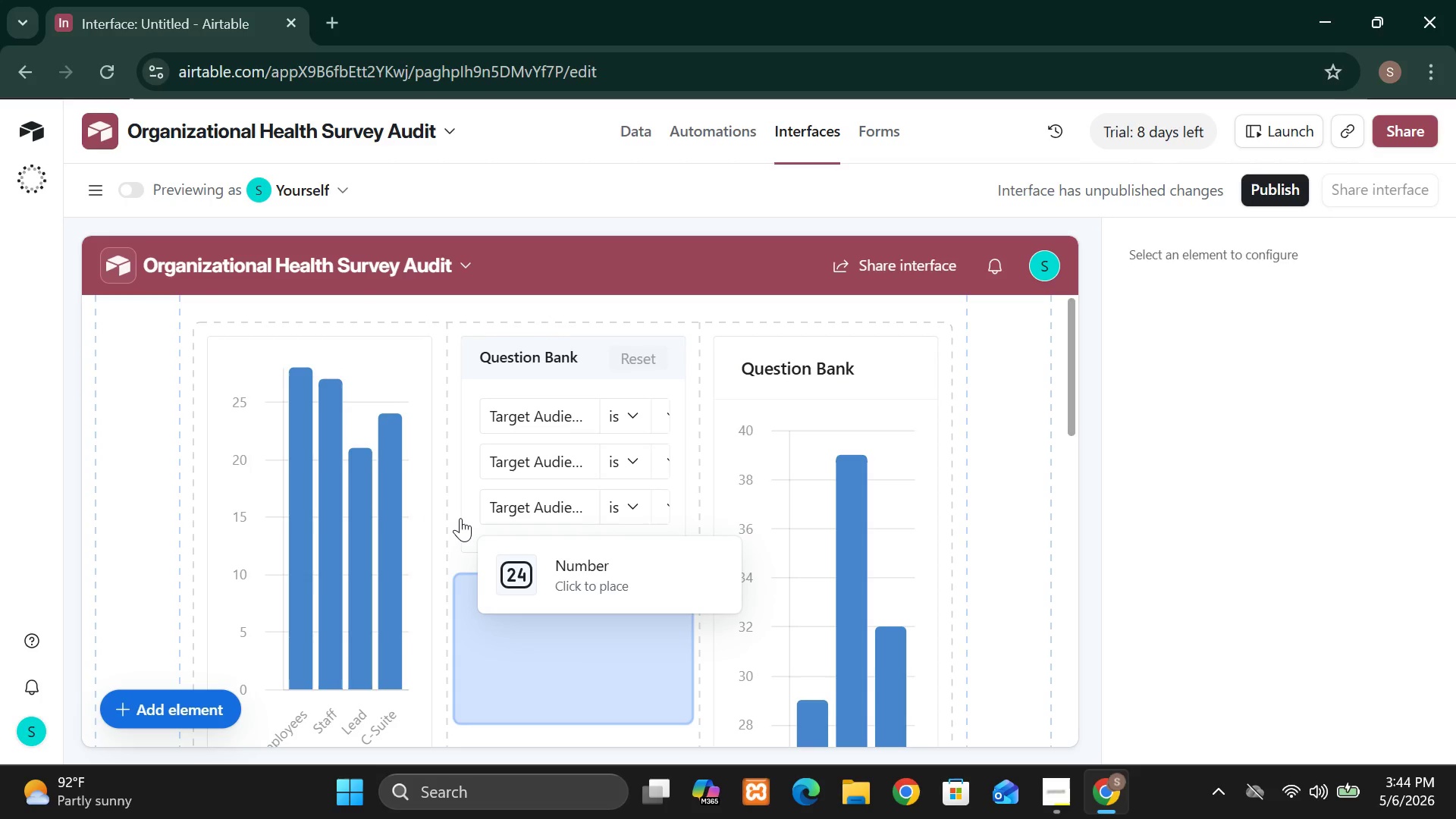 
left_click([476, 628])
 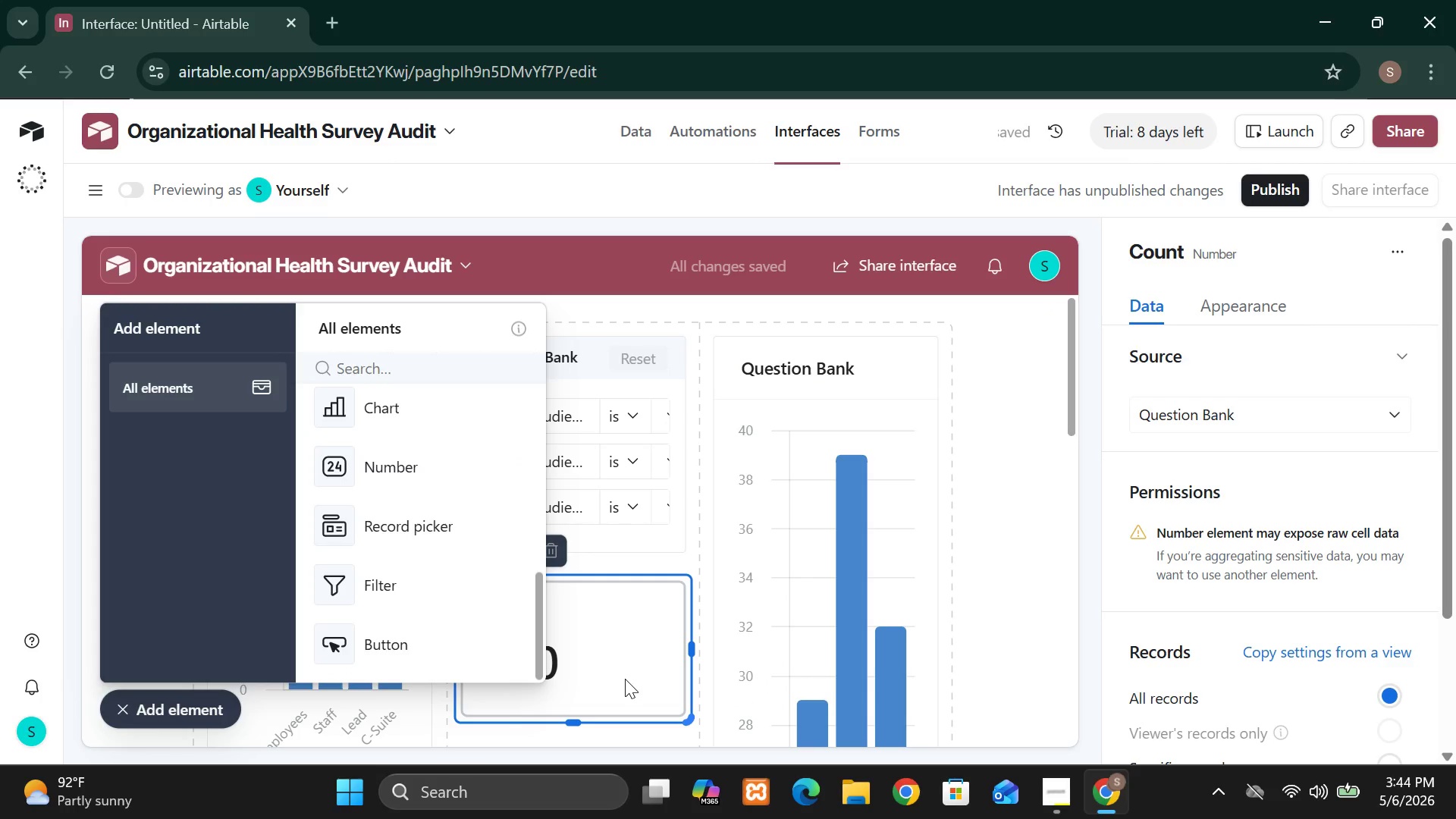 
left_click([661, 690])
 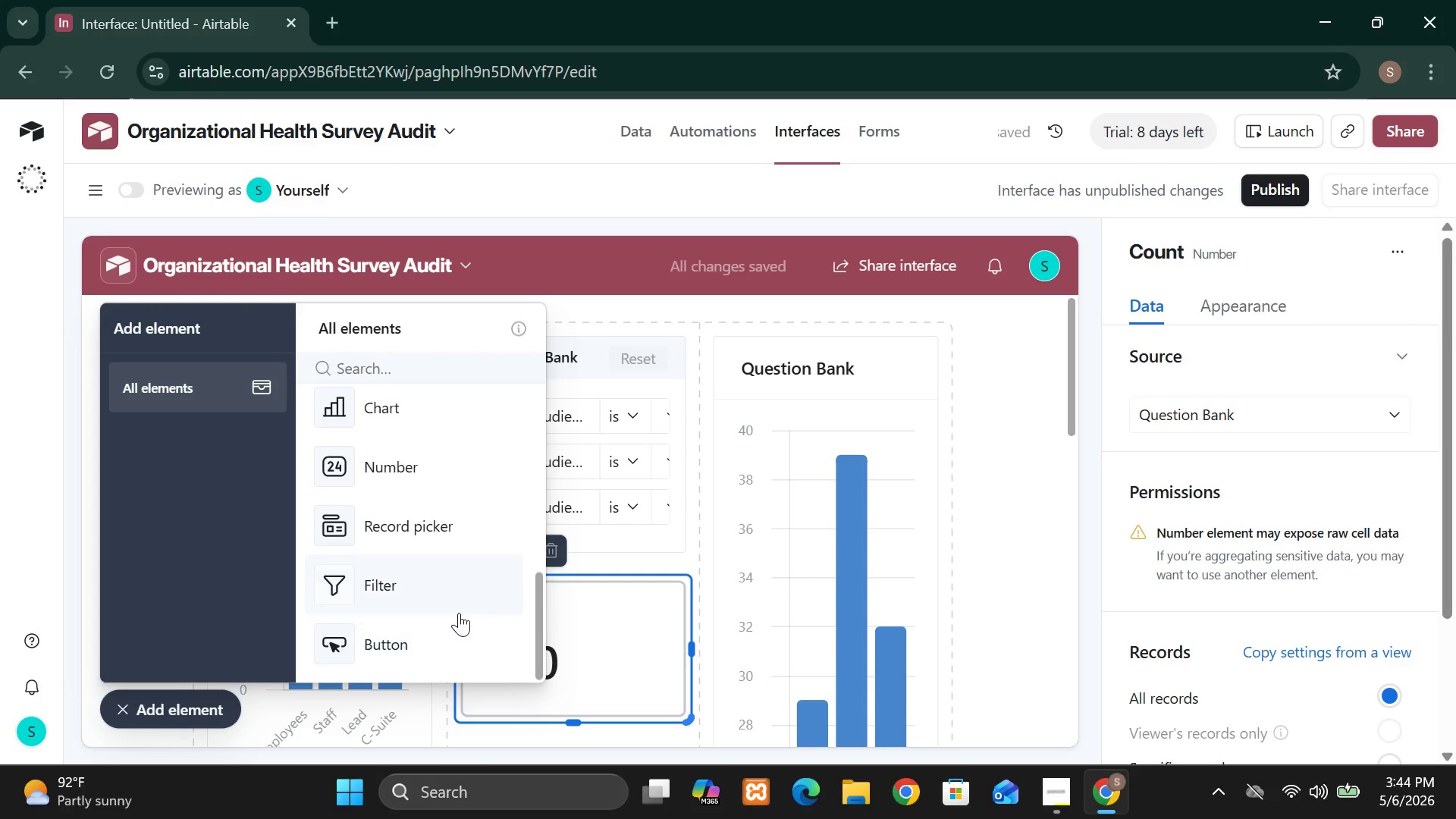 
mouse_move([485, 573])
 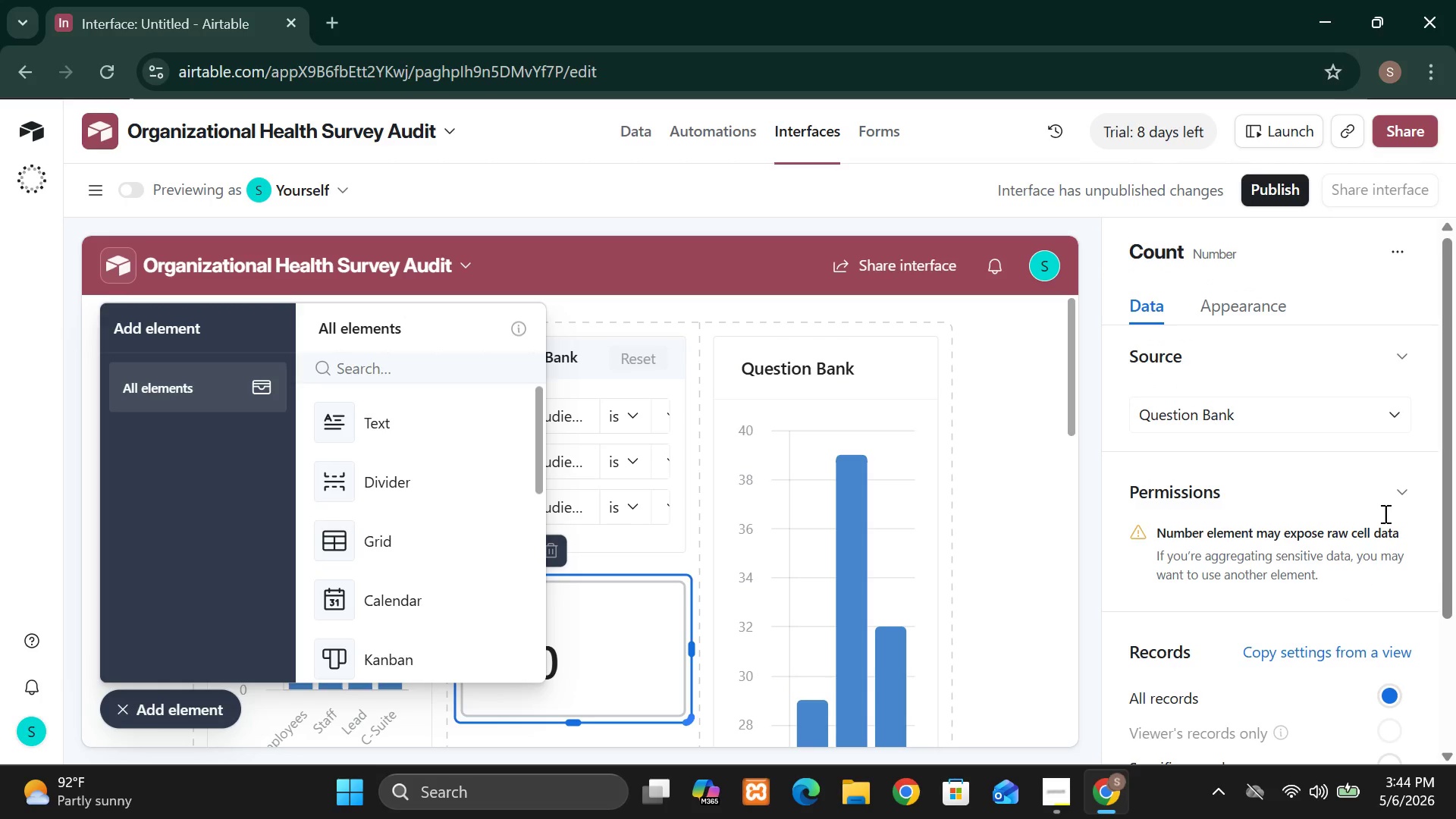 
left_click([1392, 422])
 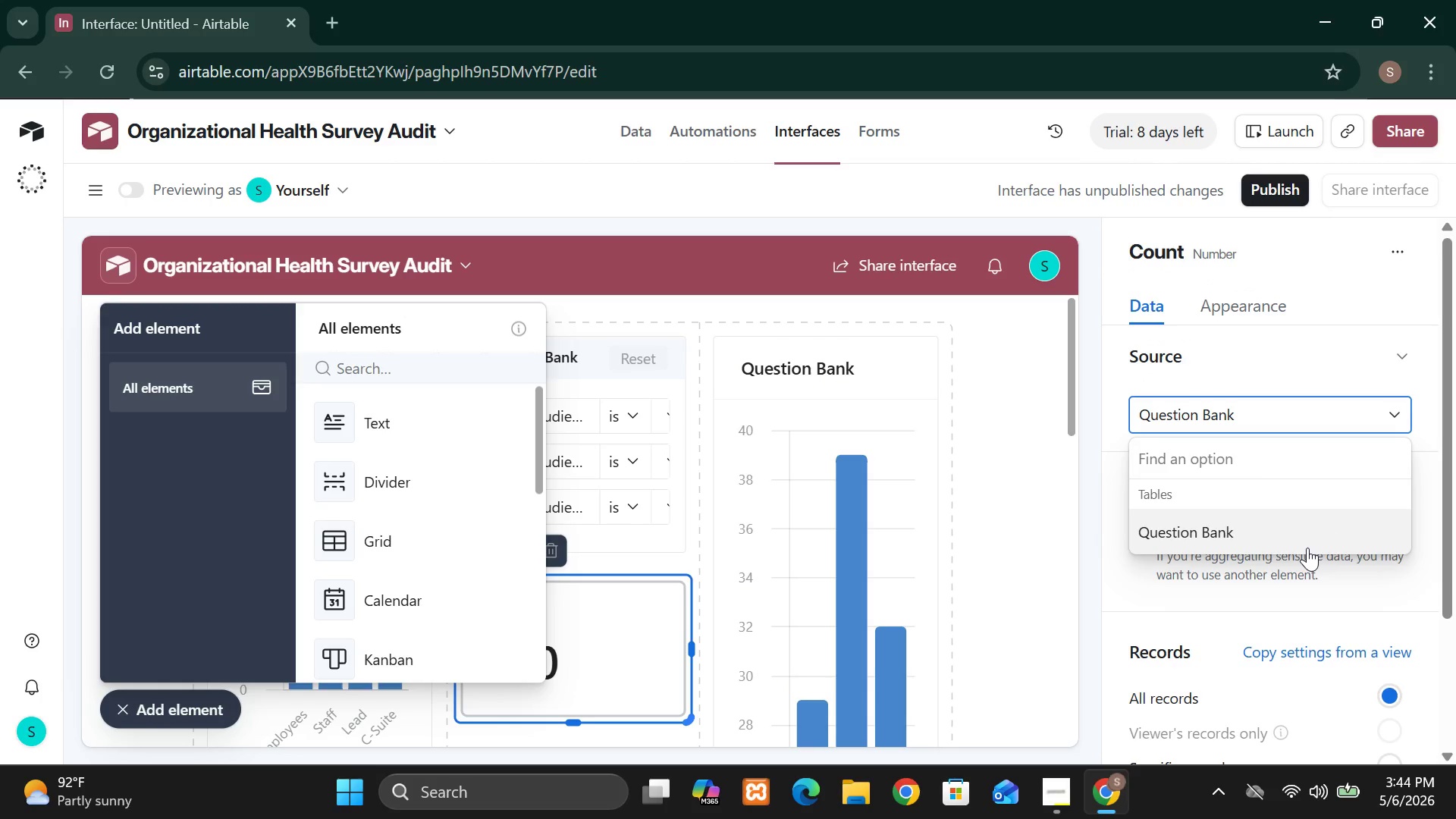 
left_click([1307, 548])
 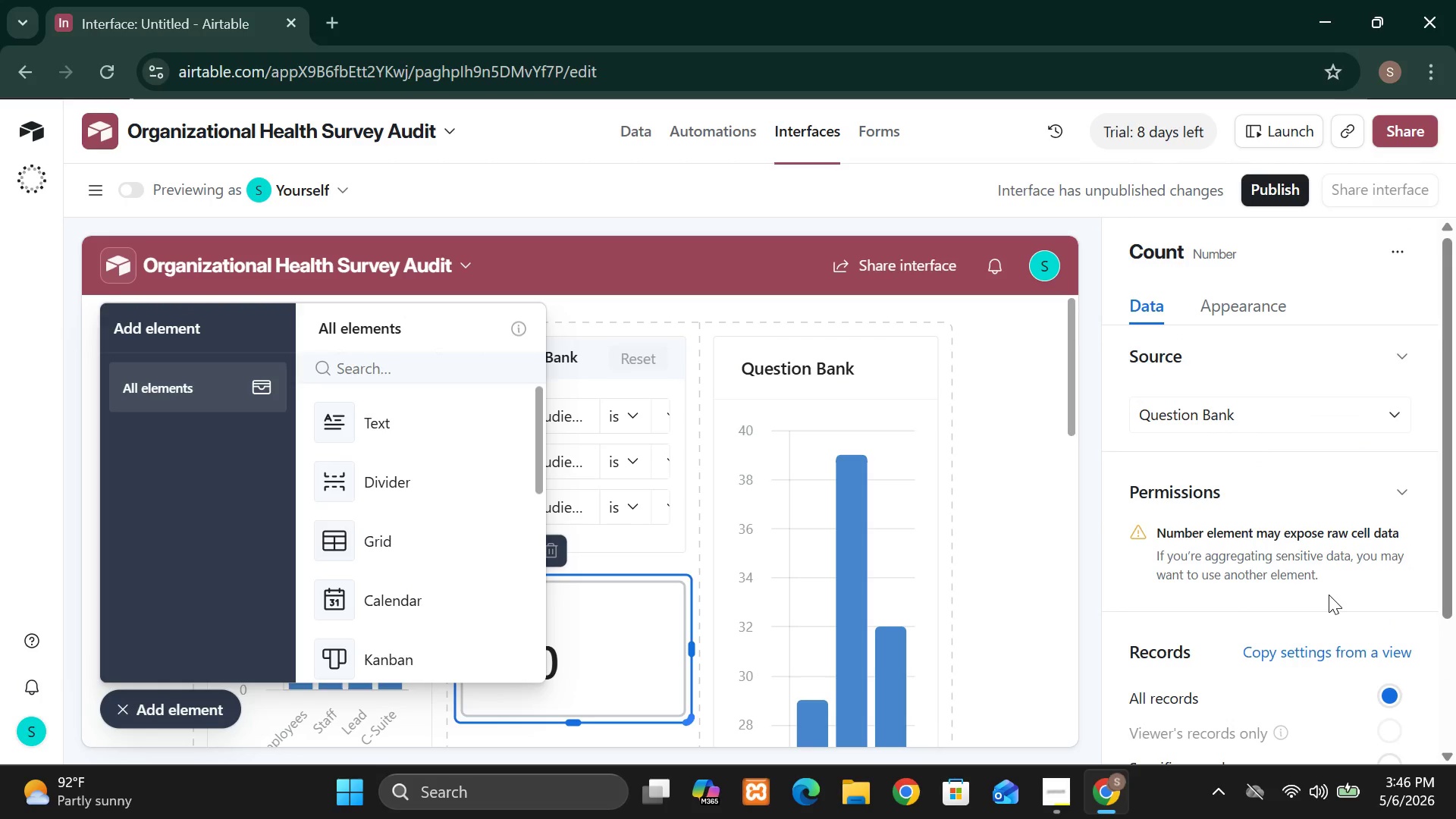 
wait(120.83)
 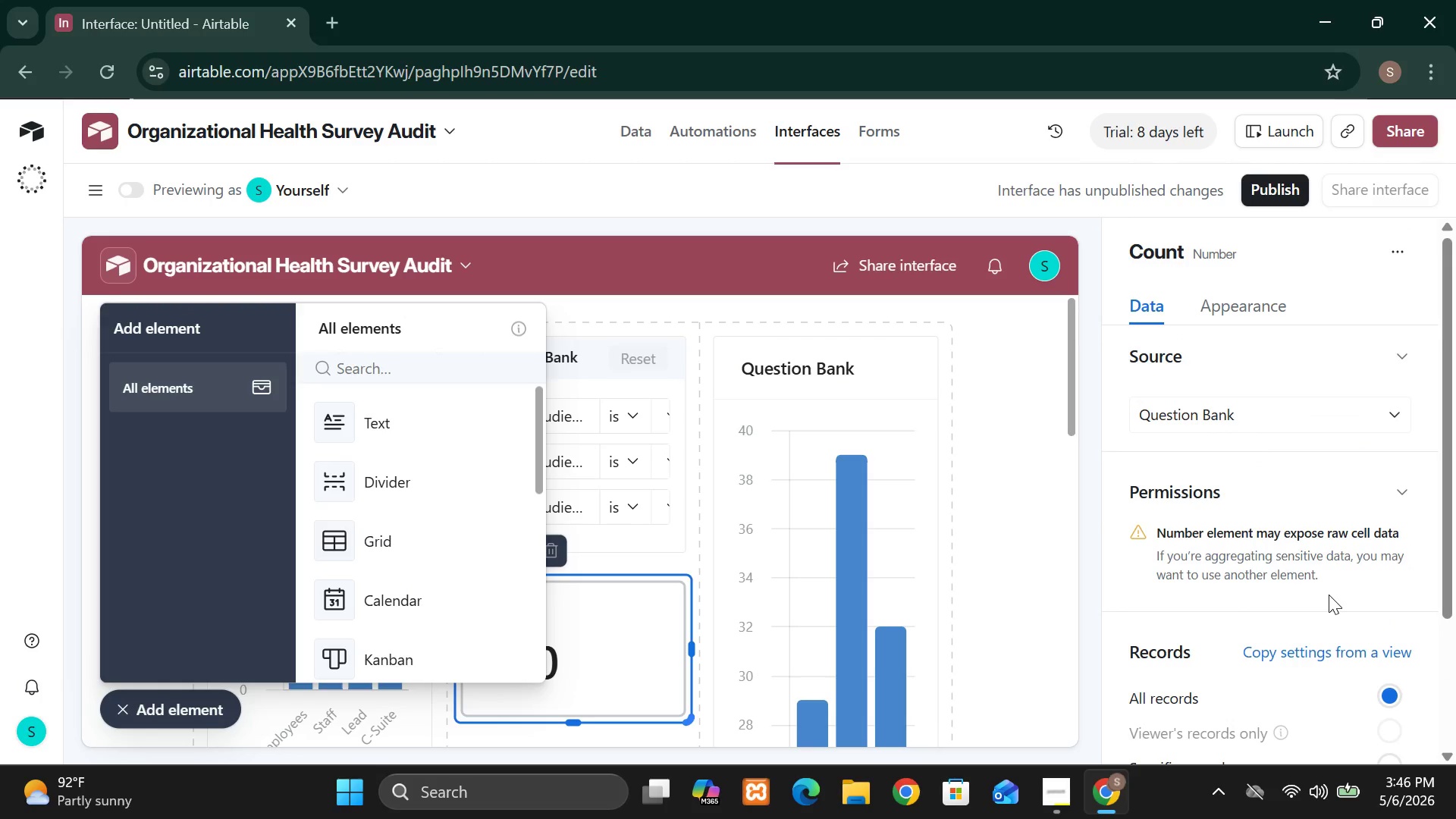 
left_click([474, 263])
 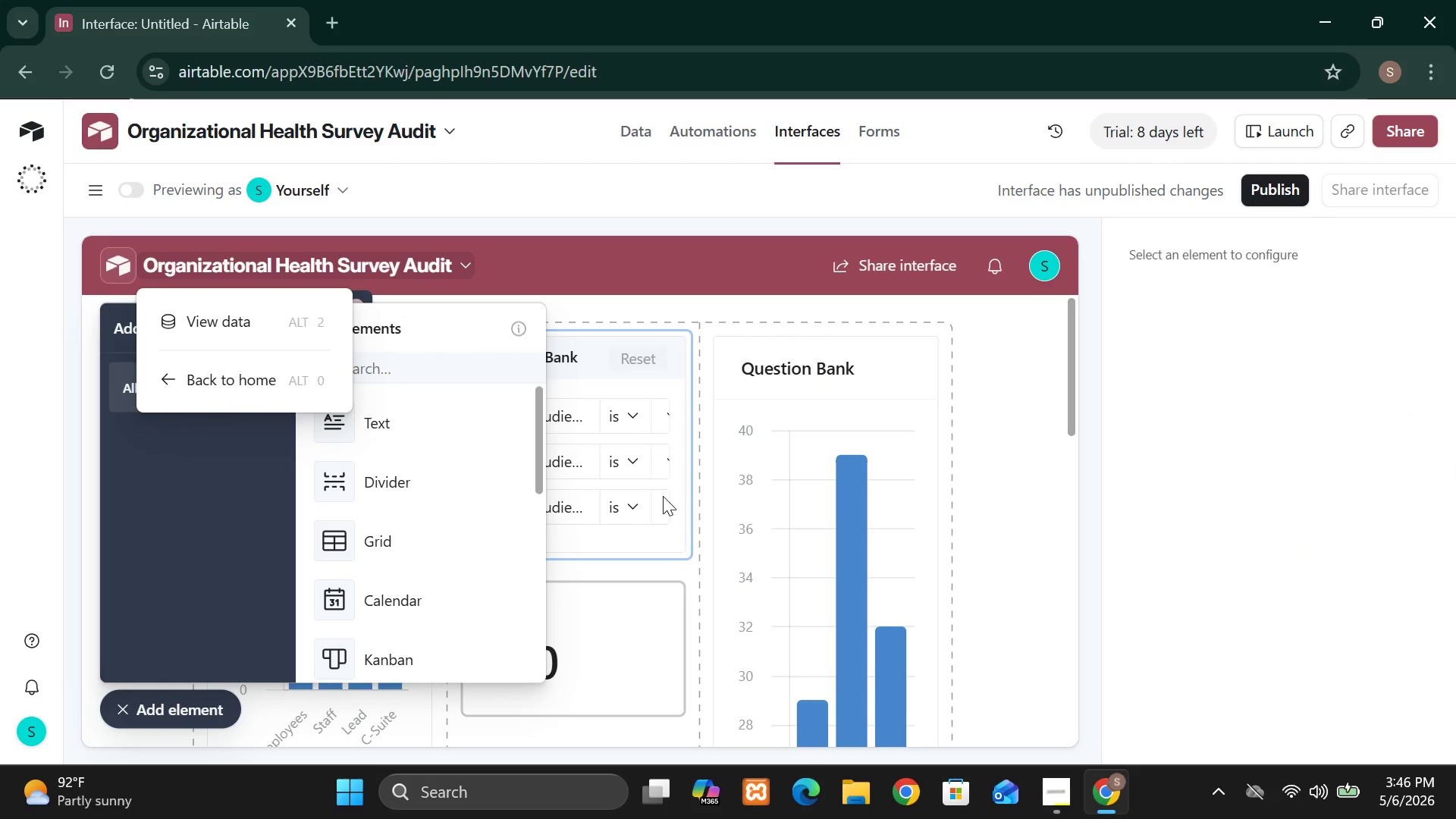 
wait(6.56)
 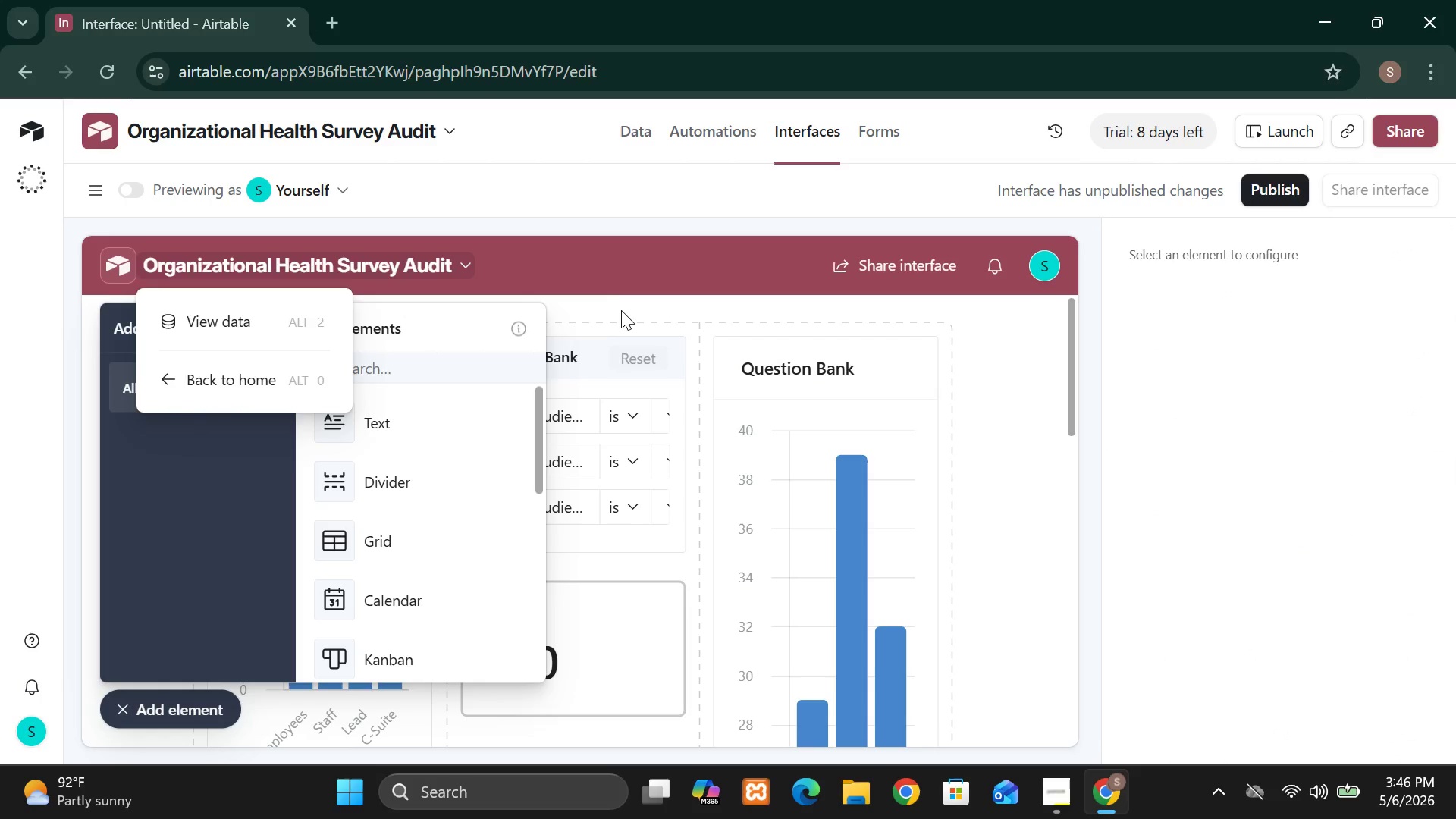 
left_click([614, 624])
 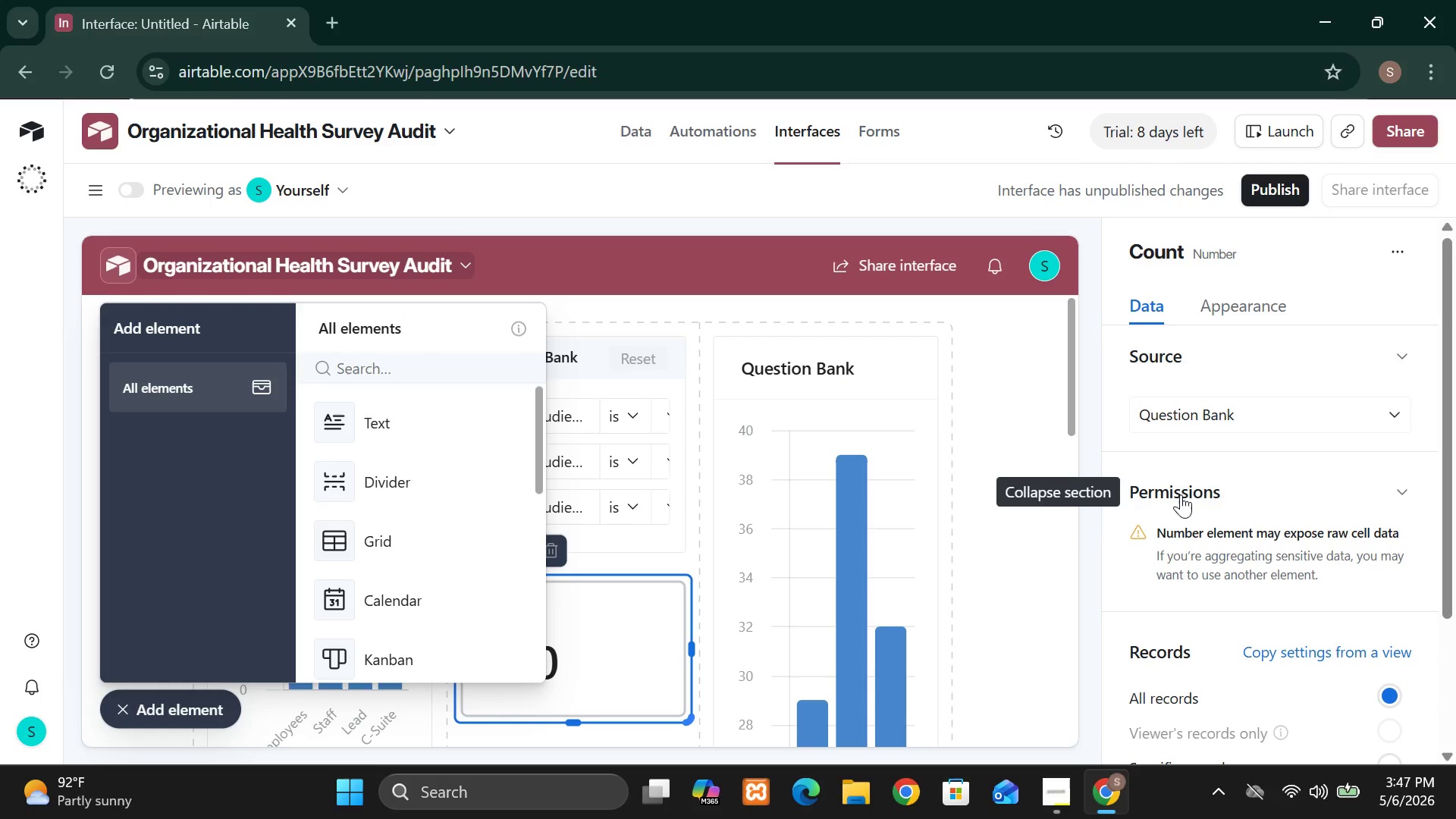 
wait(23.52)
 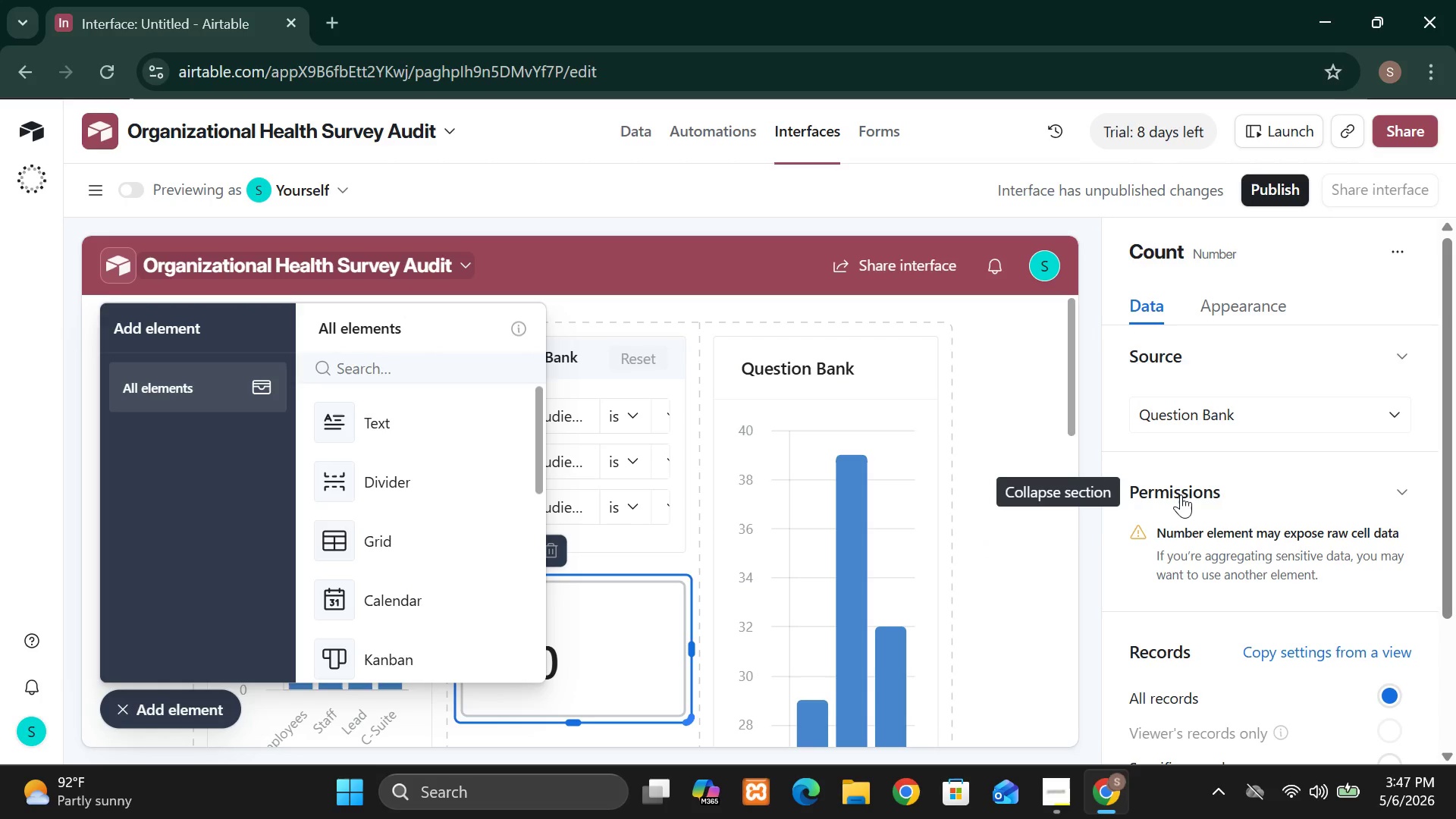 
left_click([1397, 362])
 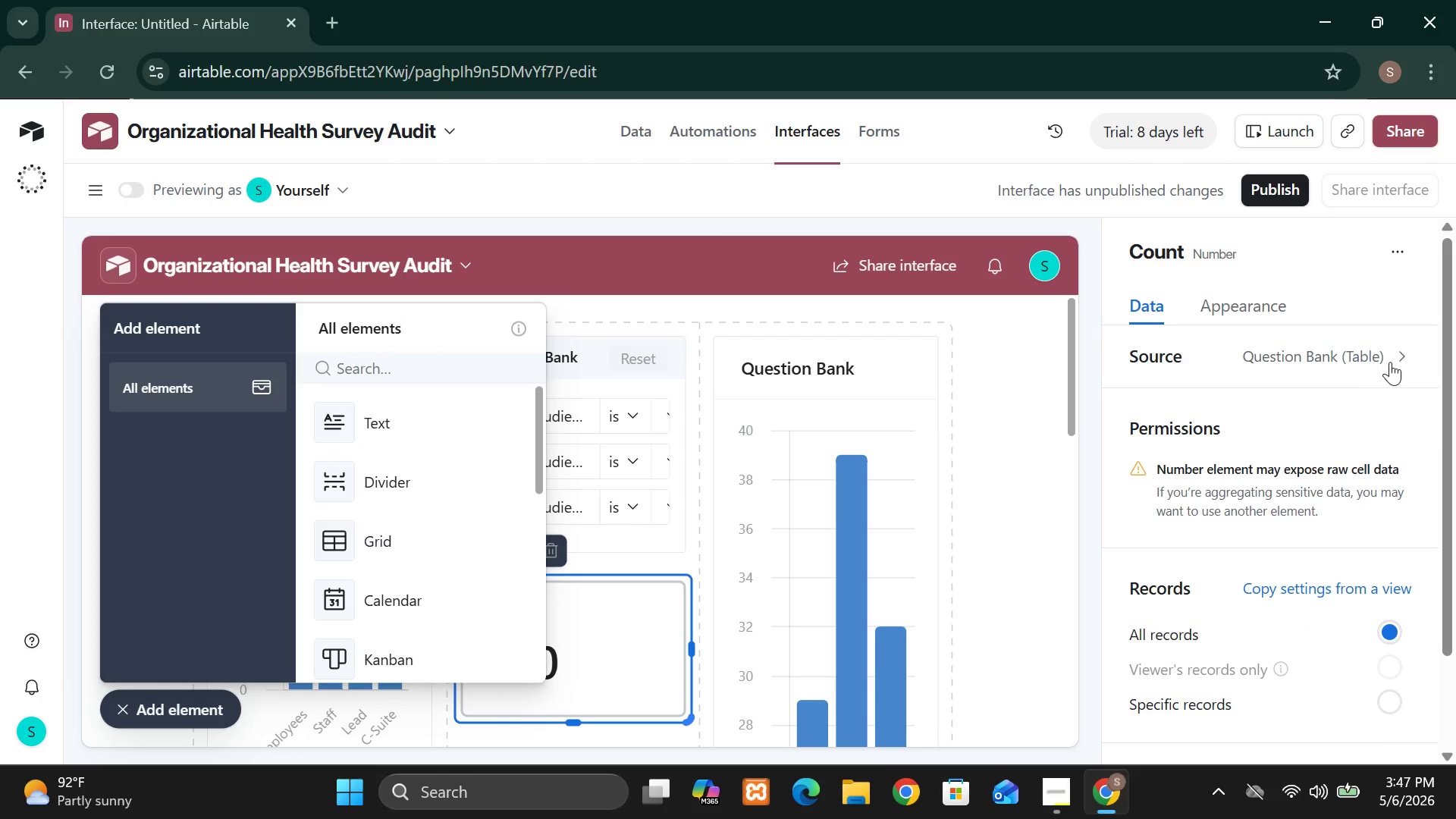 
left_click([1402, 361])
 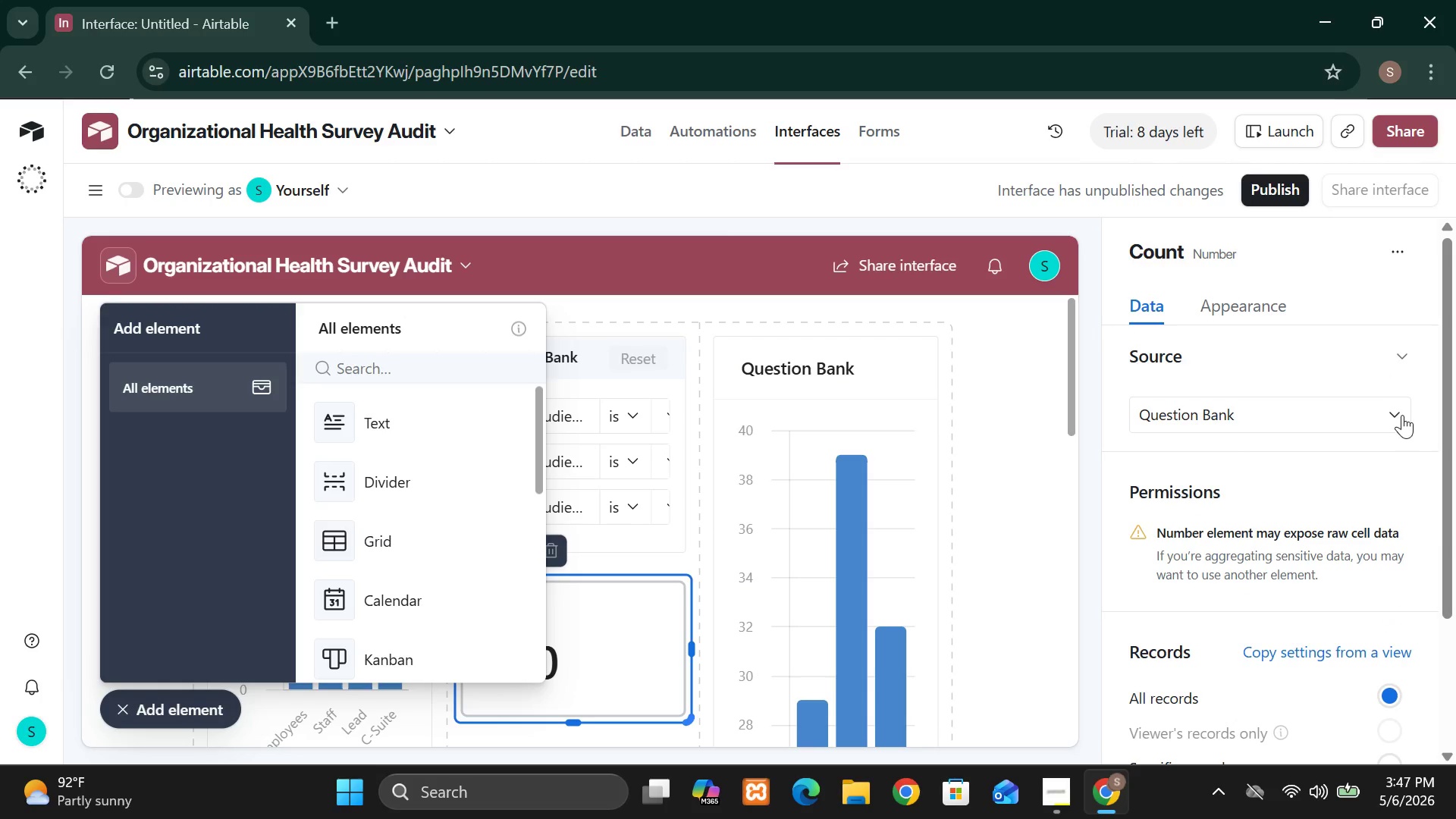 
left_click([1402, 416])
 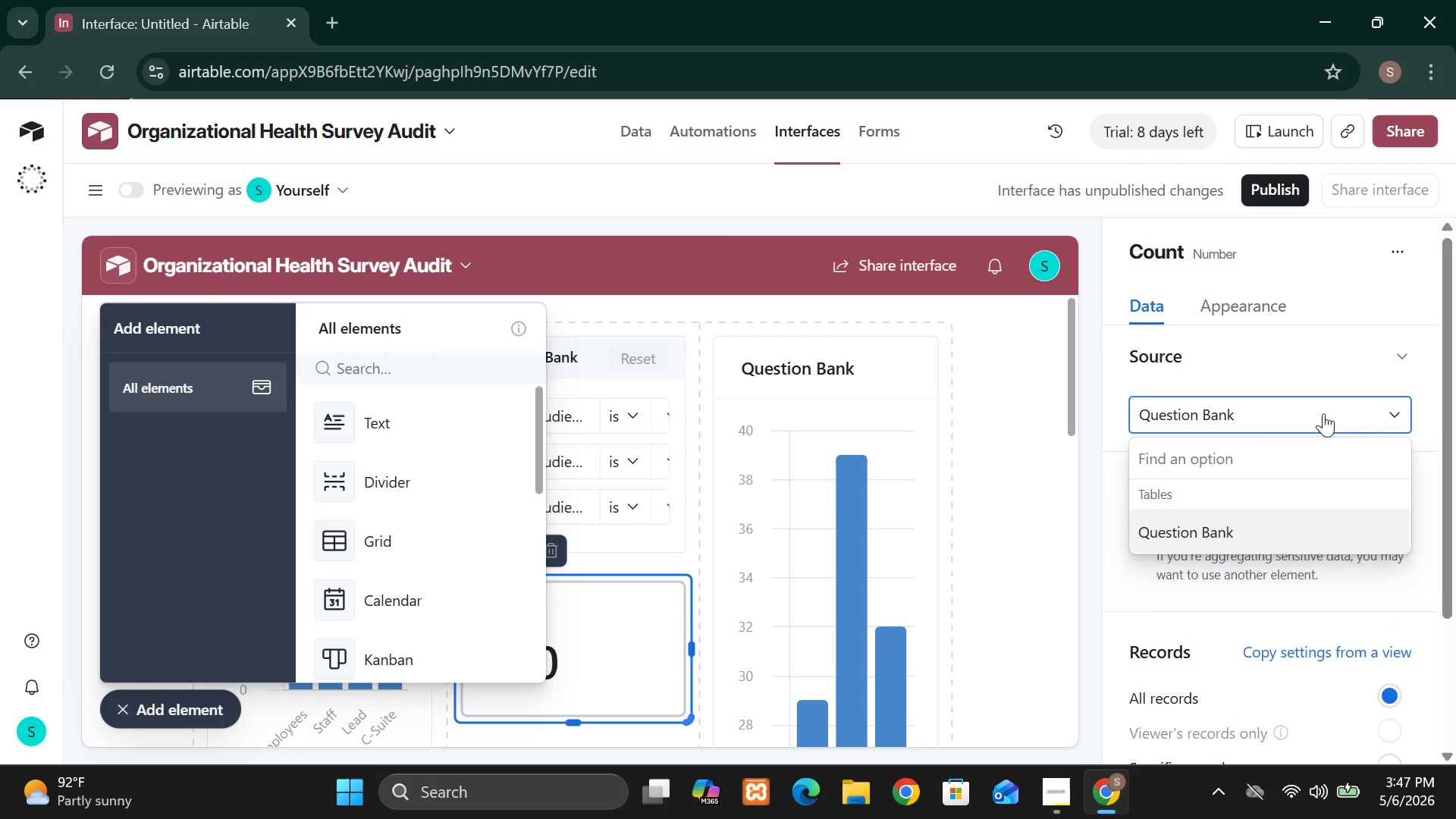 
left_click([1272, 353])
 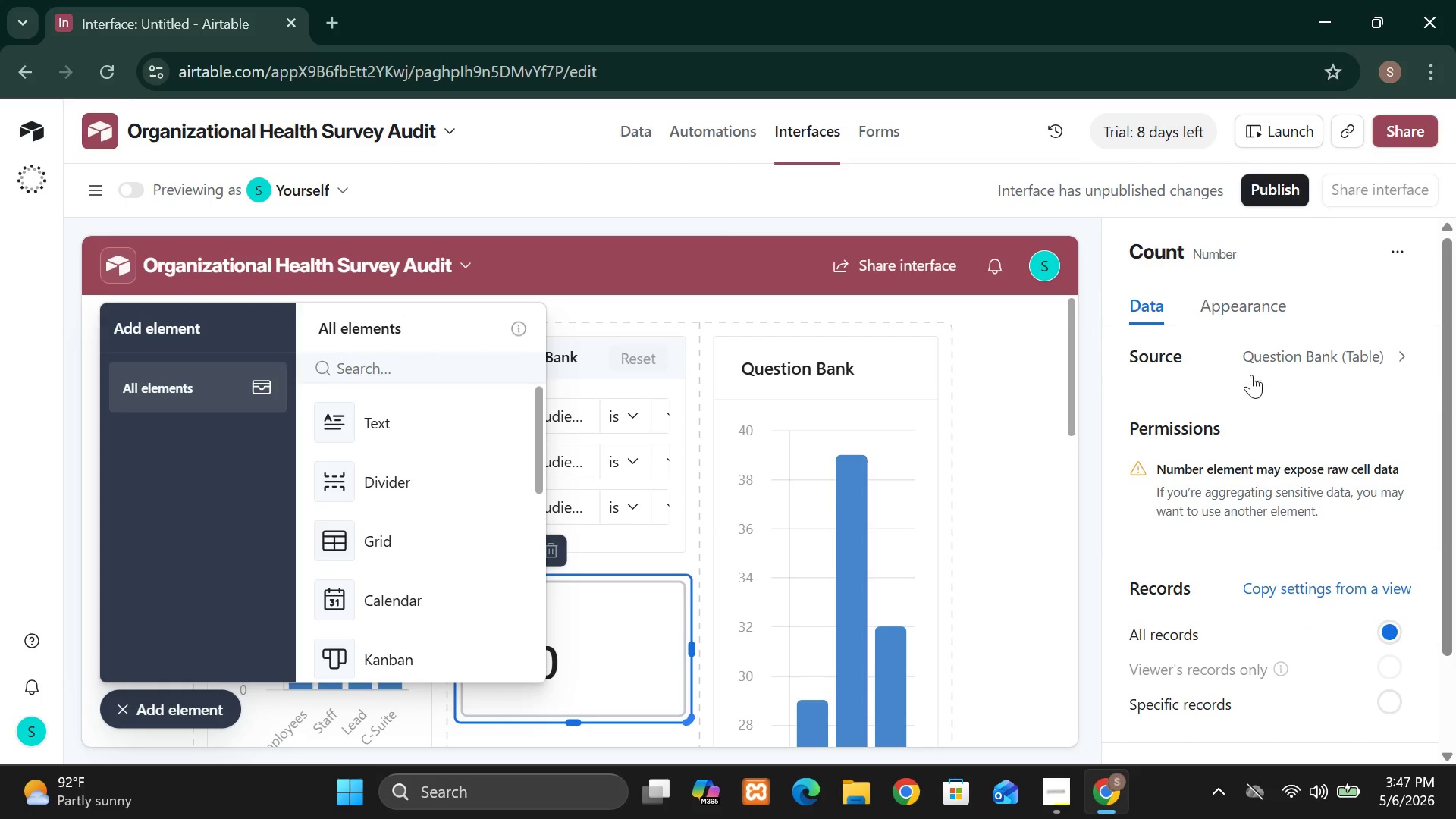 
left_click([1241, 359])
 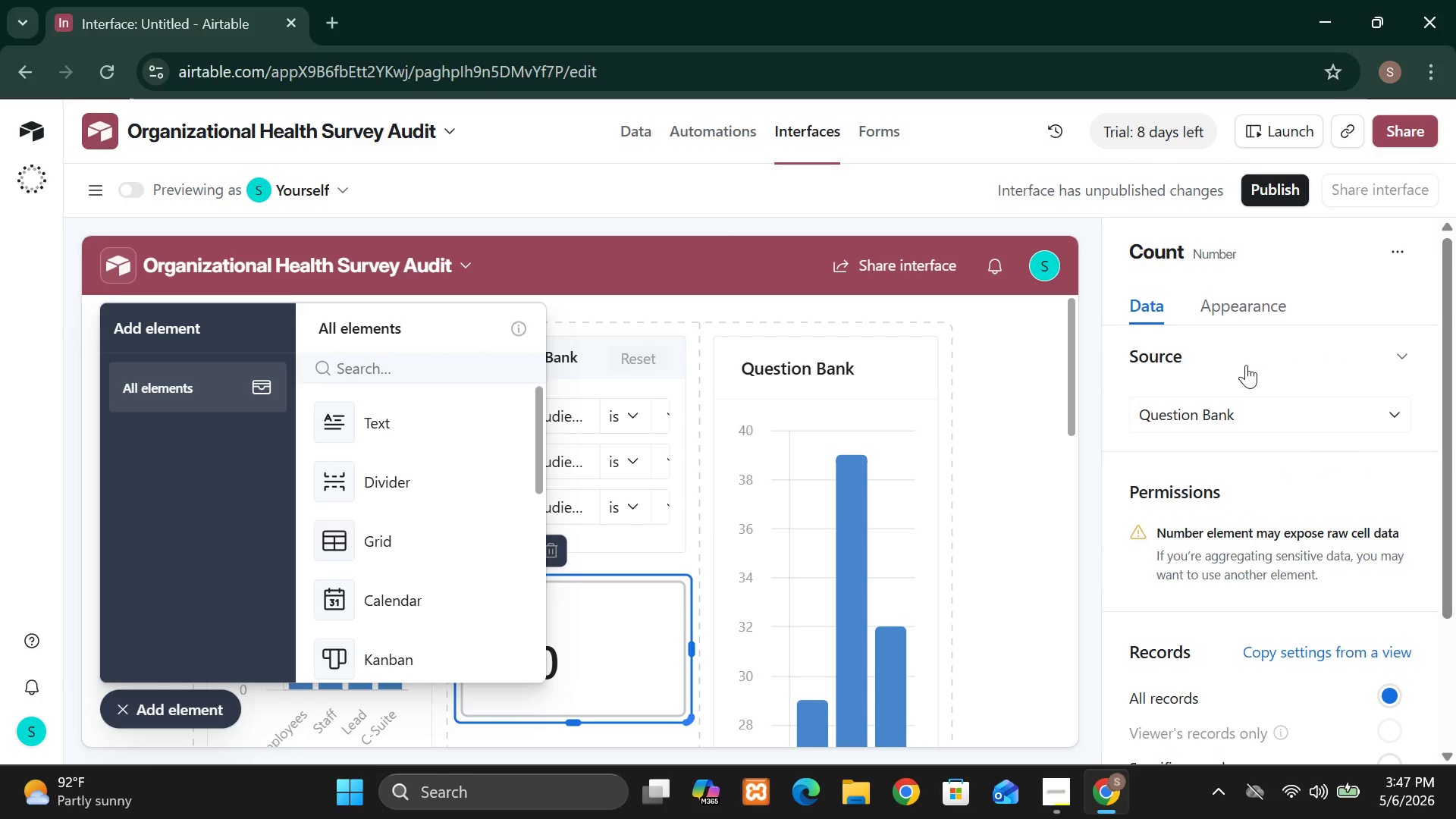 
mouse_move([1280, 491])
 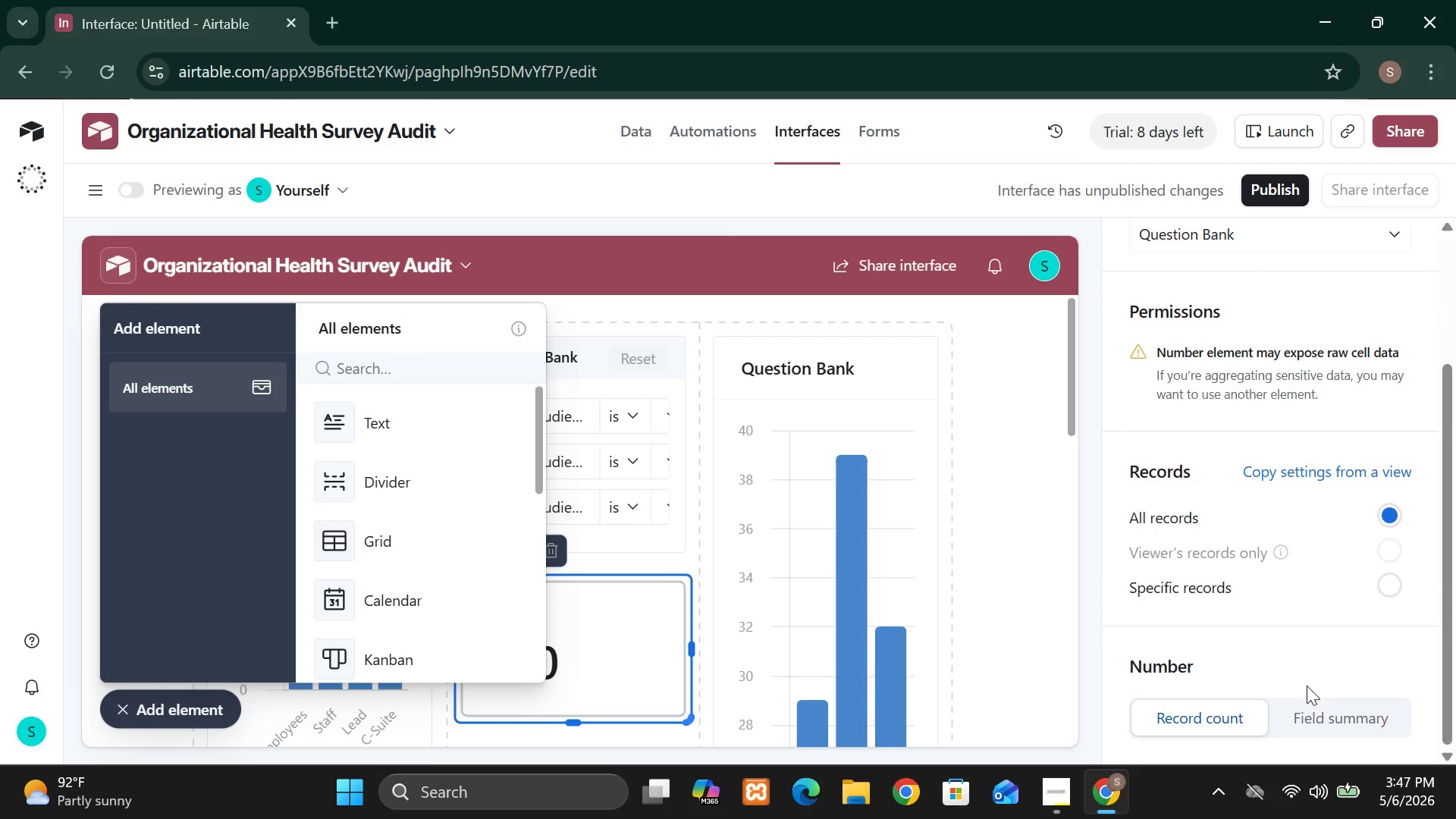 
left_click([1318, 713])
 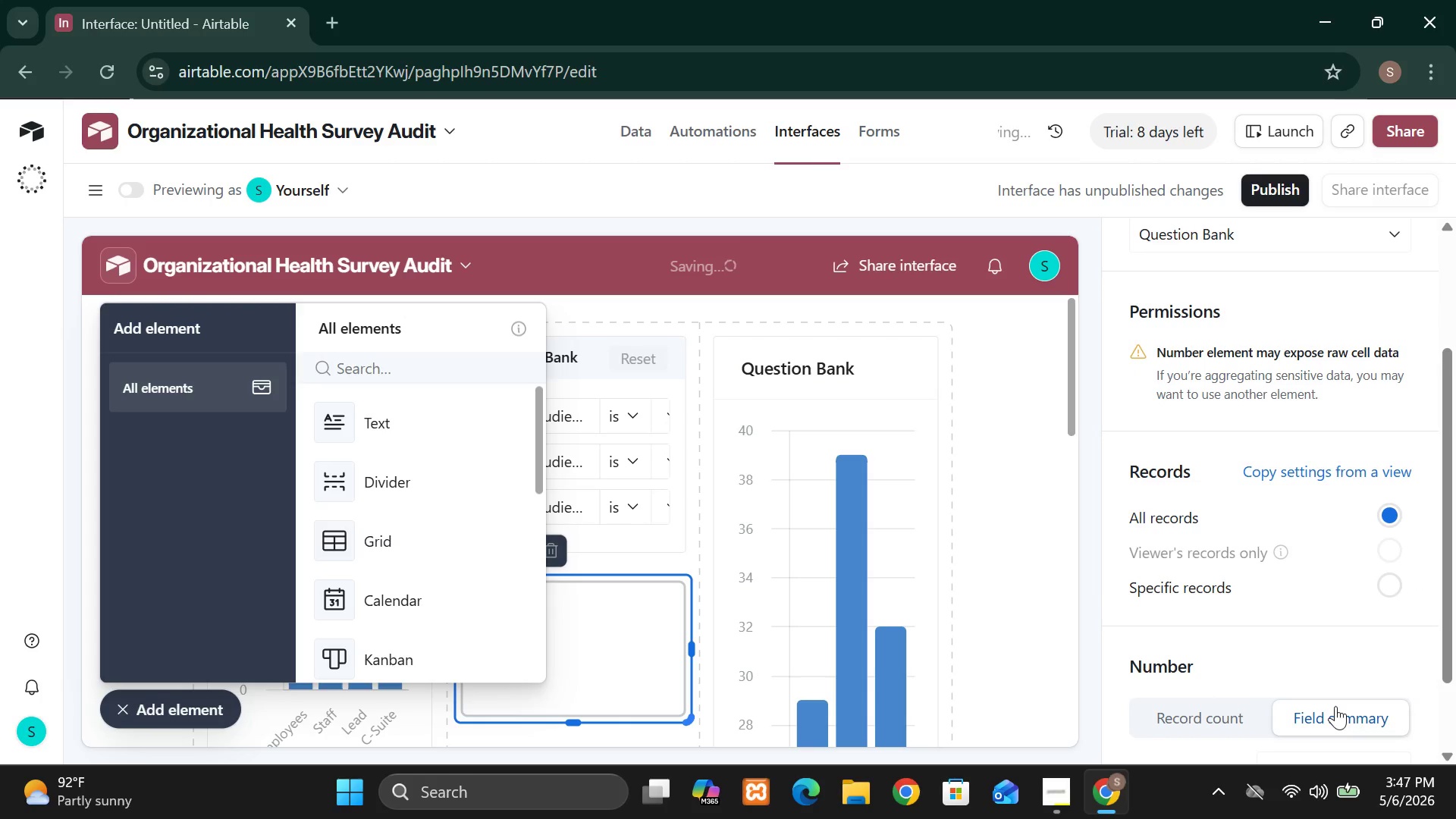 
left_click([1252, 715])
 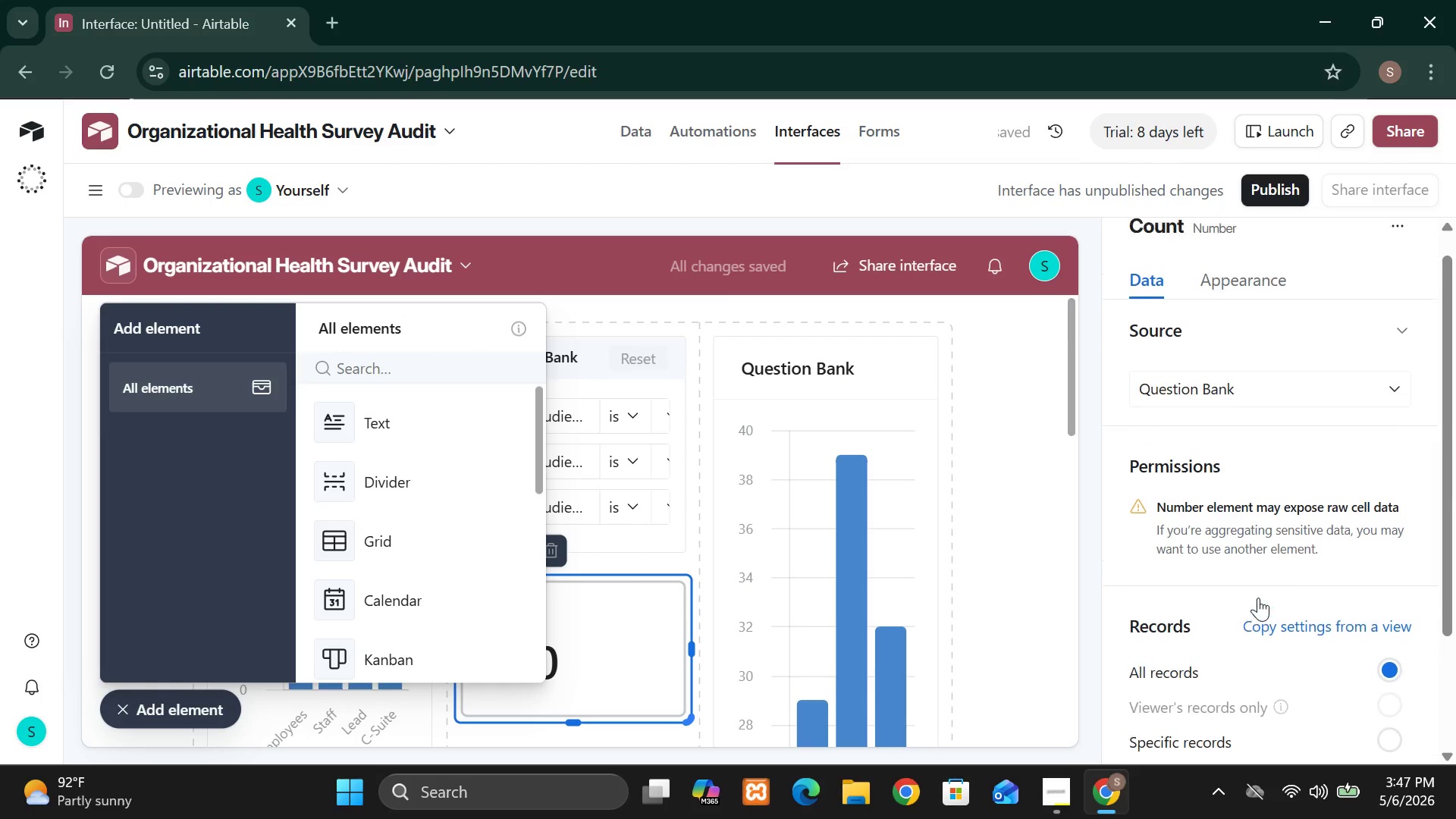 
wait(8.05)
 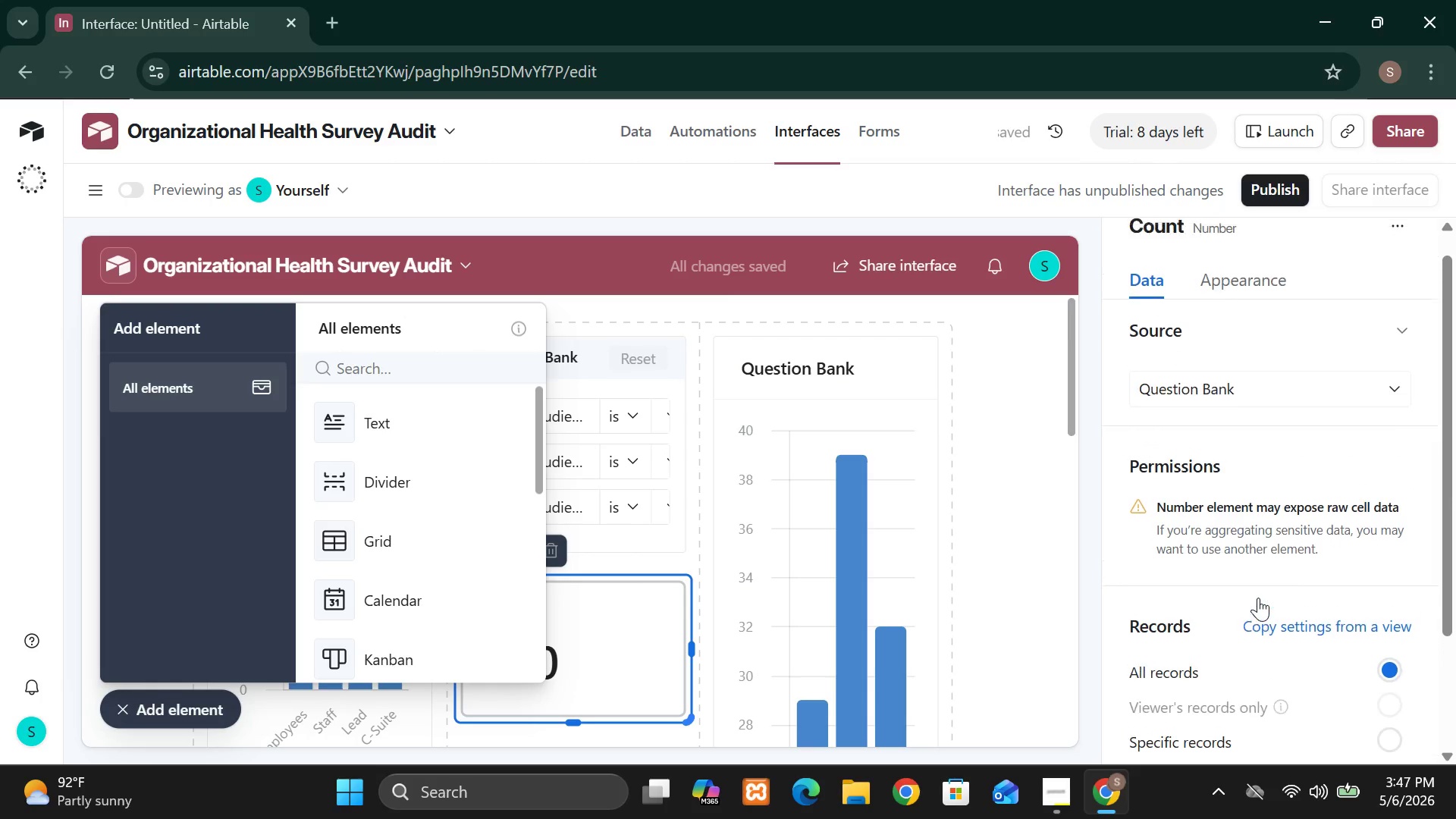 
left_click([1395, 252])
 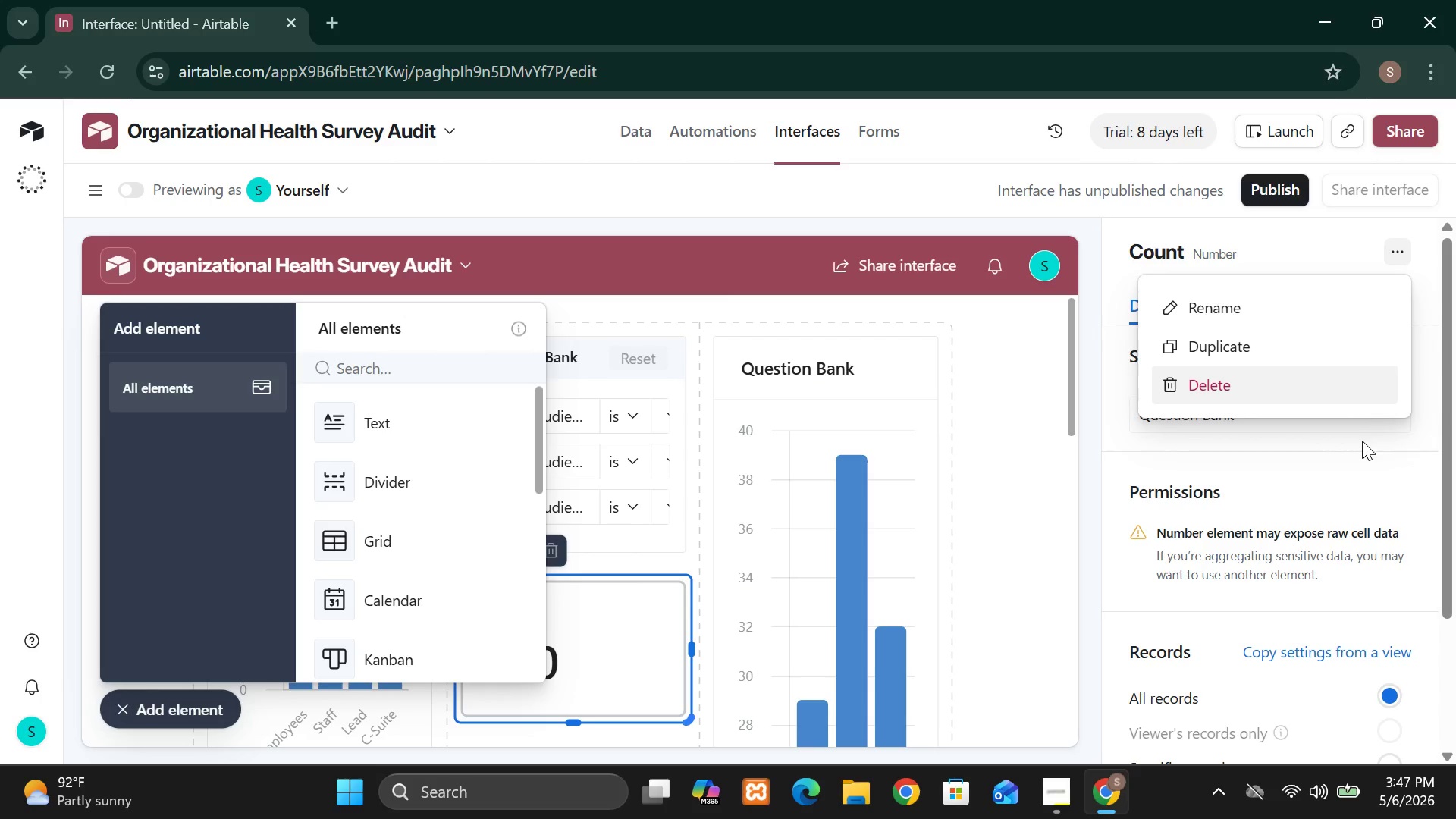 
left_click([1362, 441])
 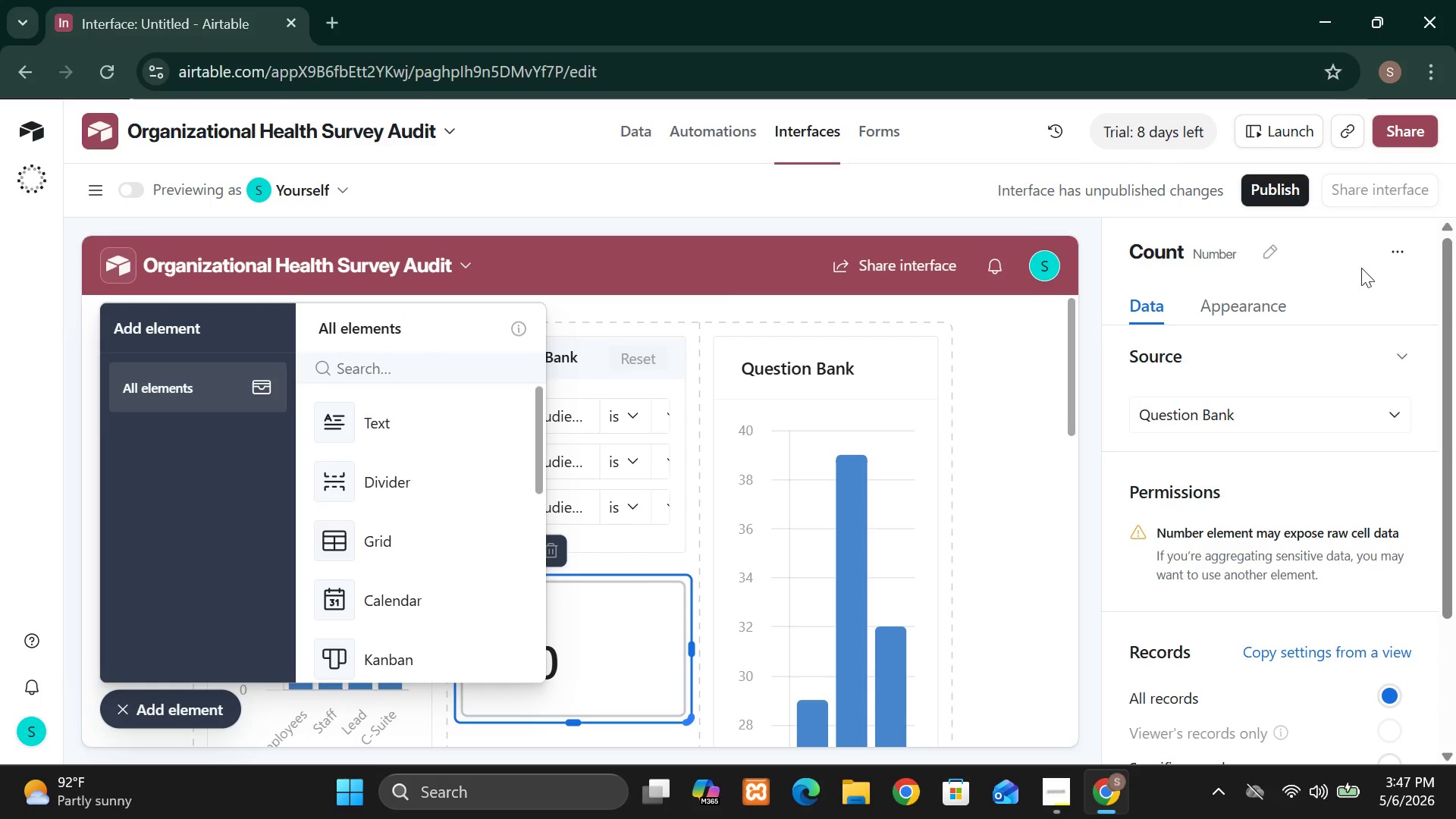 
left_click([1265, 311])
 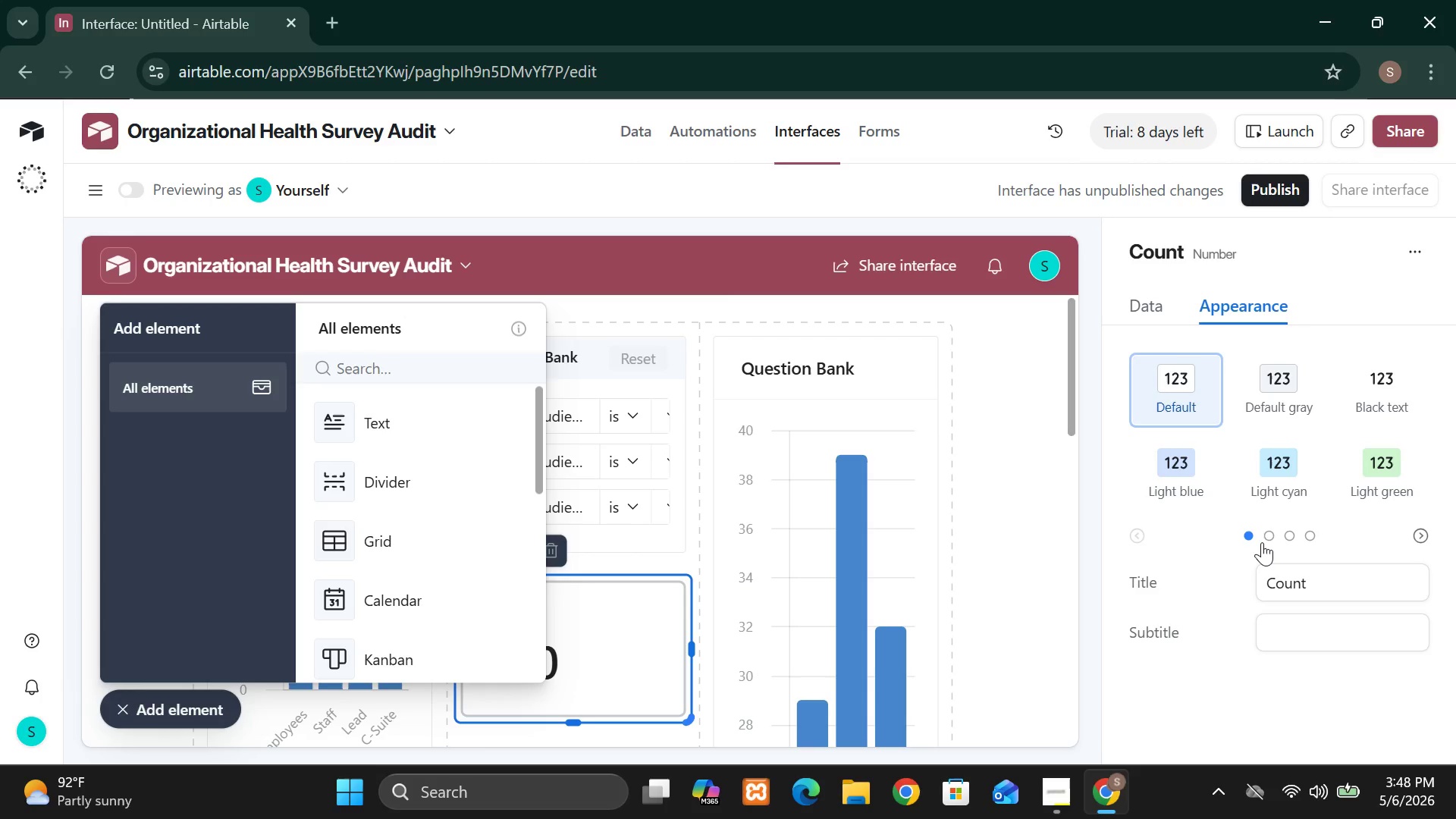 
wait(6.89)
 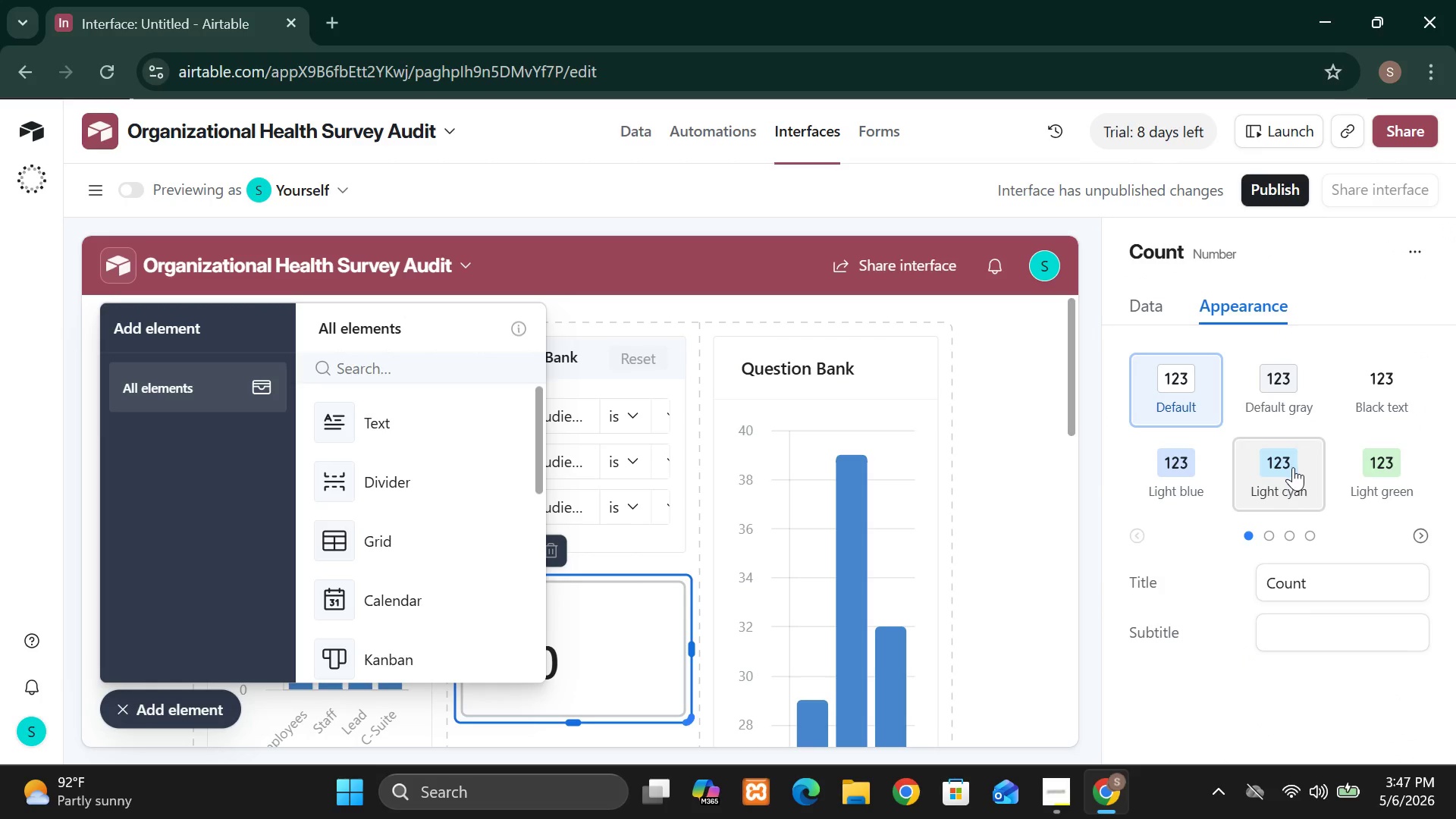 
left_click([1272, 531])
 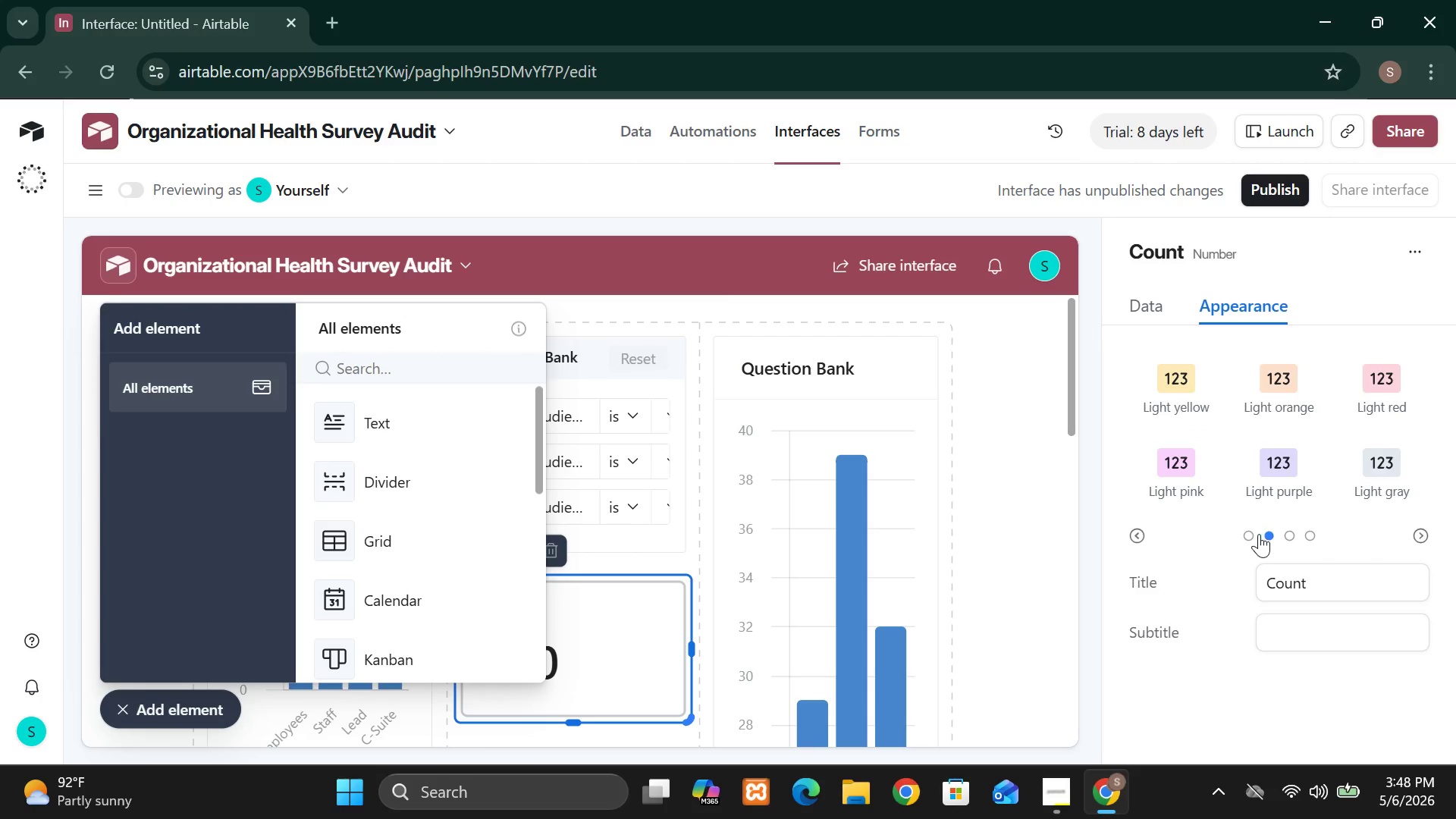 
left_click([1245, 535])
 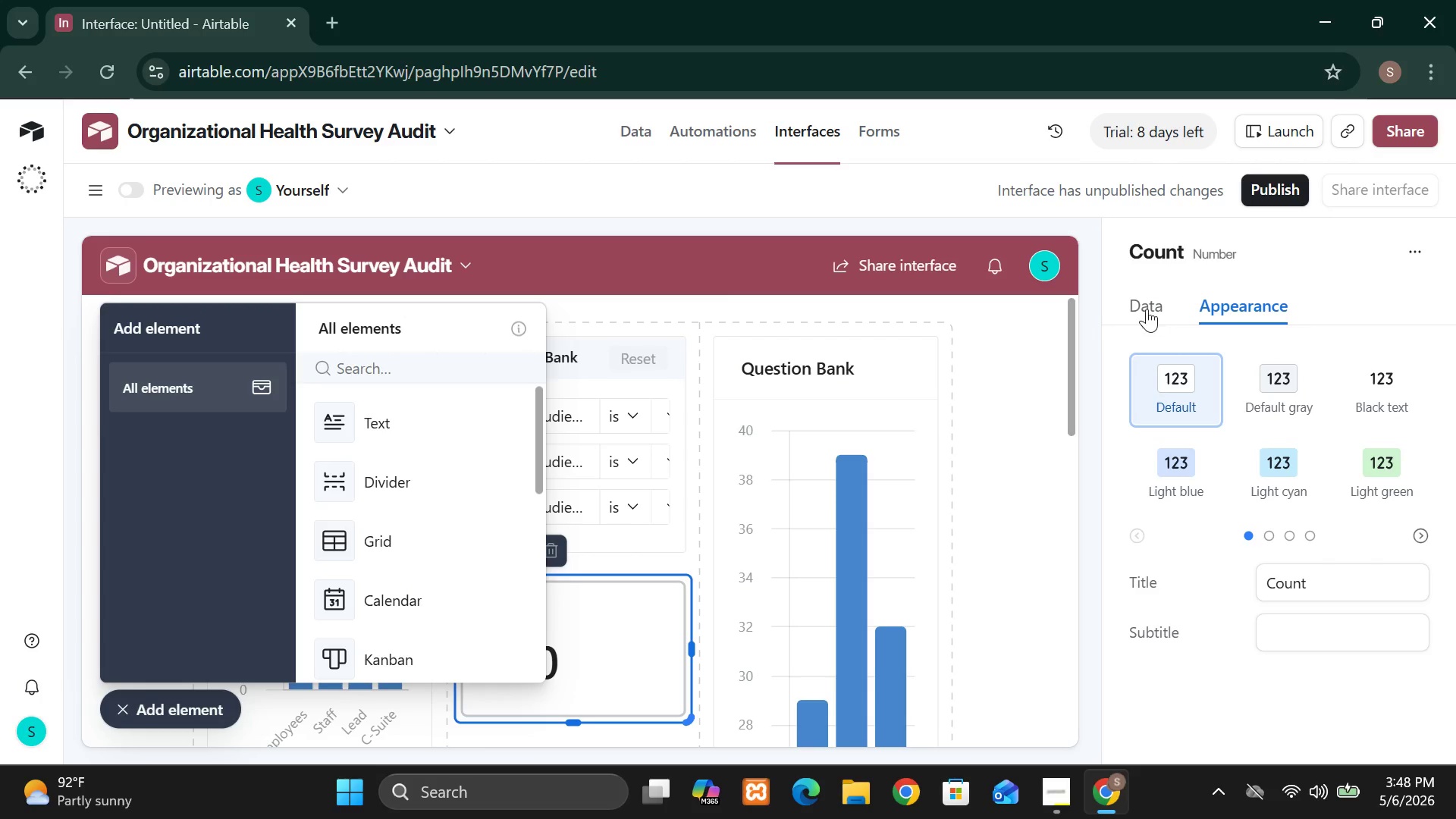 
left_click([1145, 308])
 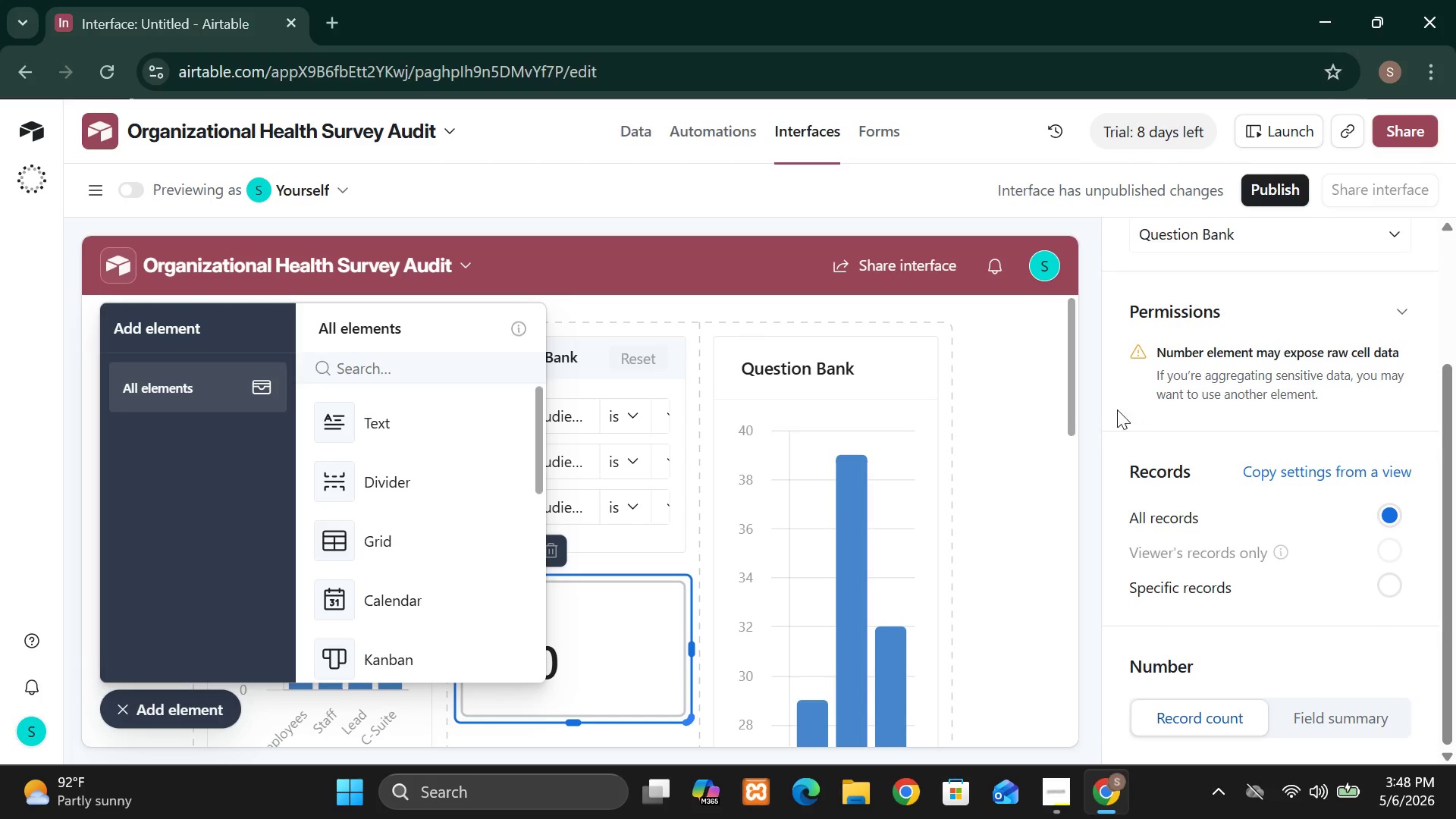 
wait(30.64)
 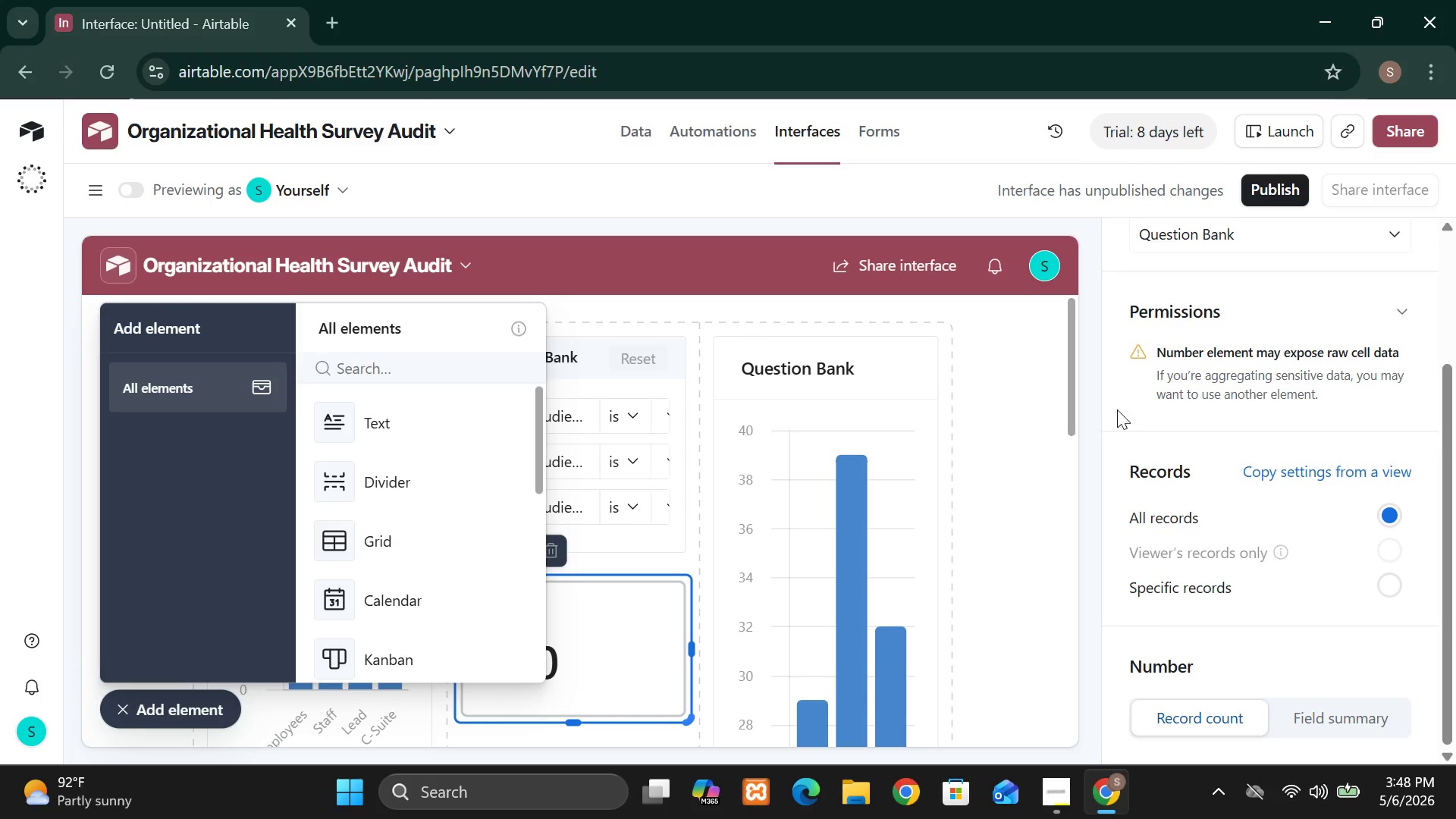 
left_click([636, 617])
 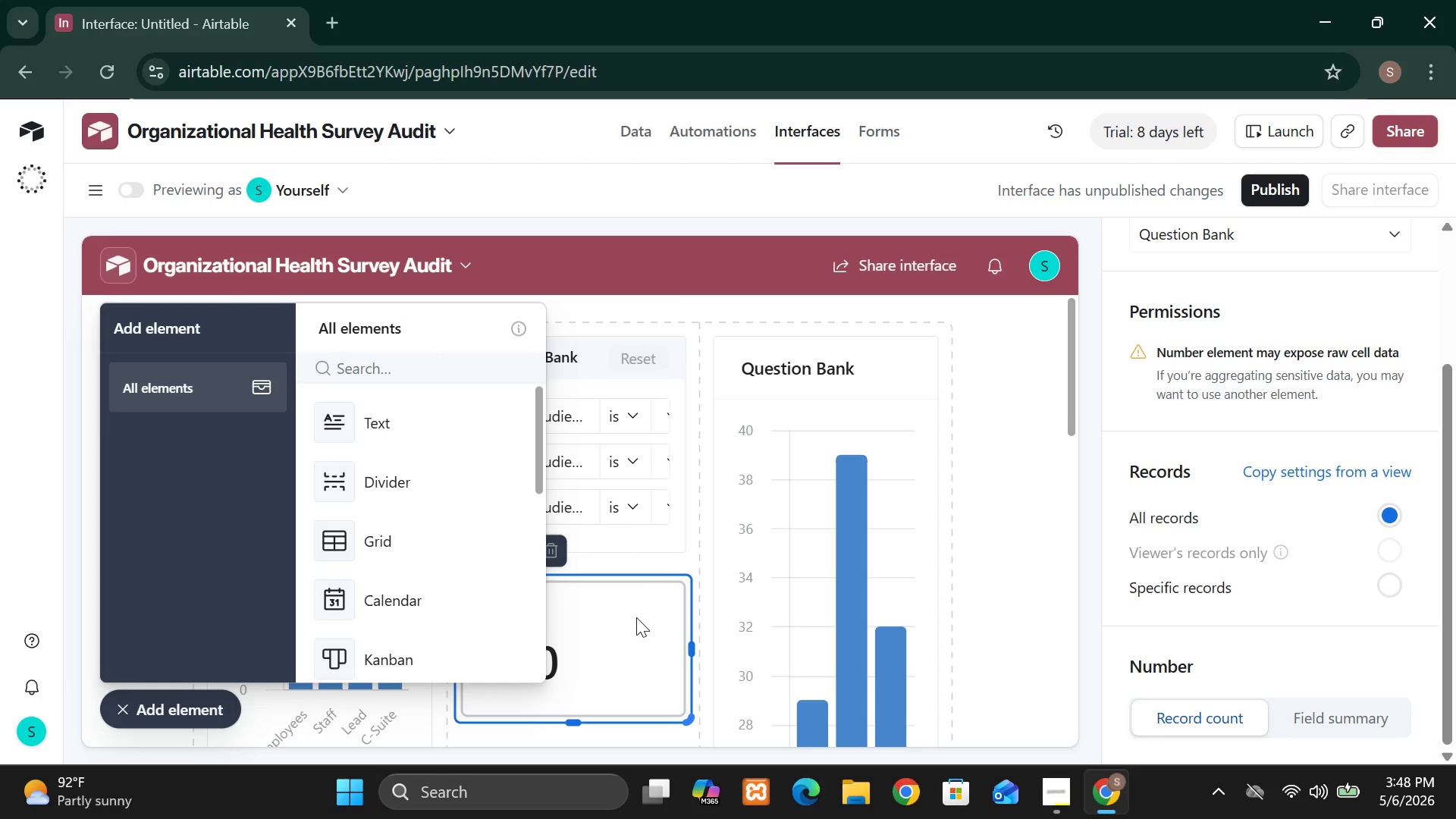 
left_click([636, 617])
 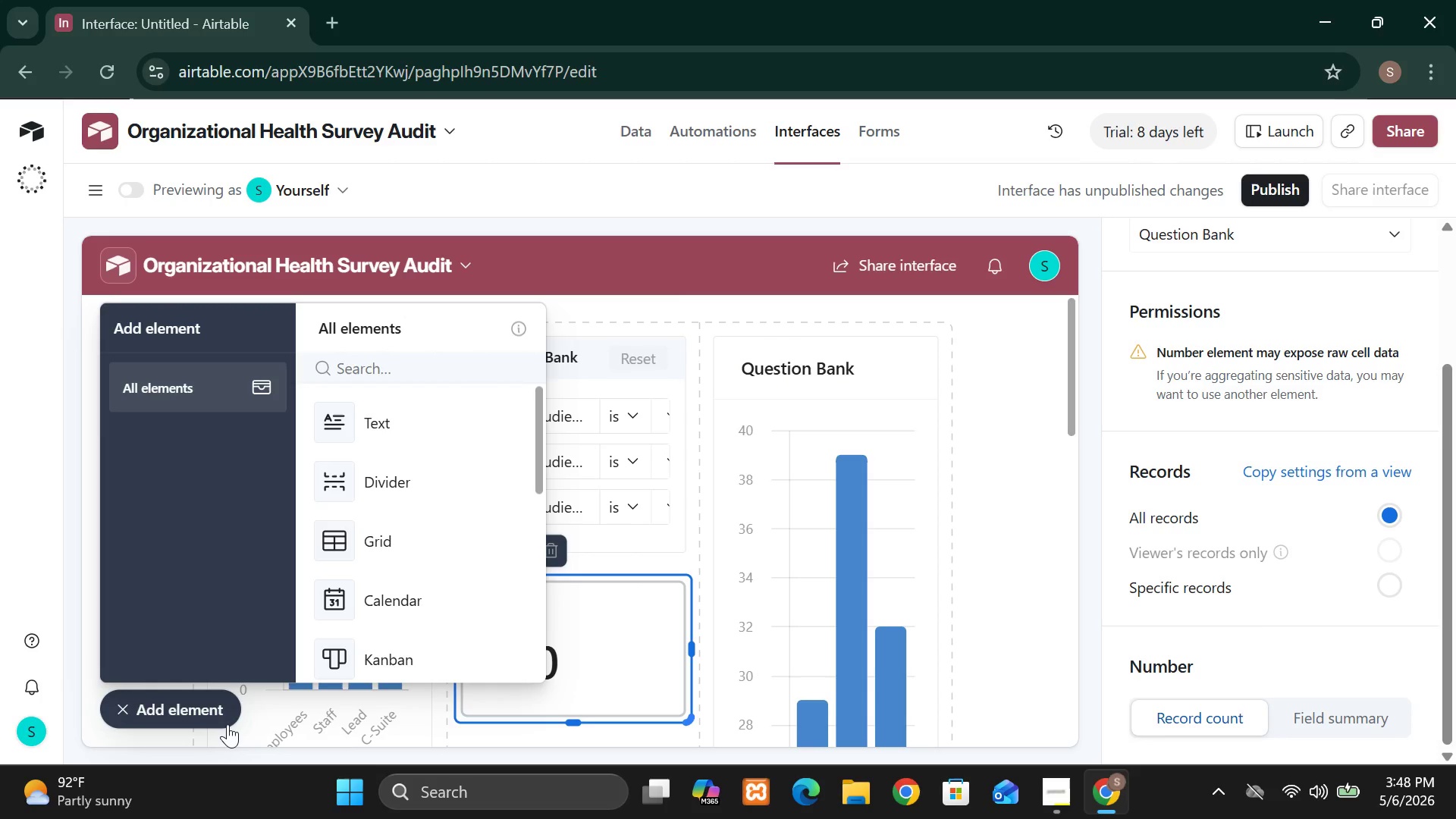 
left_click([205, 713])
 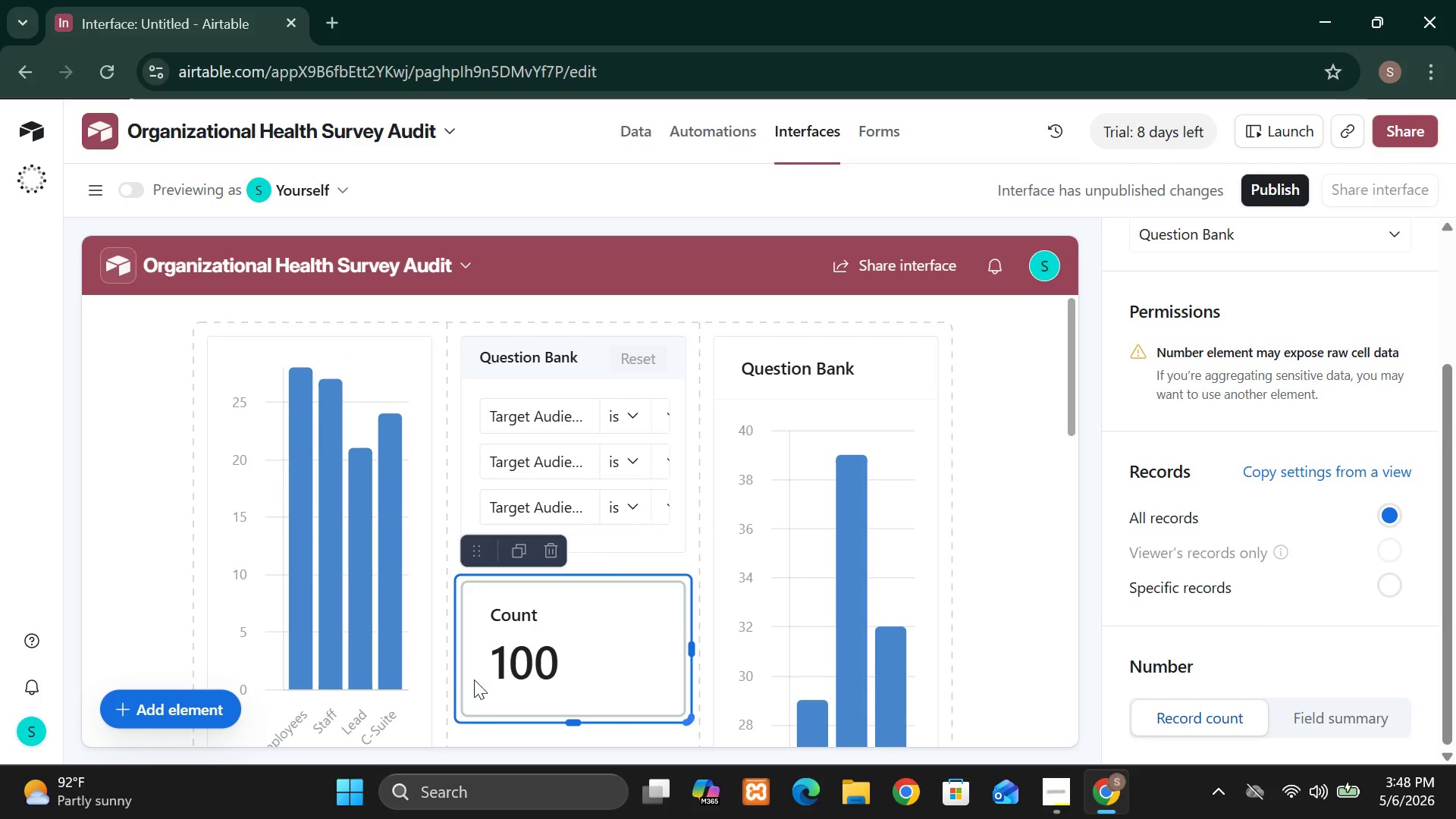 
left_click([526, 667])
 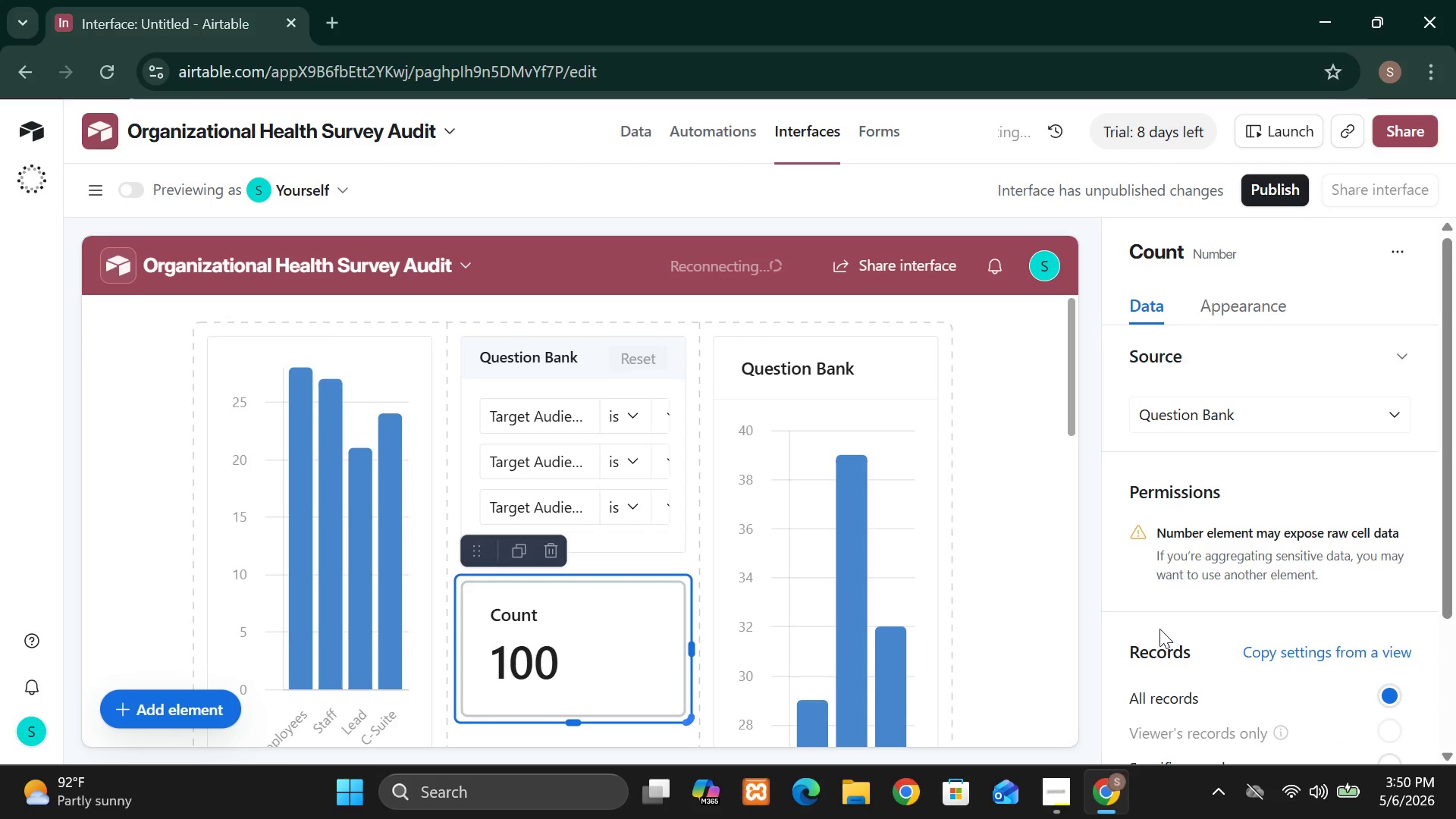 
wait(109.22)
 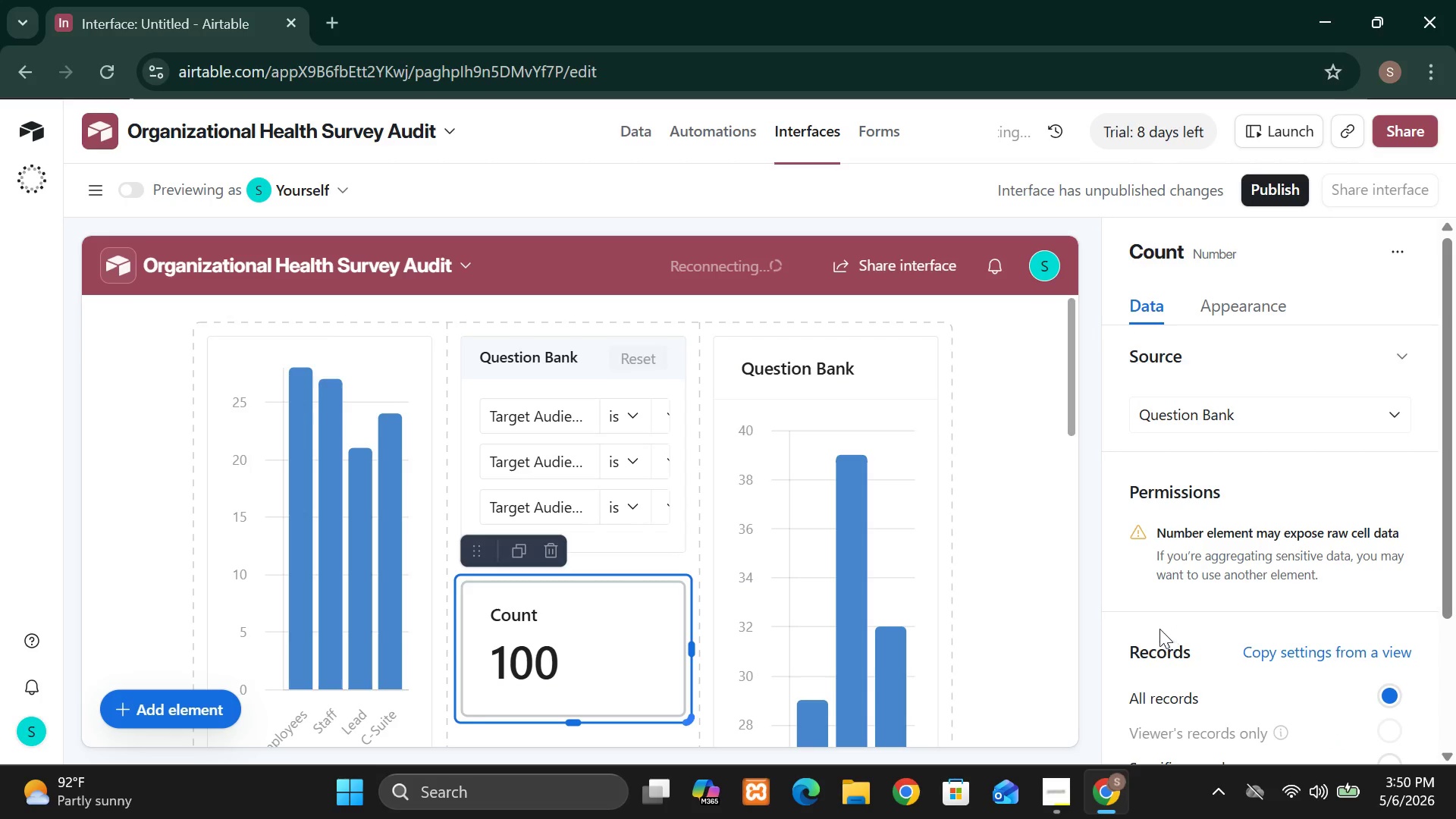 
left_click([648, 635])
 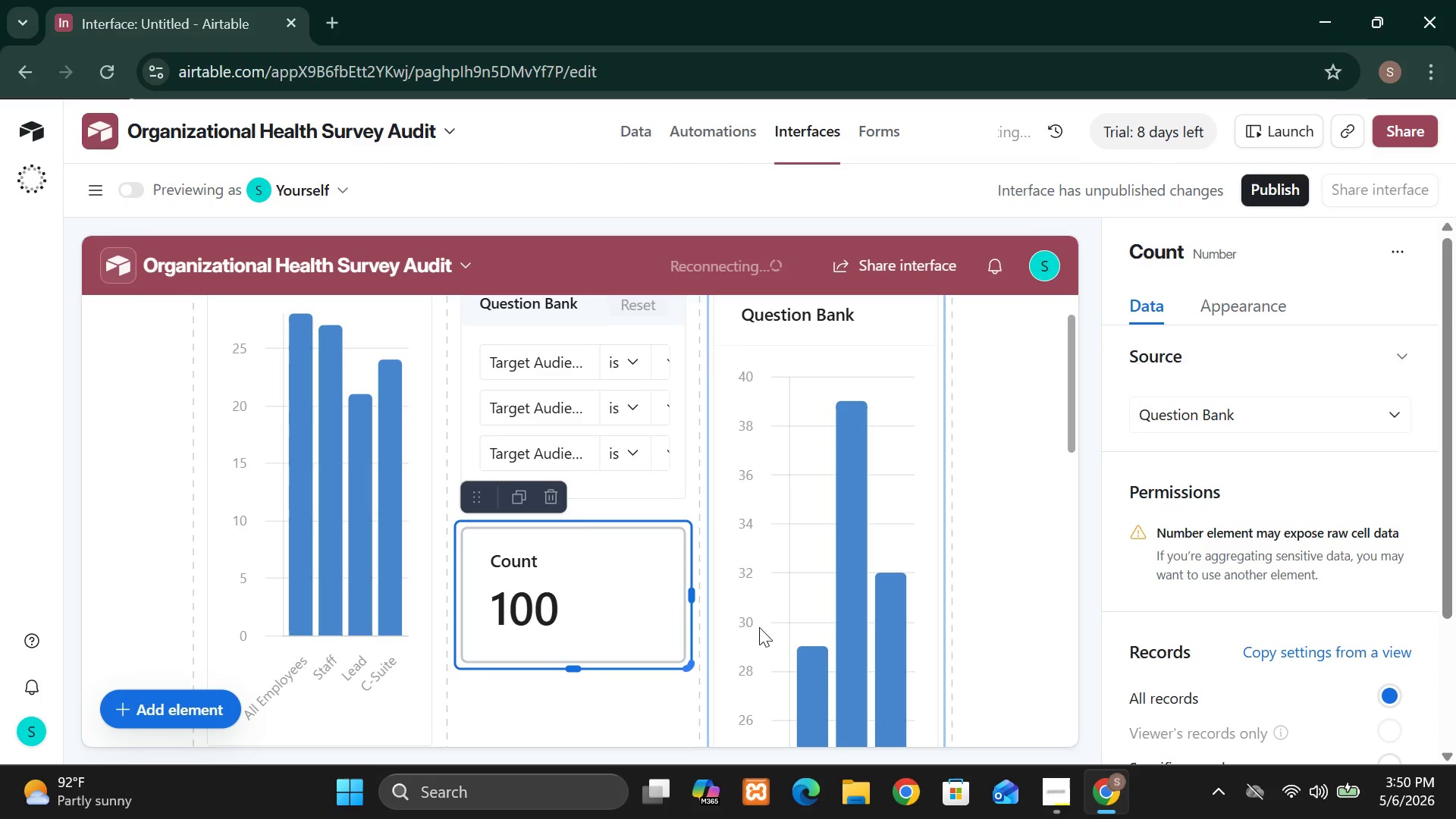 
left_click([776, 625])
 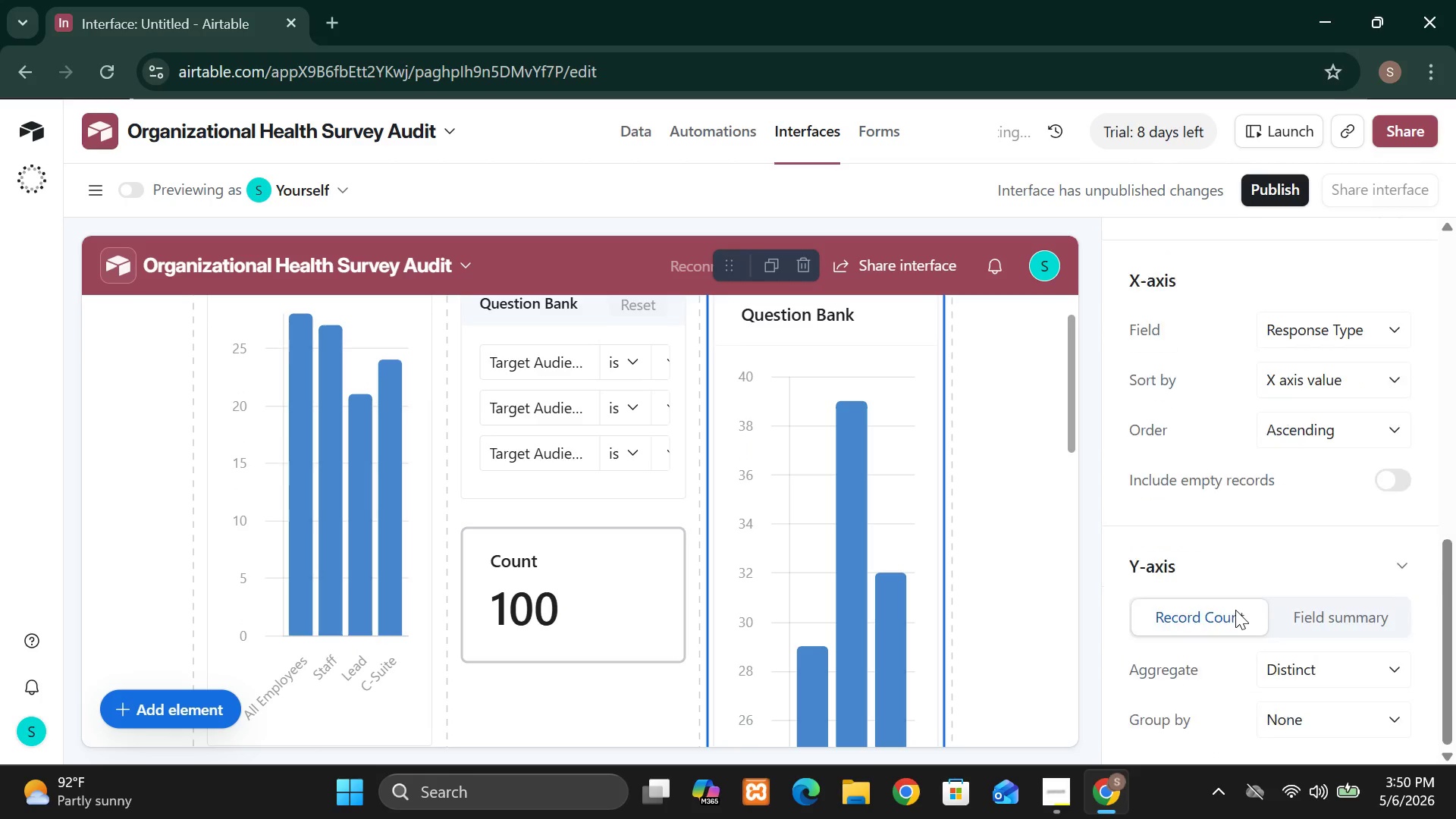 
wait(10.0)
 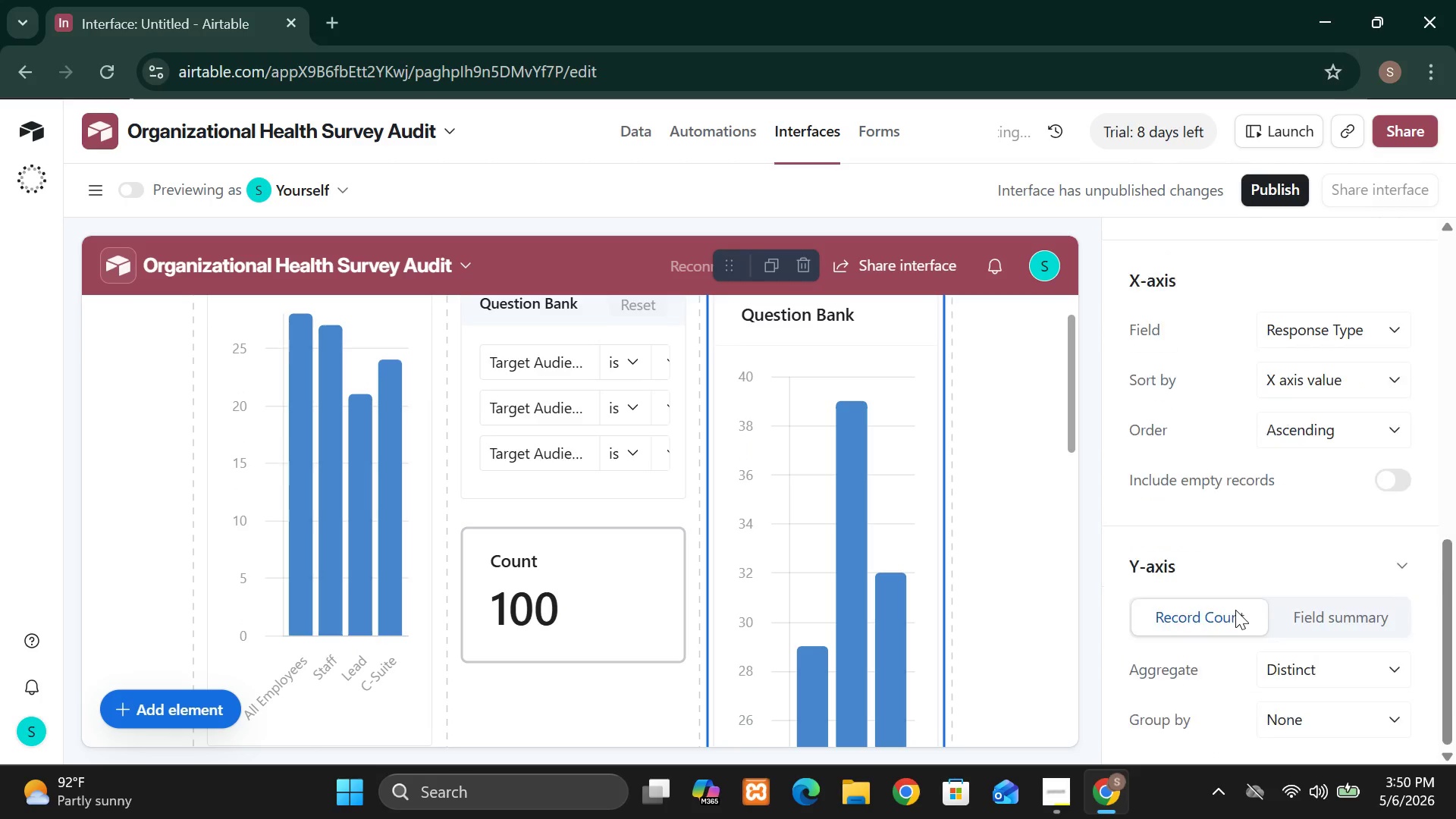 
left_click([331, 535])
 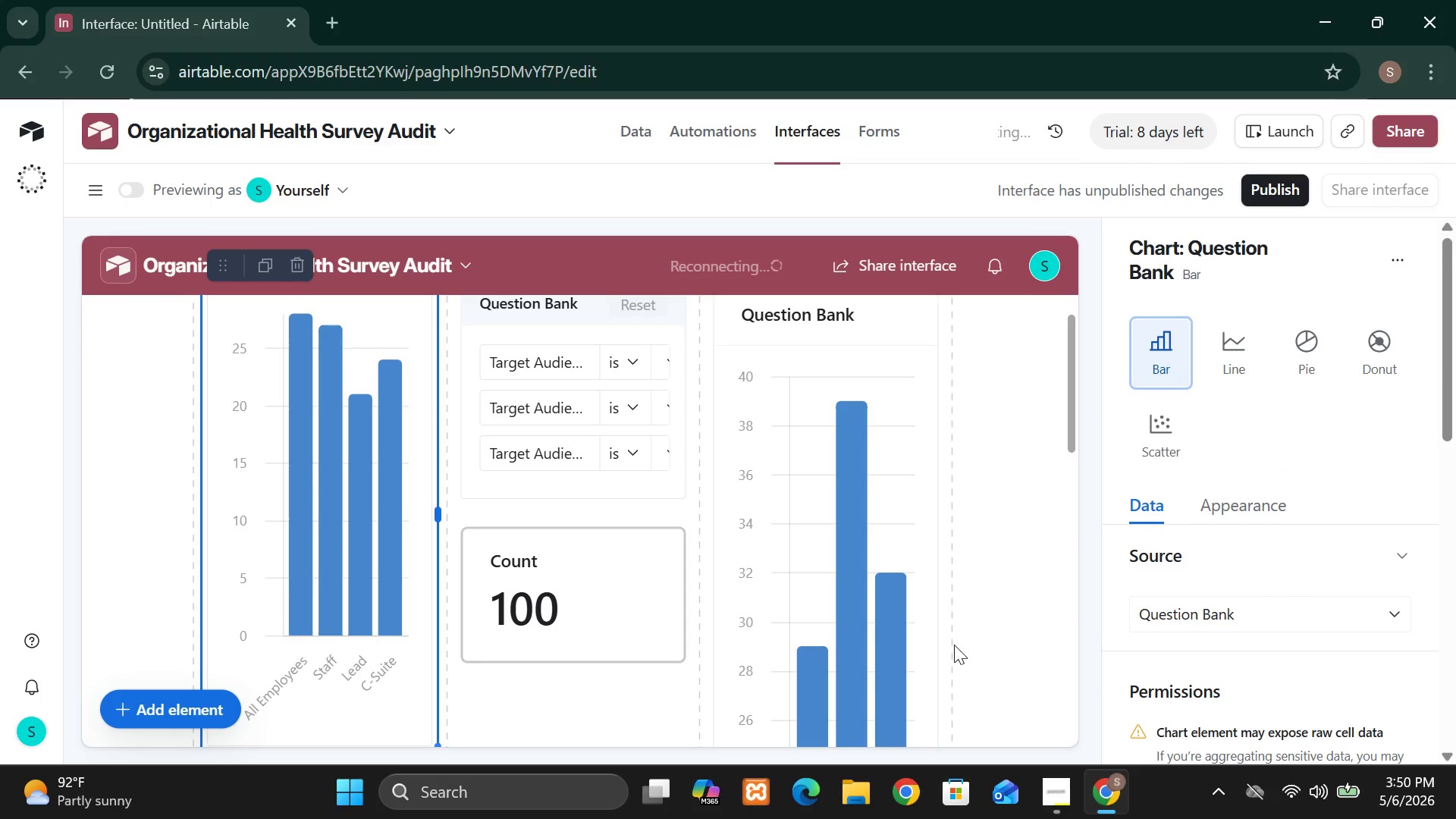 
mouse_move([1189, 632])
 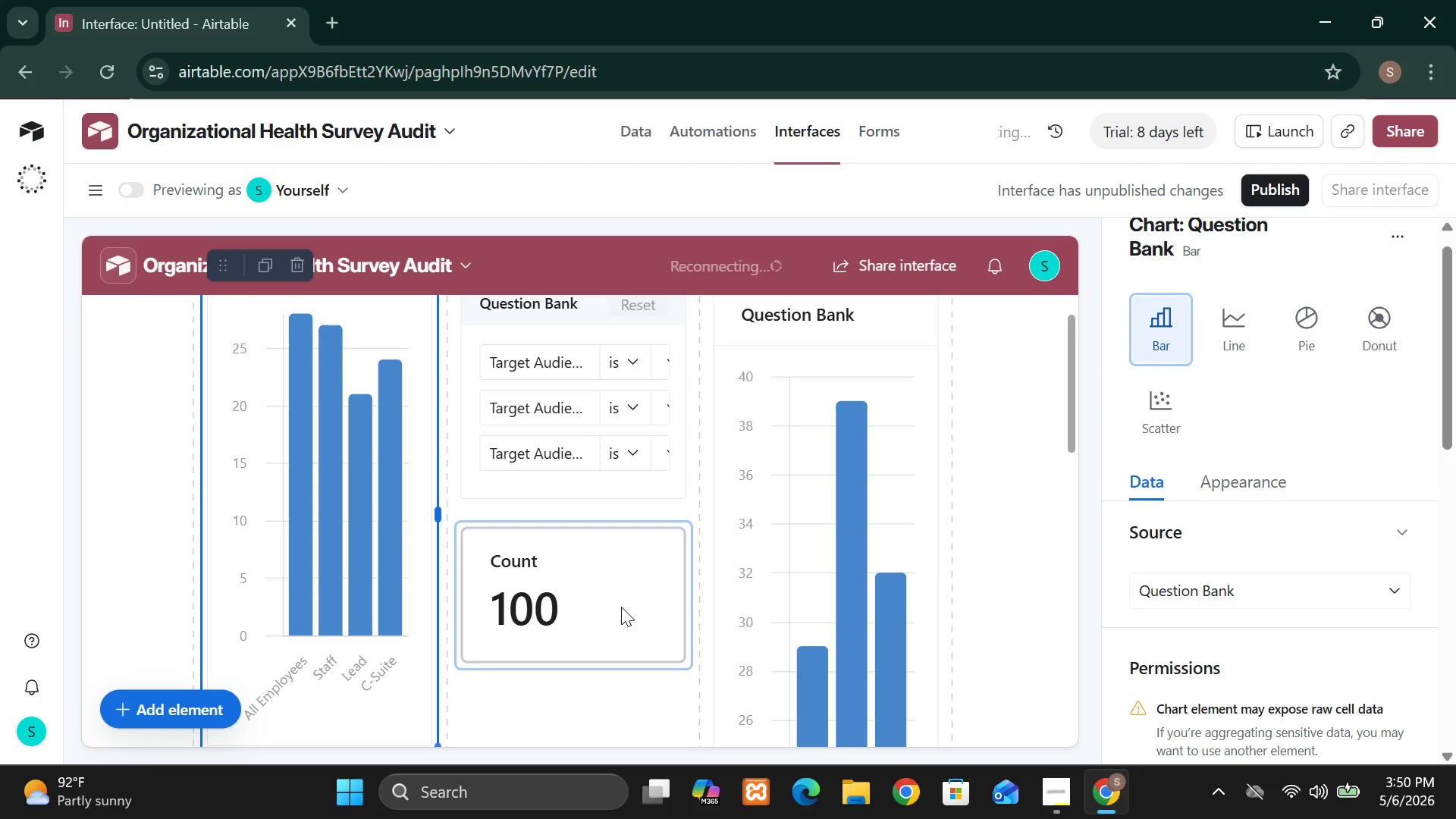 
left_click([607, 457])
 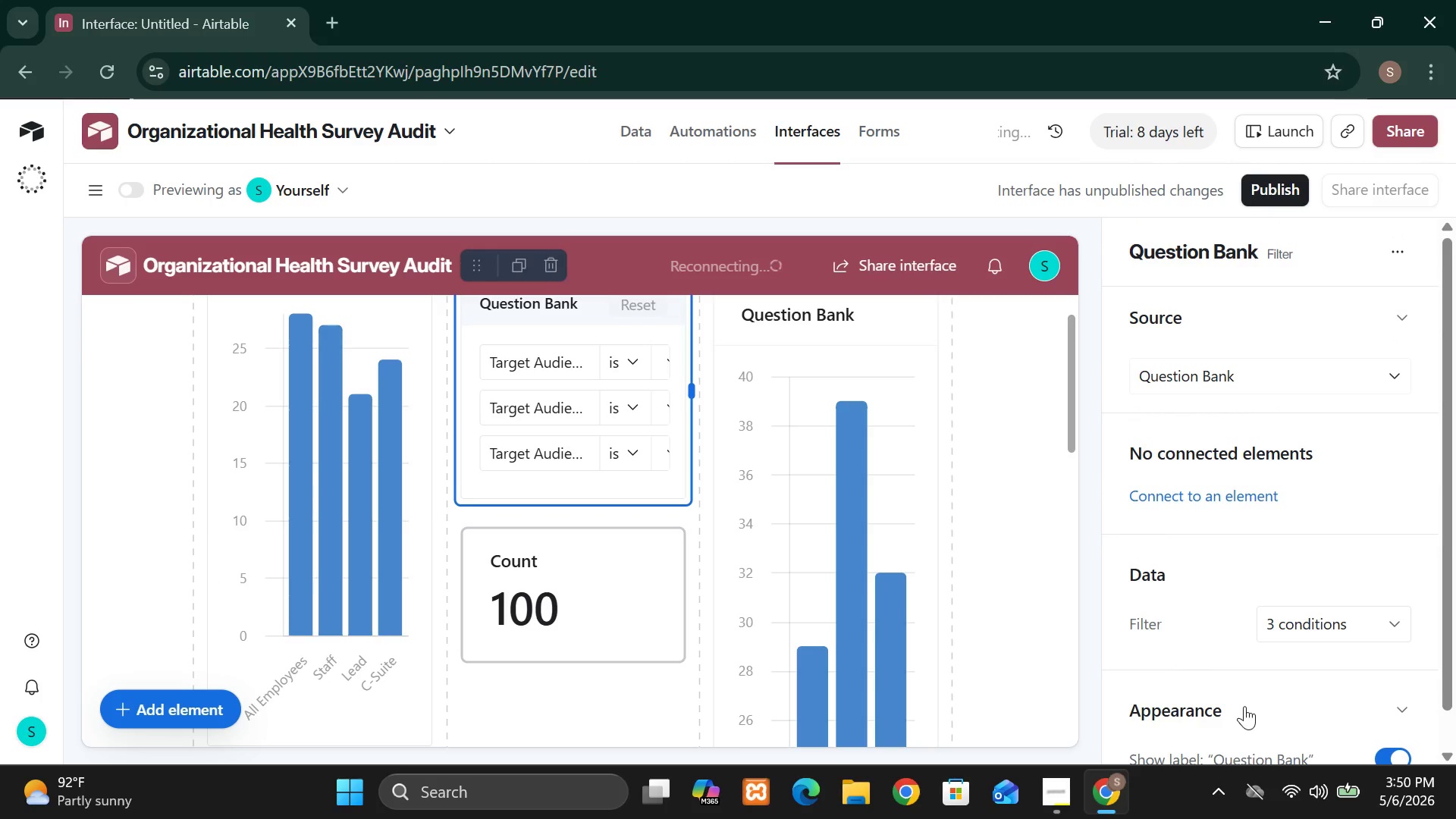 
wait(7.3)
 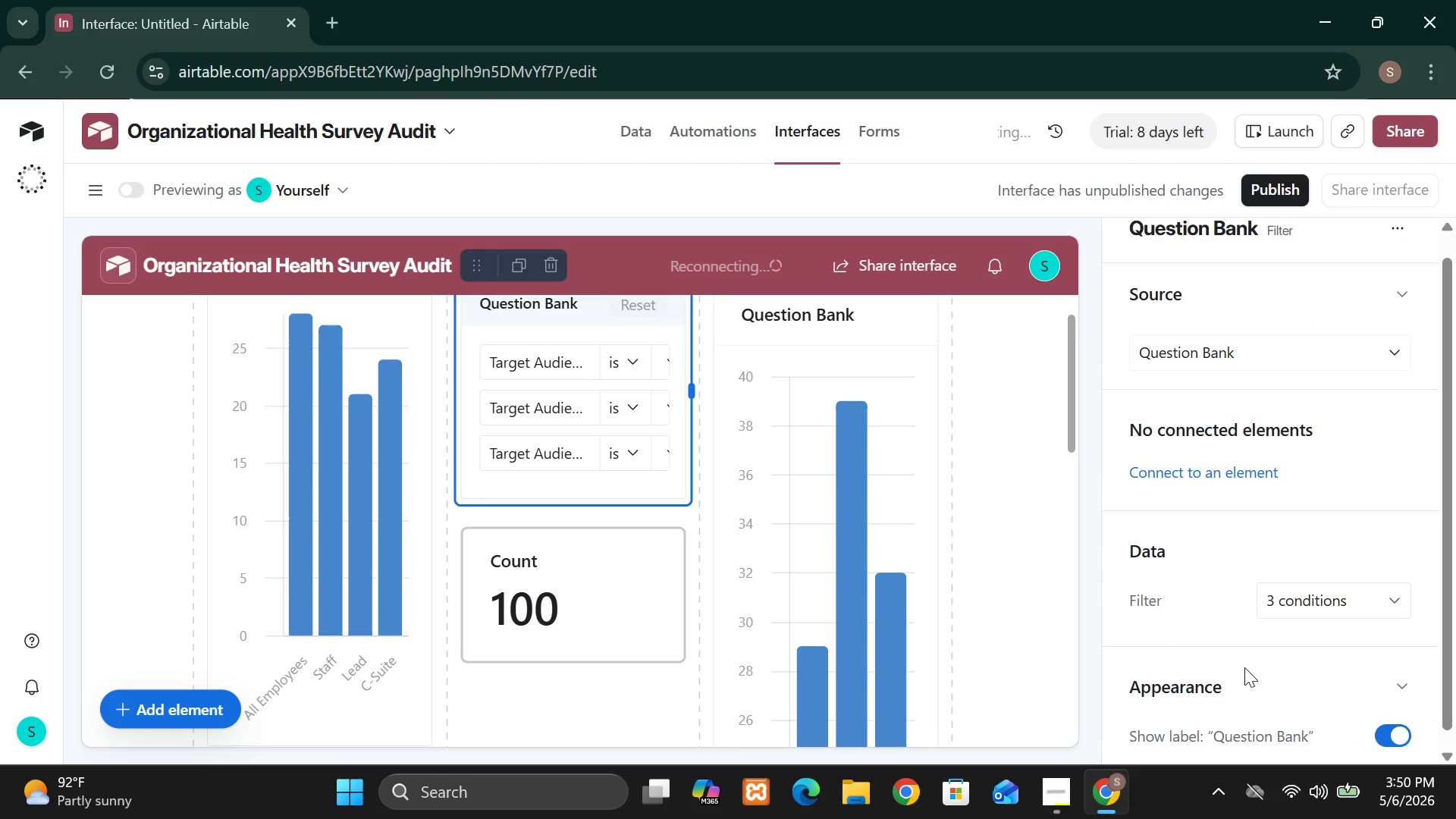 
left_click([635, 585])
 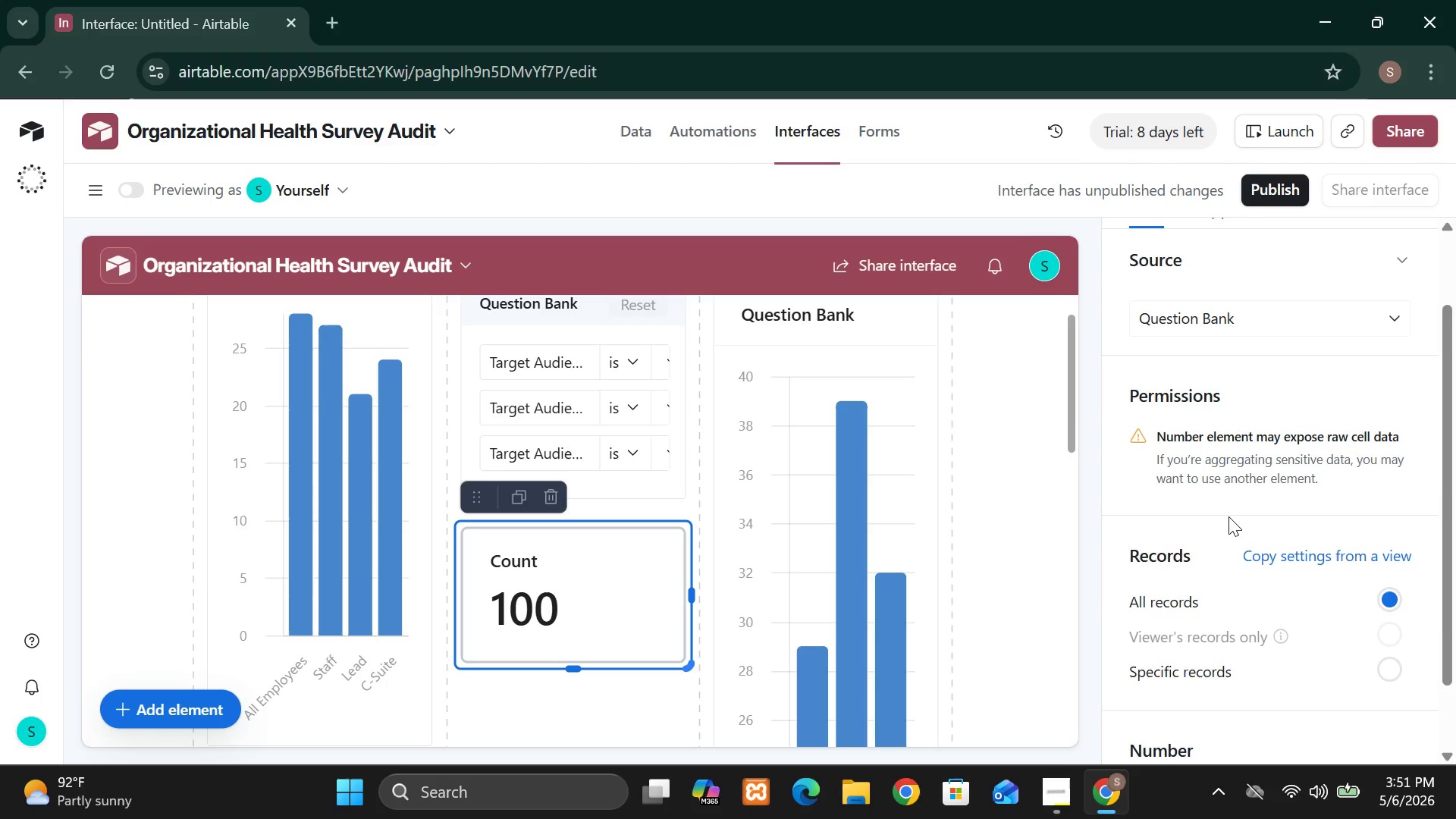 
wait(42.3)
 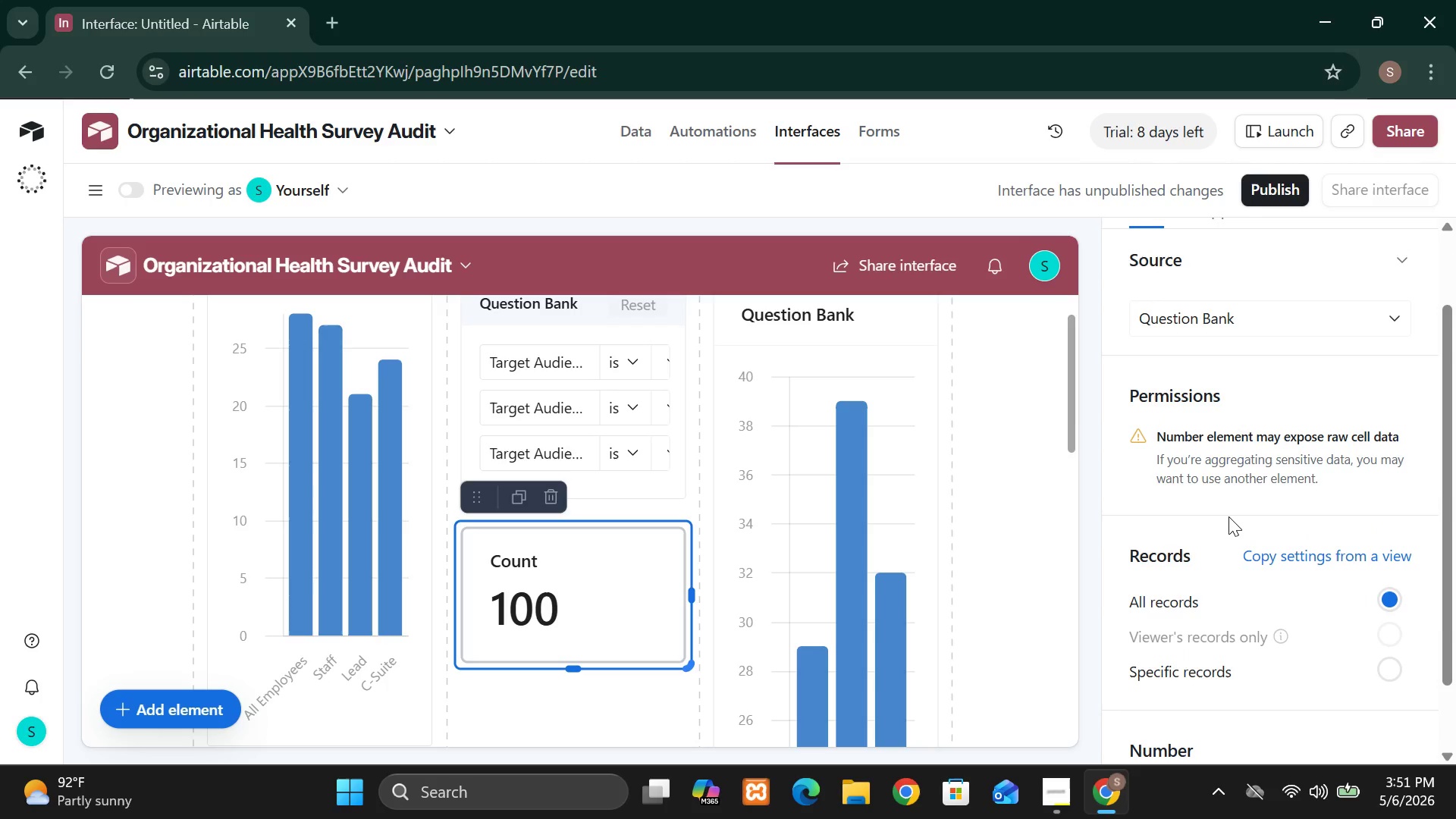 
mouse_move([1258, 393])
 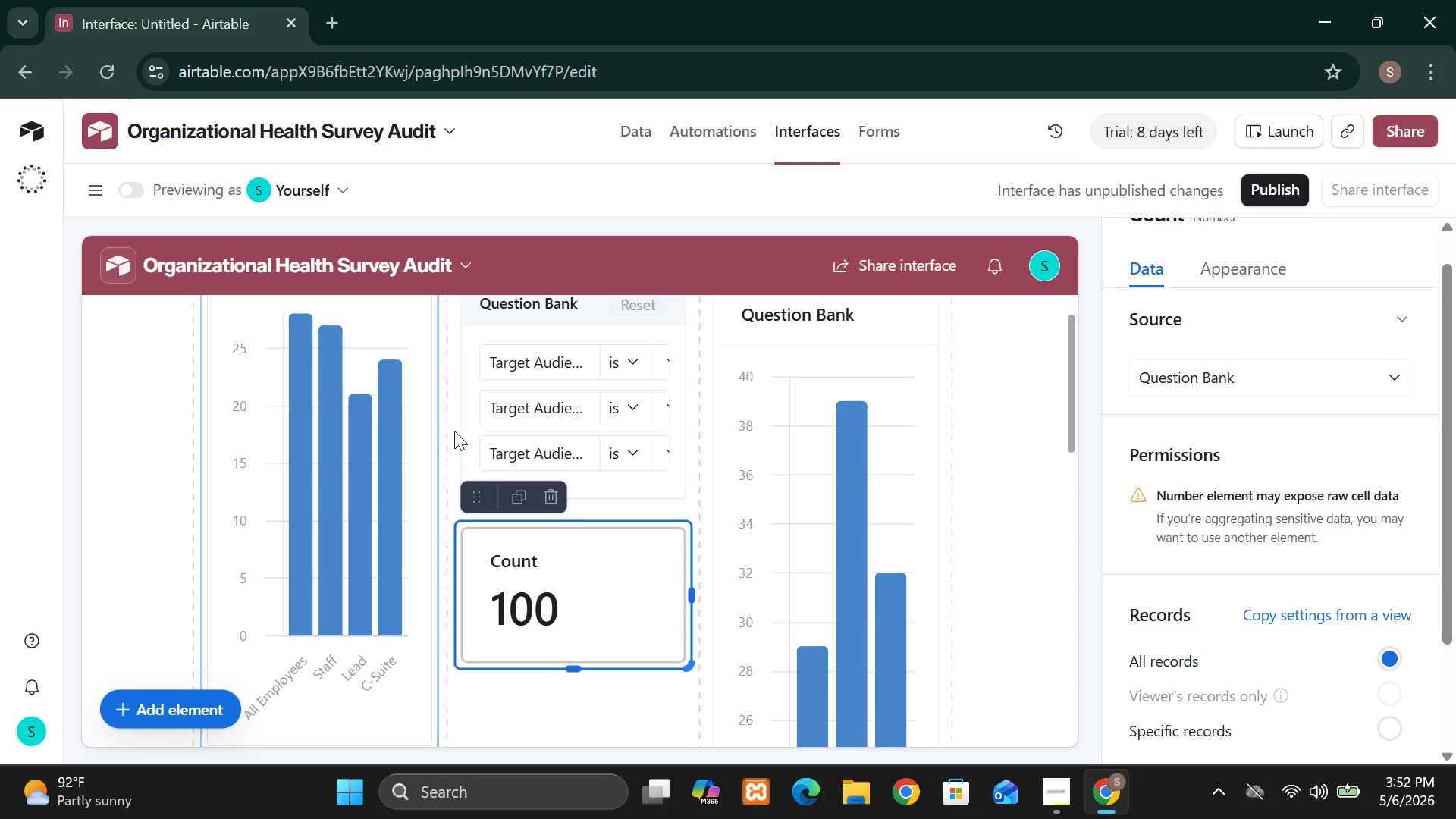 
wait(33.3)
 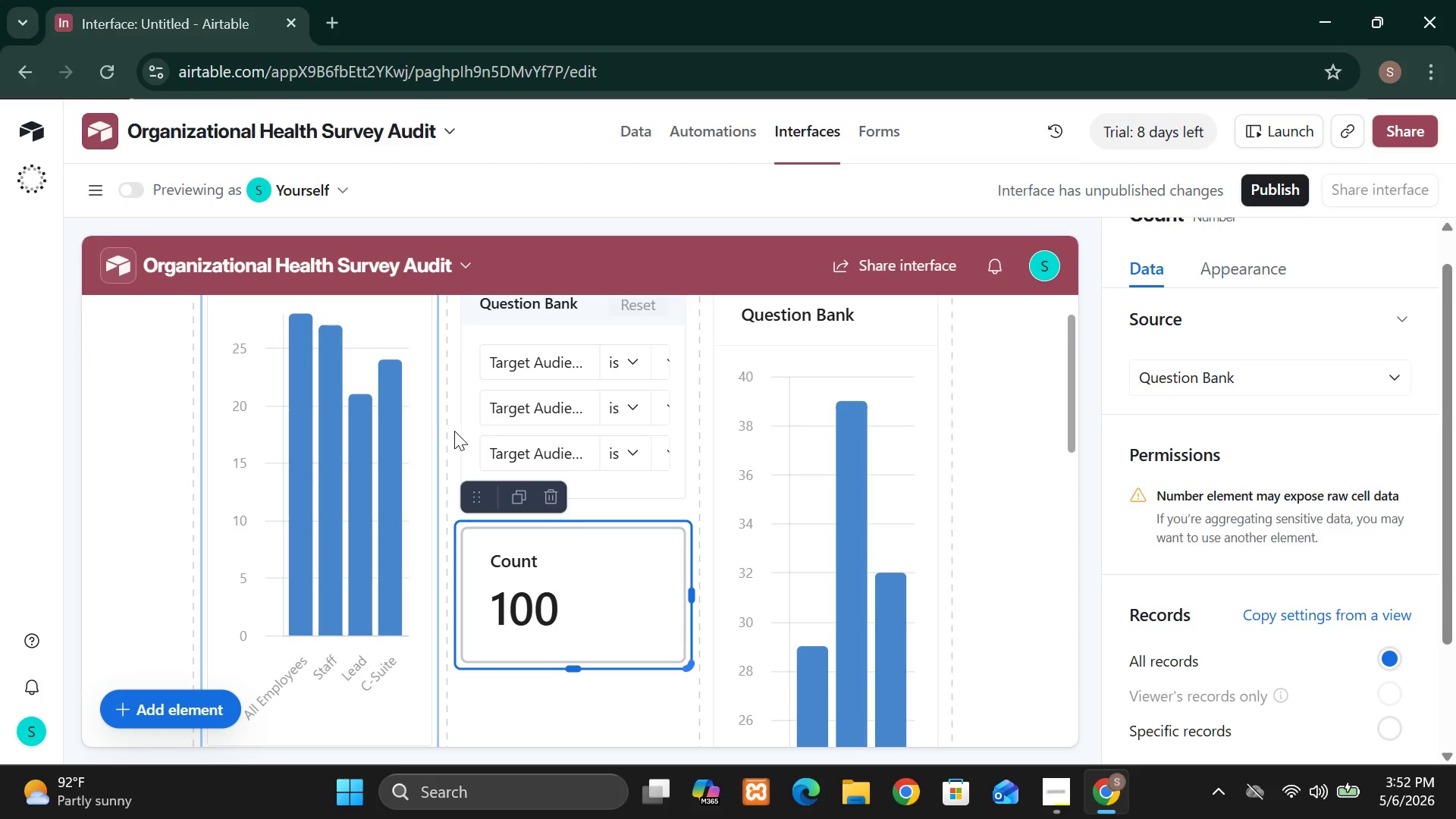 
left_click([611, 568])
 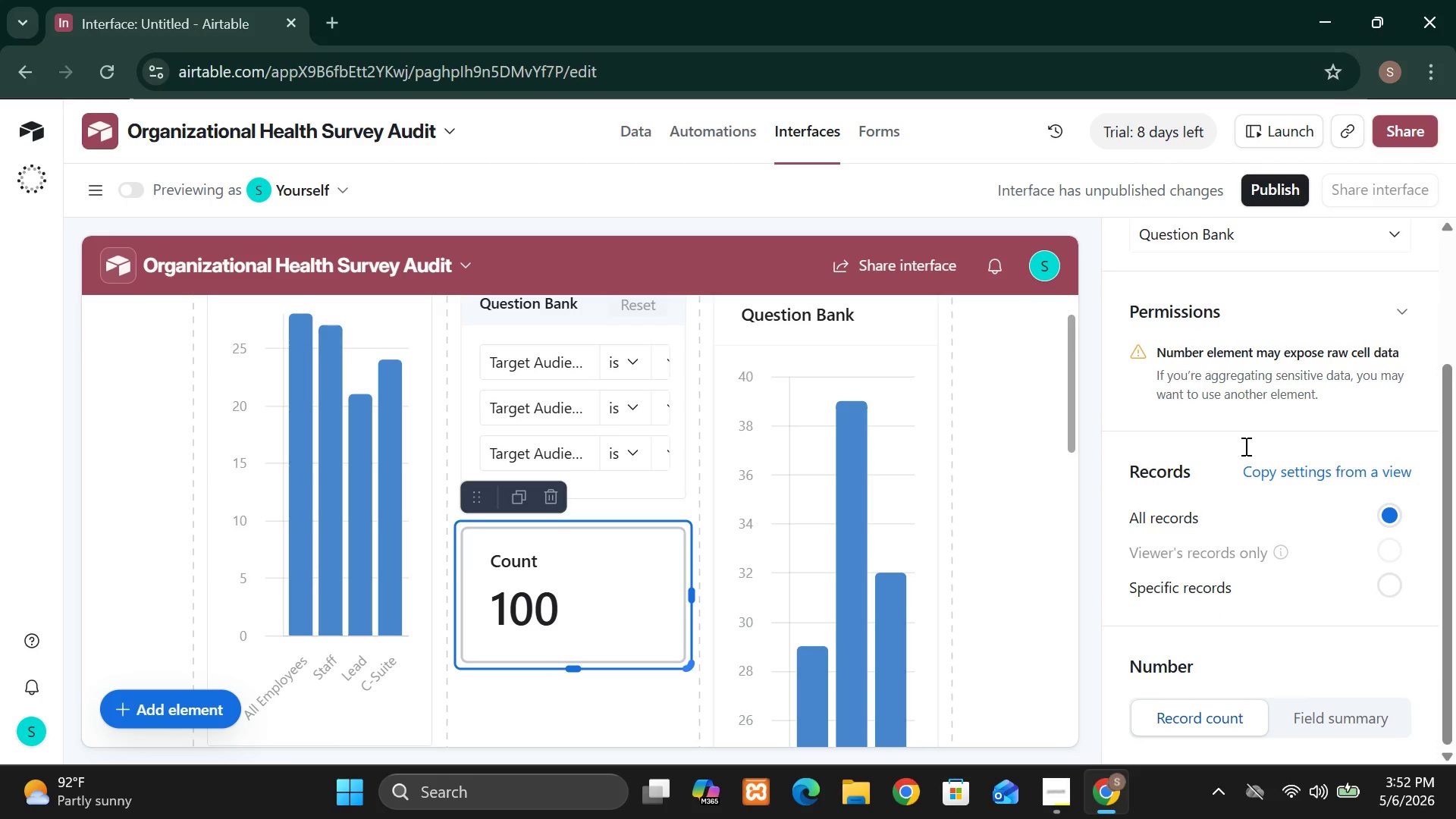 
wait(18.01)
 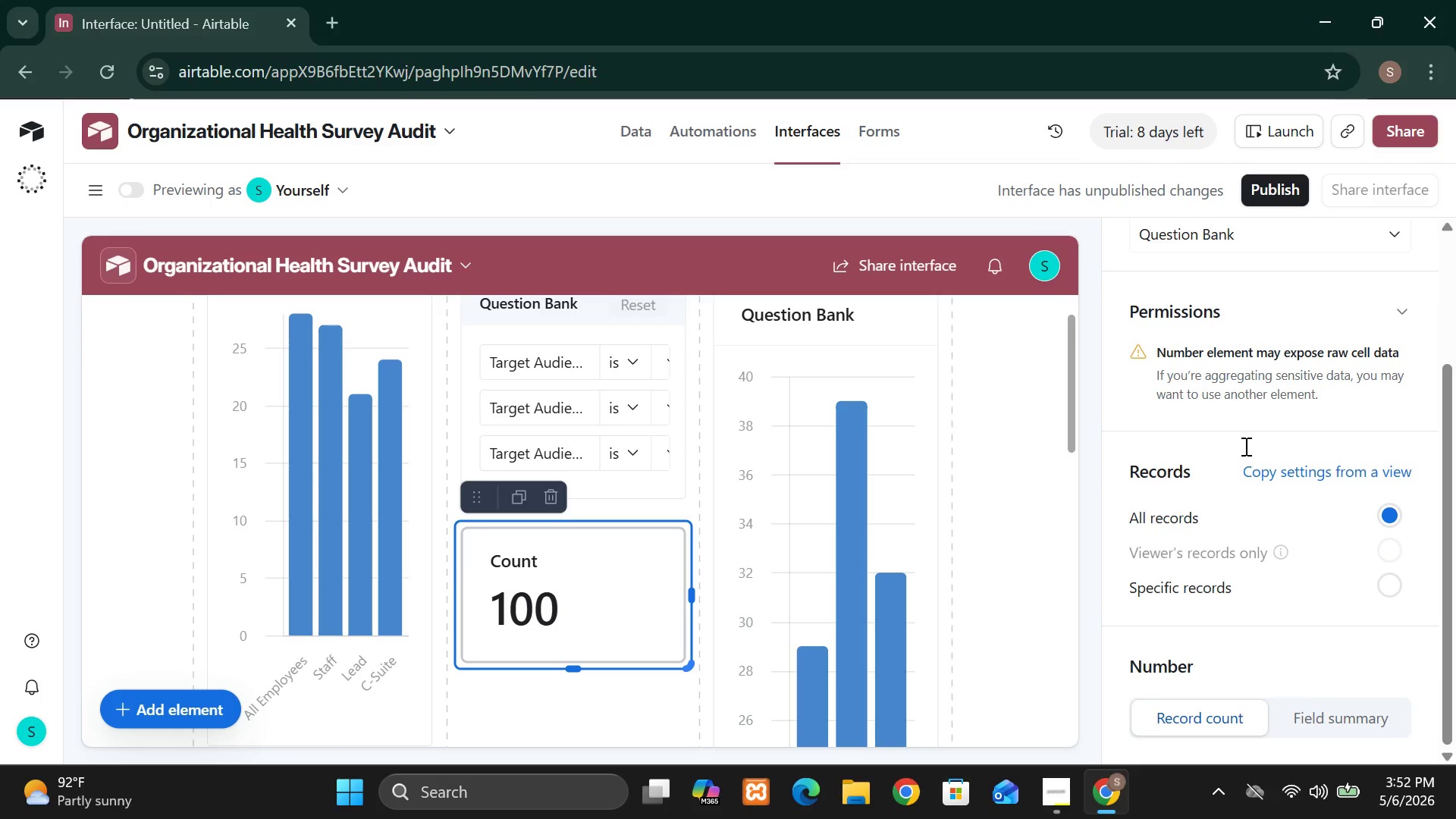 
left_click([896, 576])
 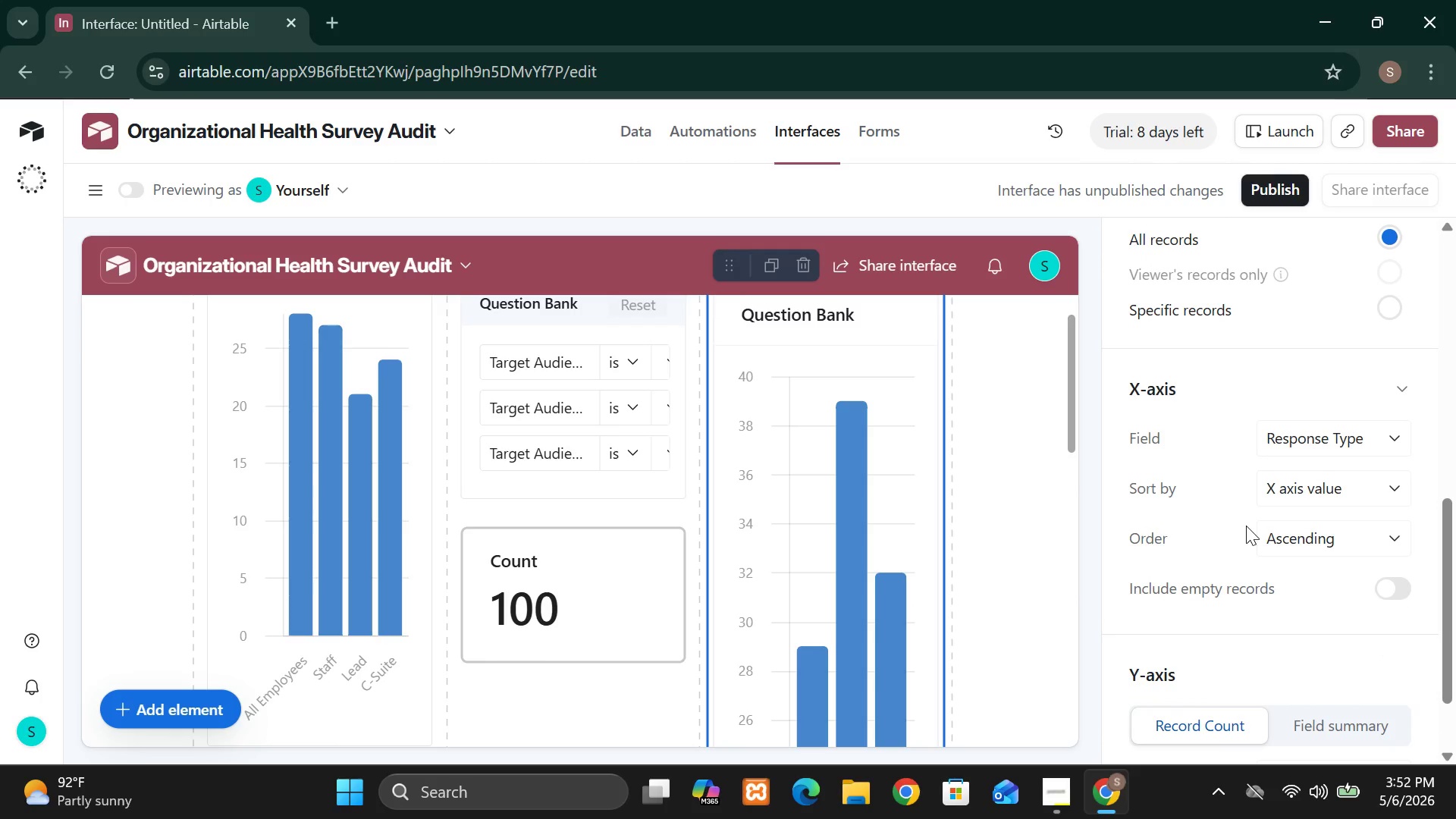 
wait(9.28)
 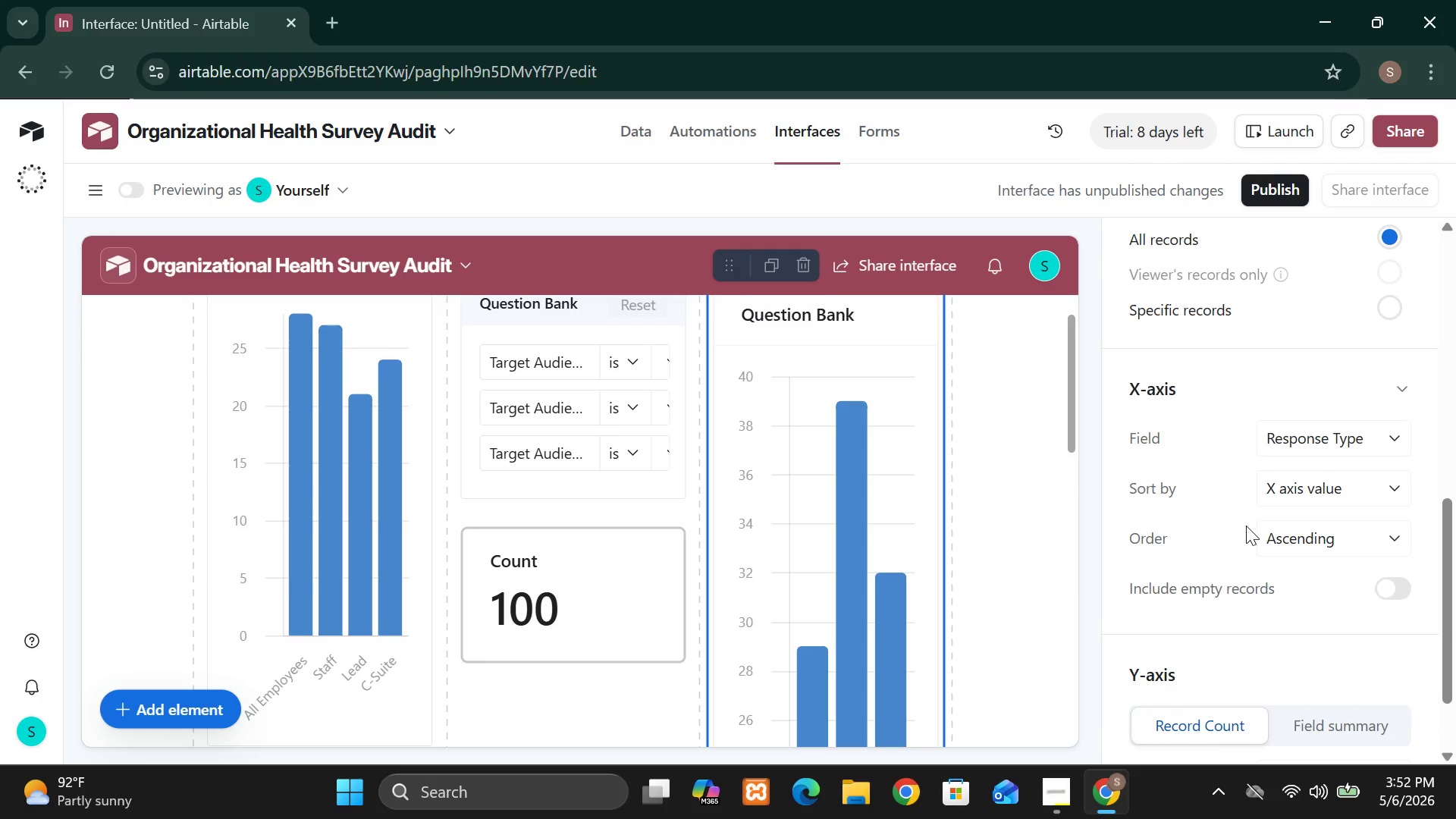 
left_click([1396, 367])
 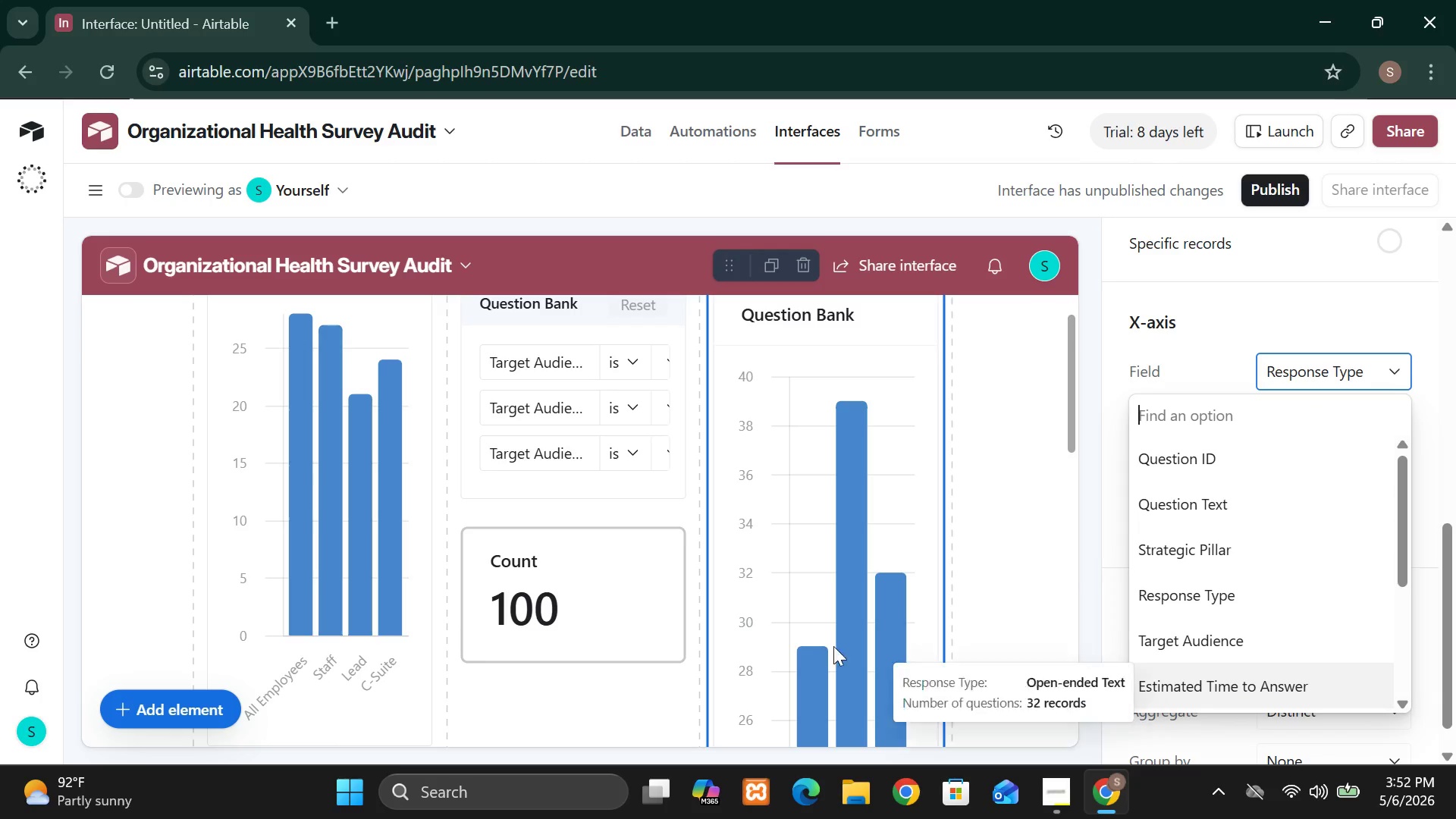 
wait(7.52)
 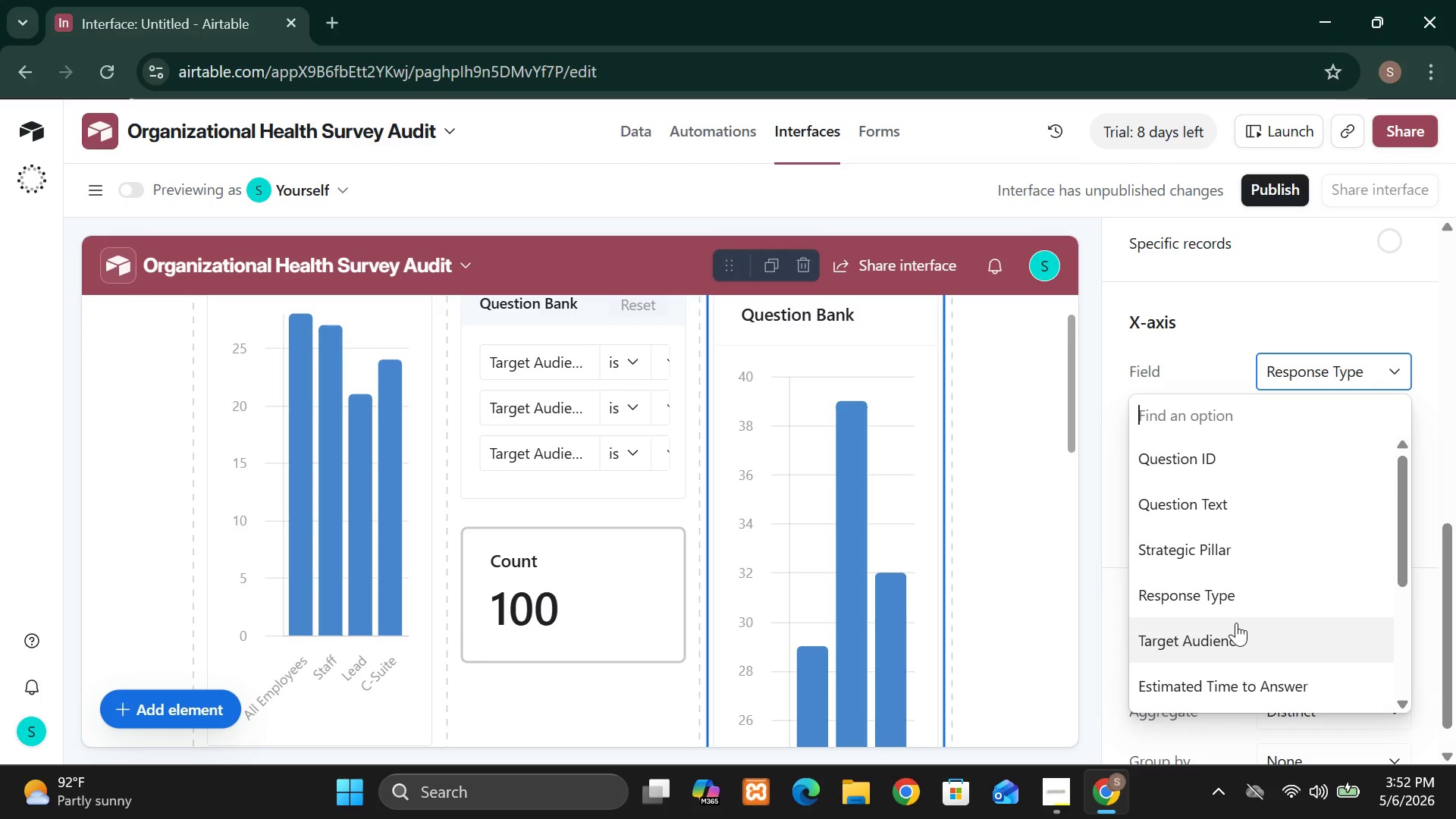 
left_click([632, 633])
 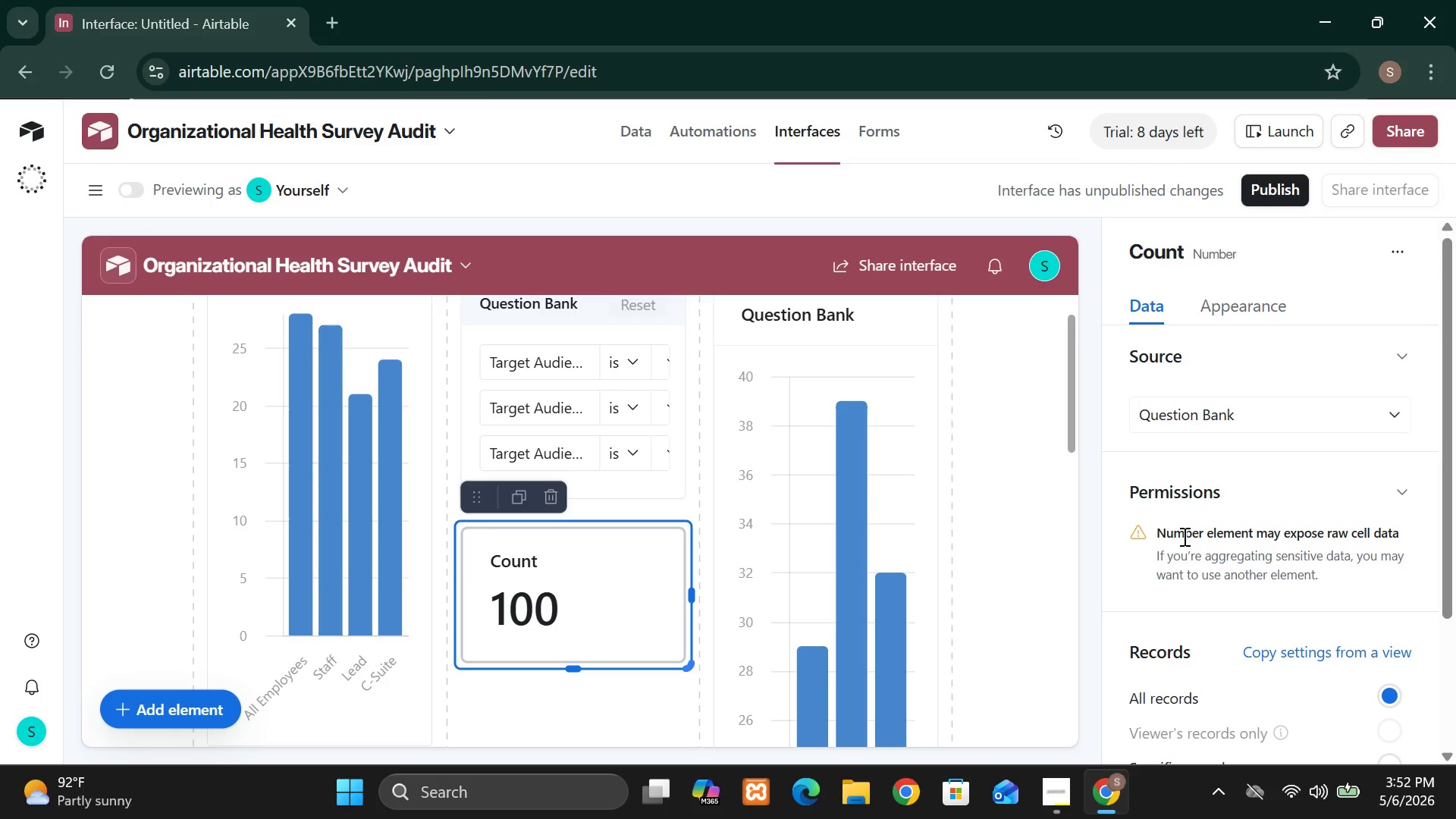 
wait(5.17)
 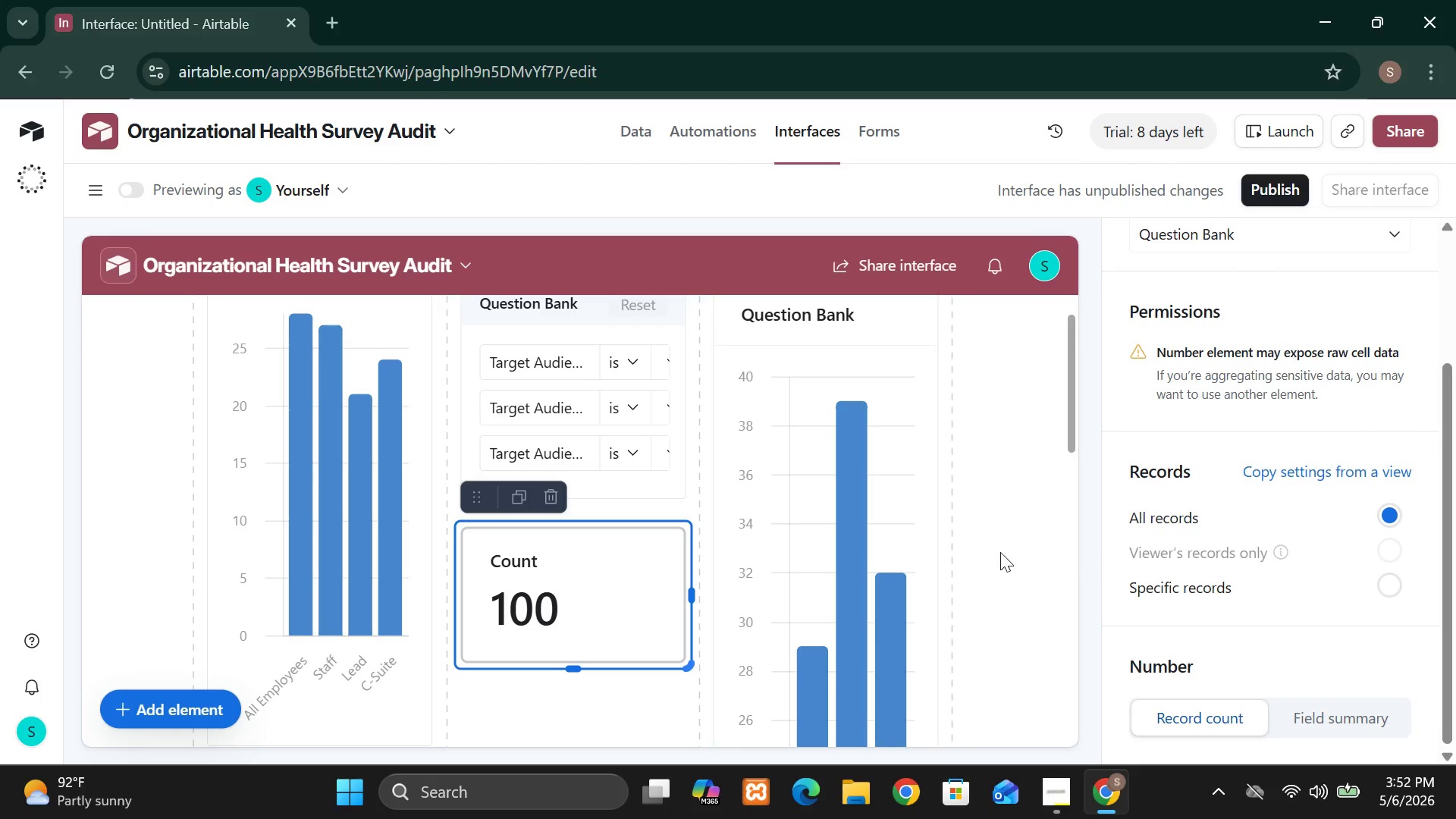 
left_click([912, 573])
 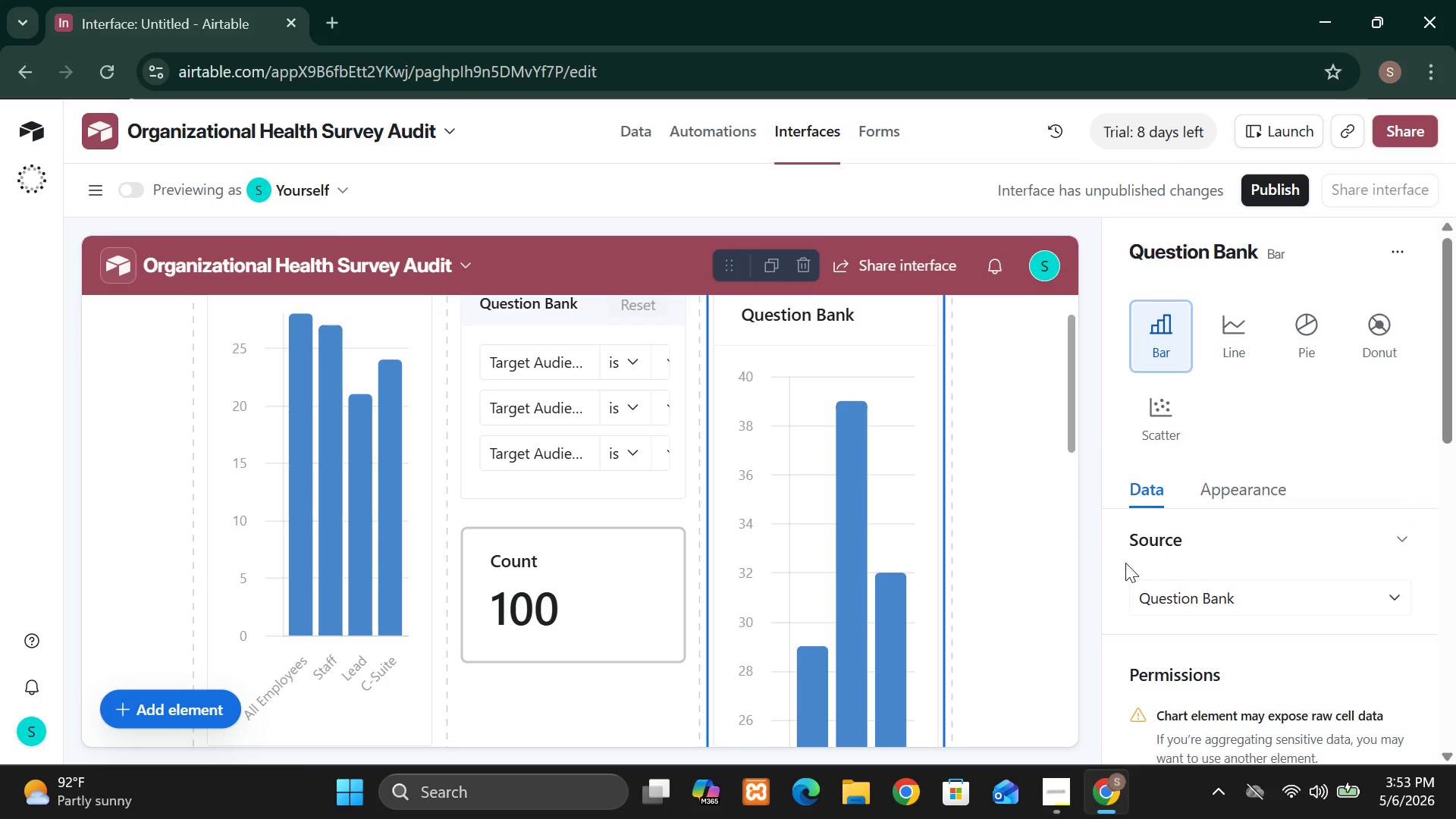 
wait(7.96)
 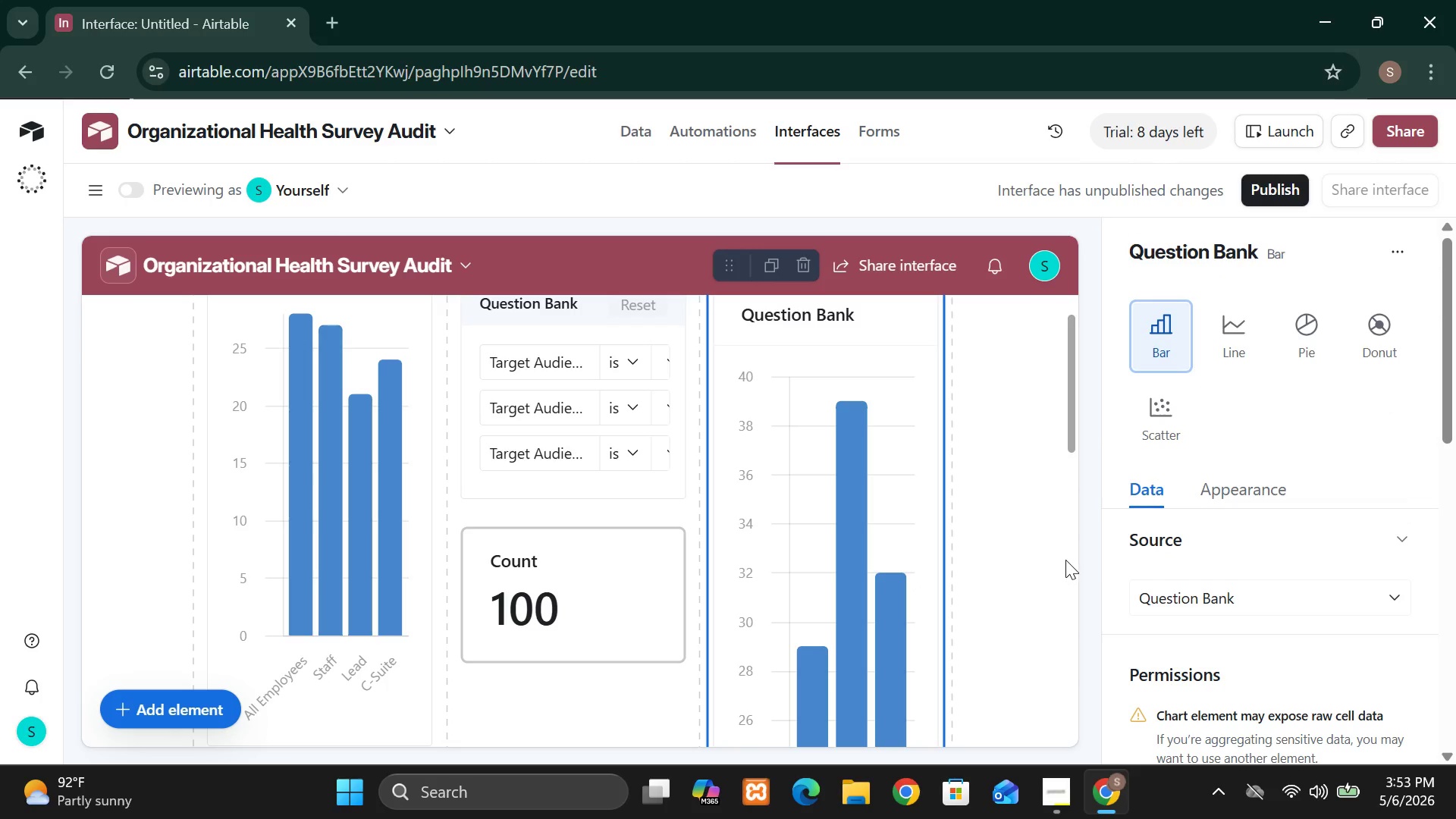 
mouse_move([782, 576])
 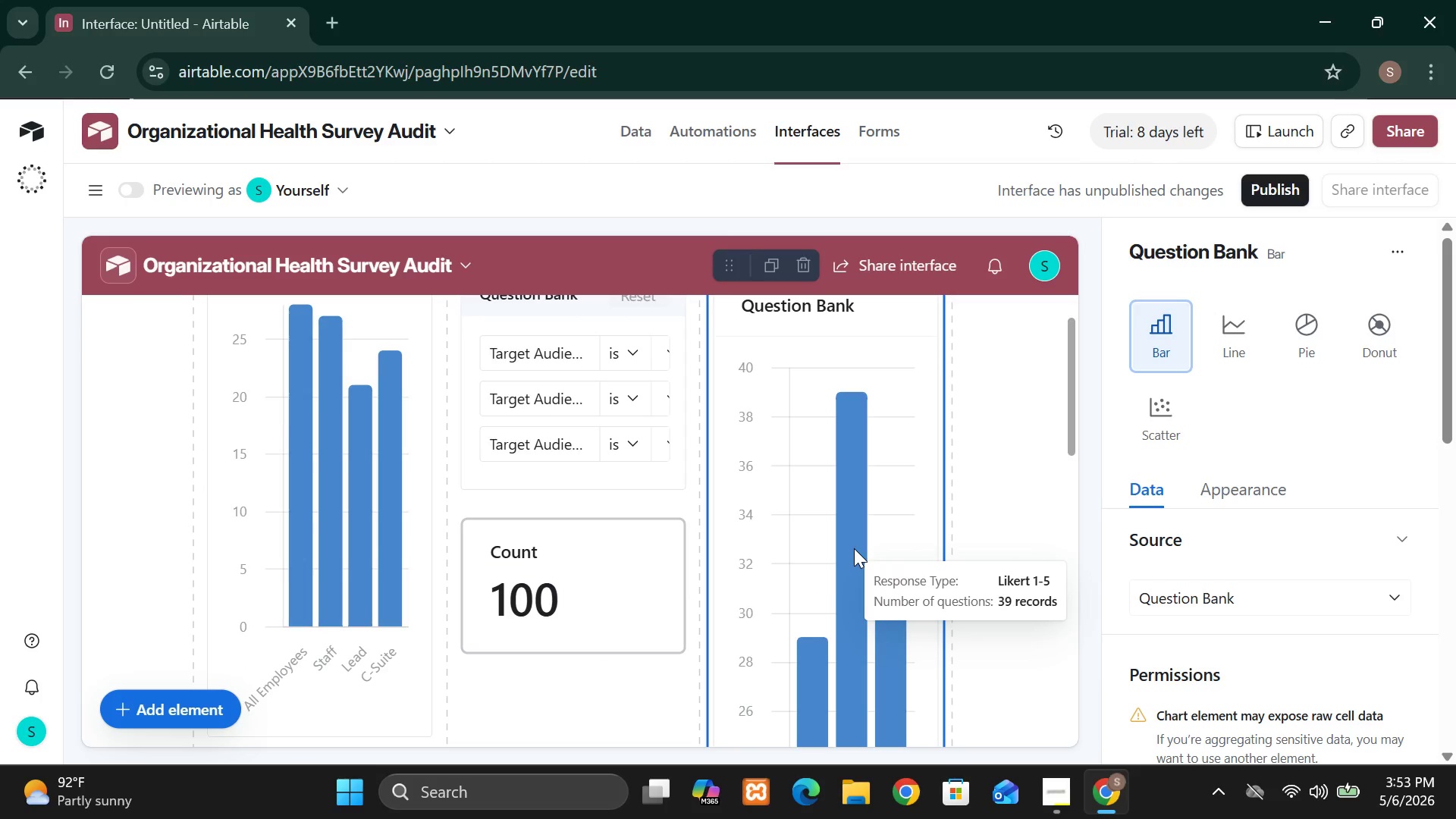 
wait(13.71)
 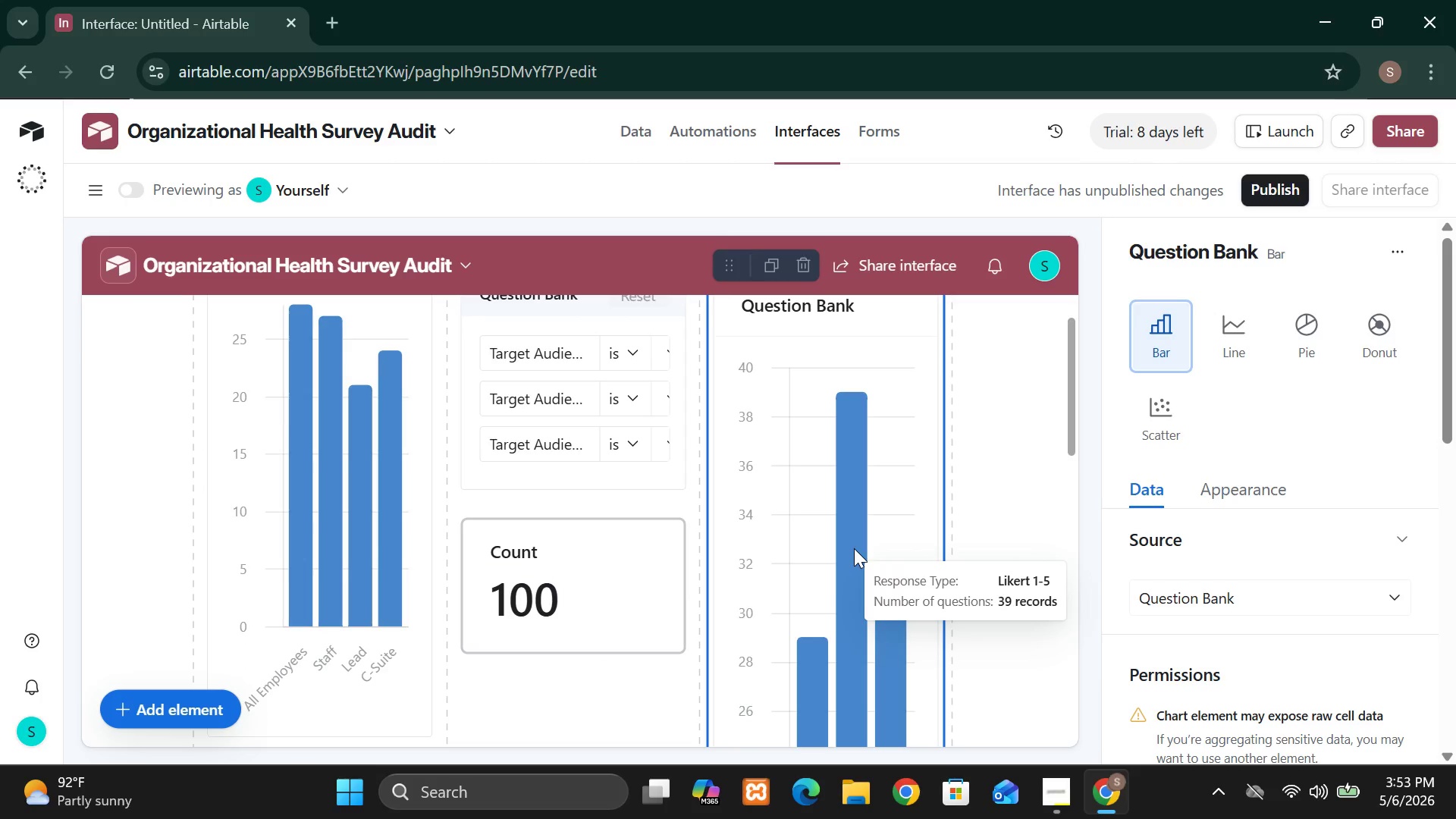 
left_click([606, 591])
 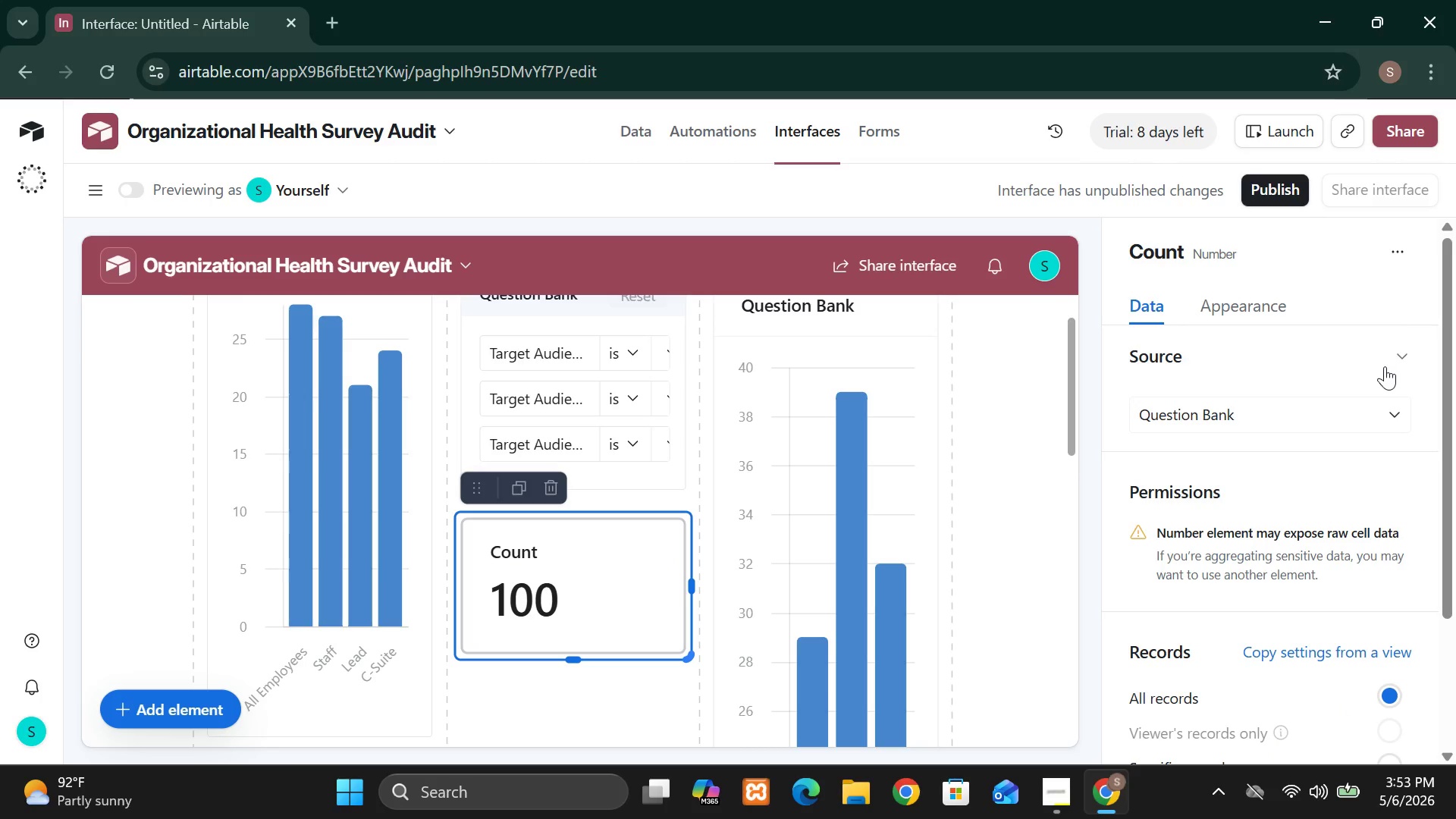 
left_click([1396, 411])
 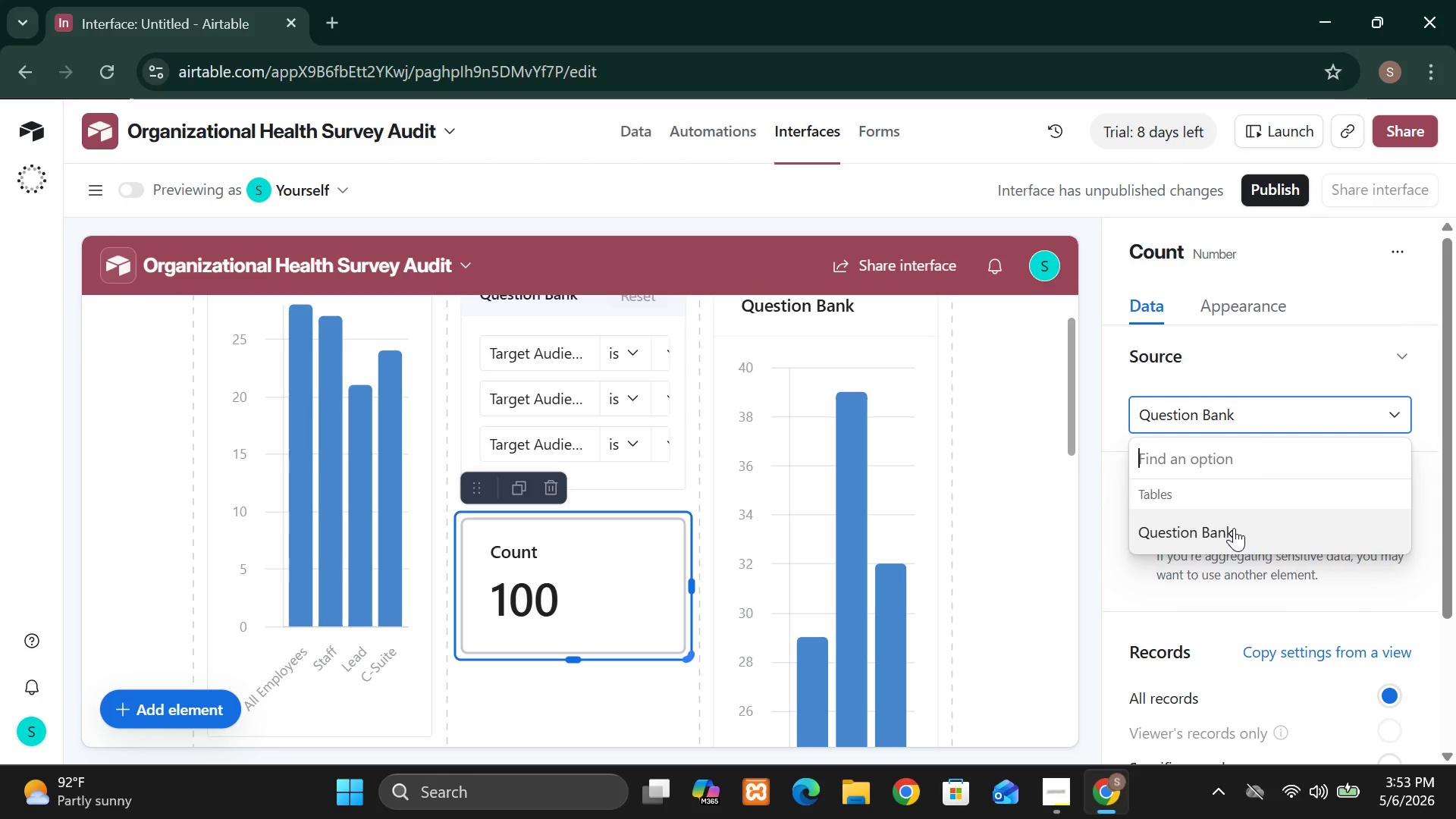 
left_click([1234, 528])
 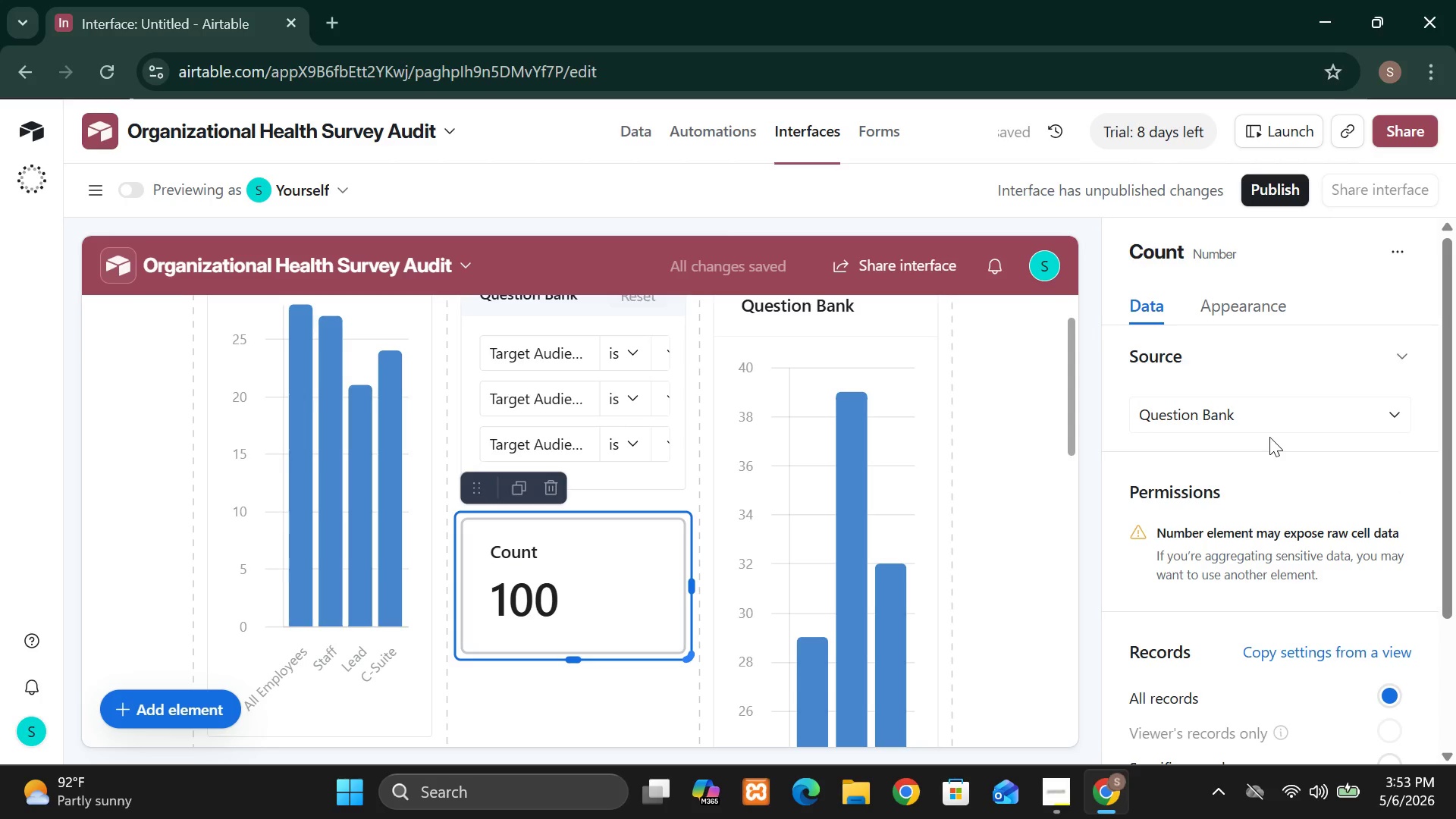 
left_click([886, 570])
 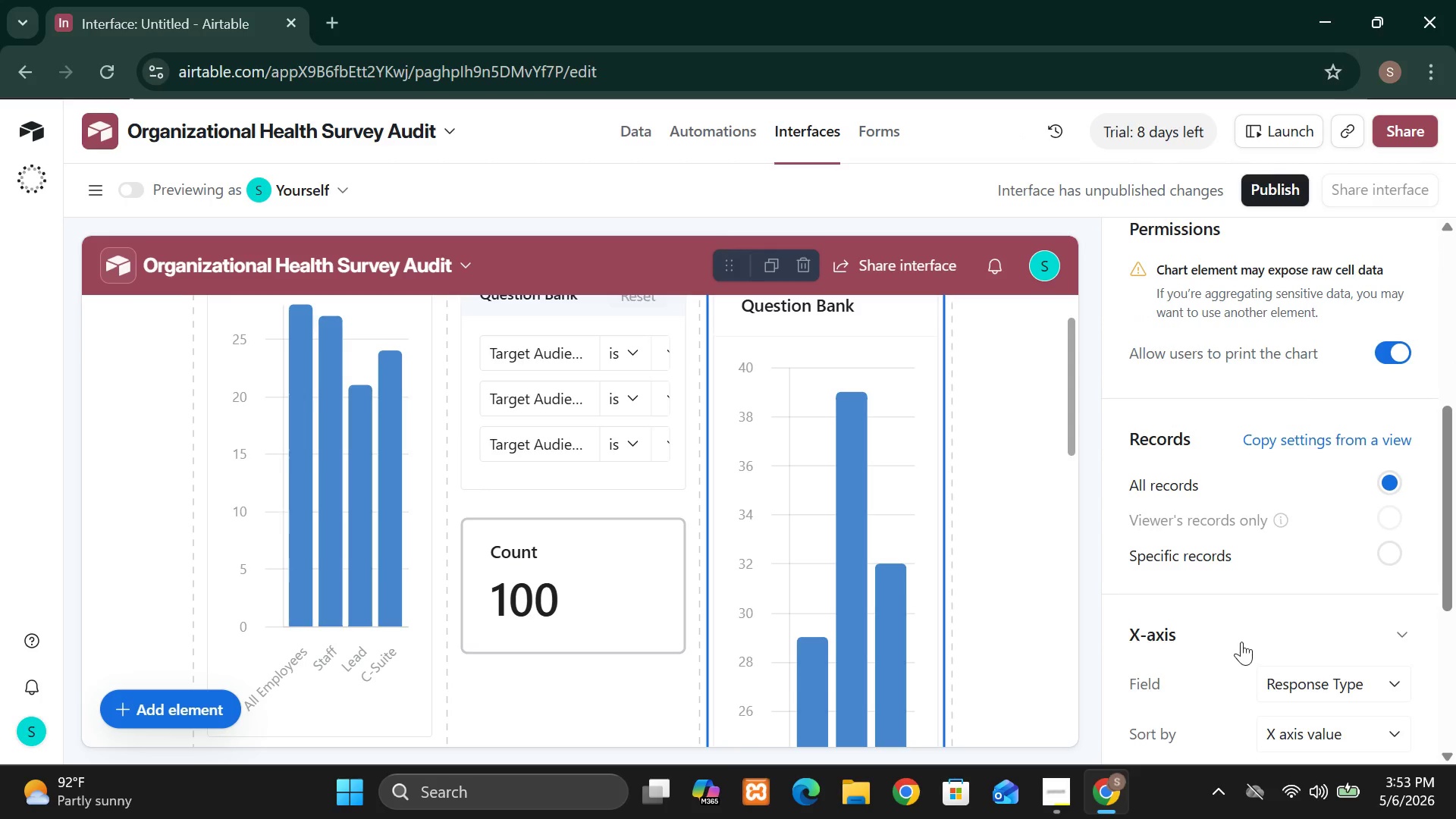 
wait(8.8)
 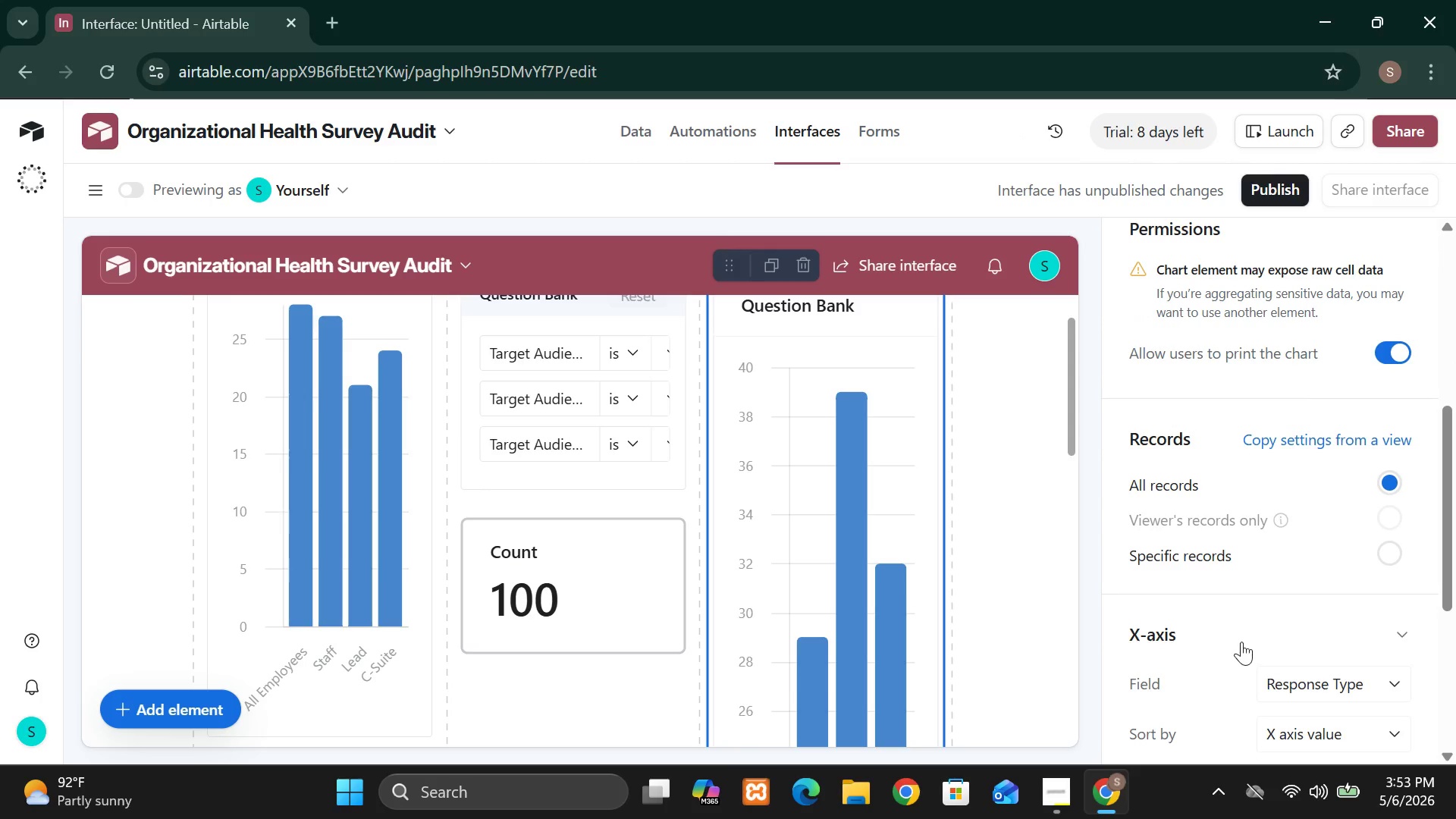 
left_click([1398, 541])
 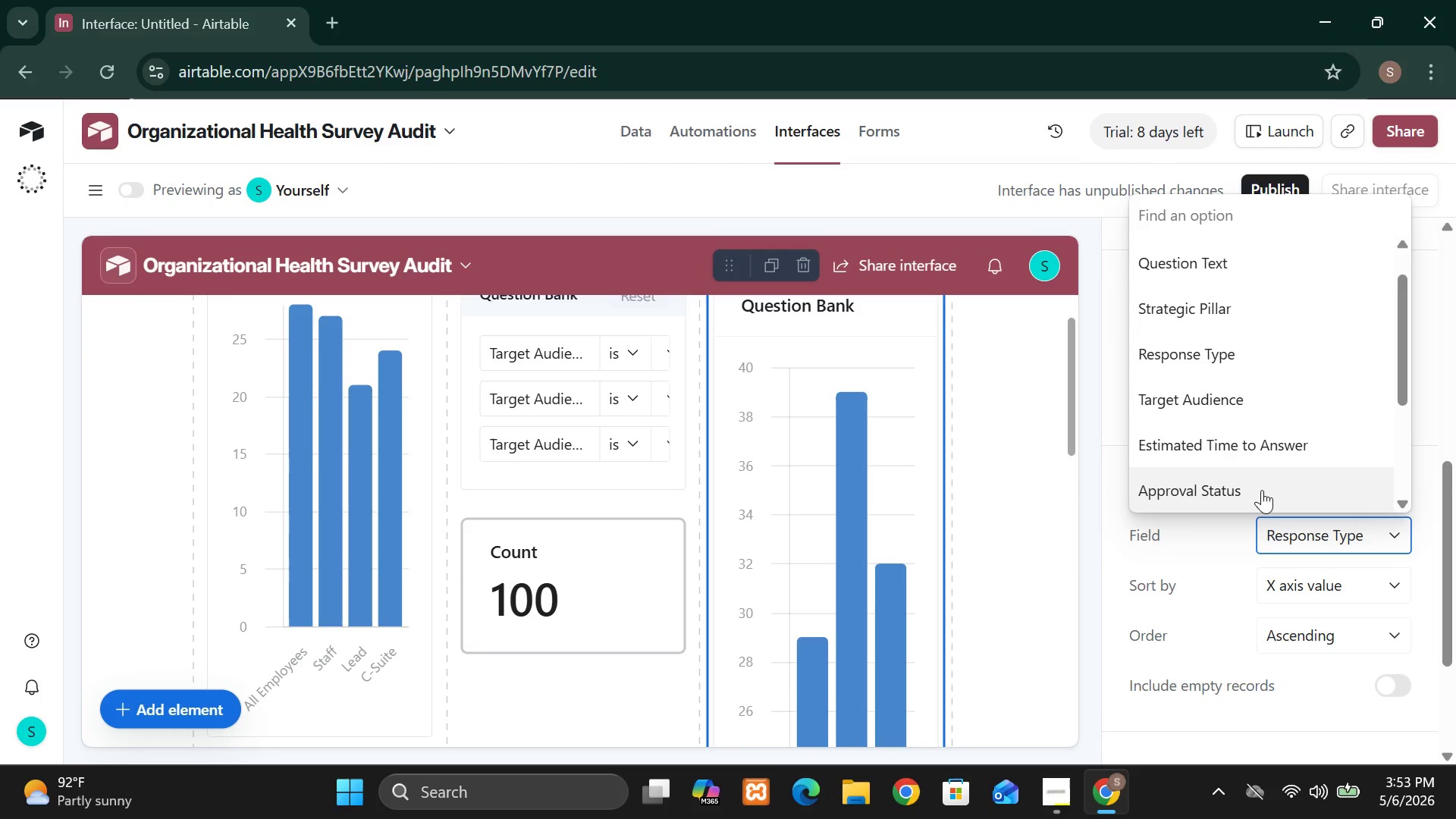 
wait(5.39)
 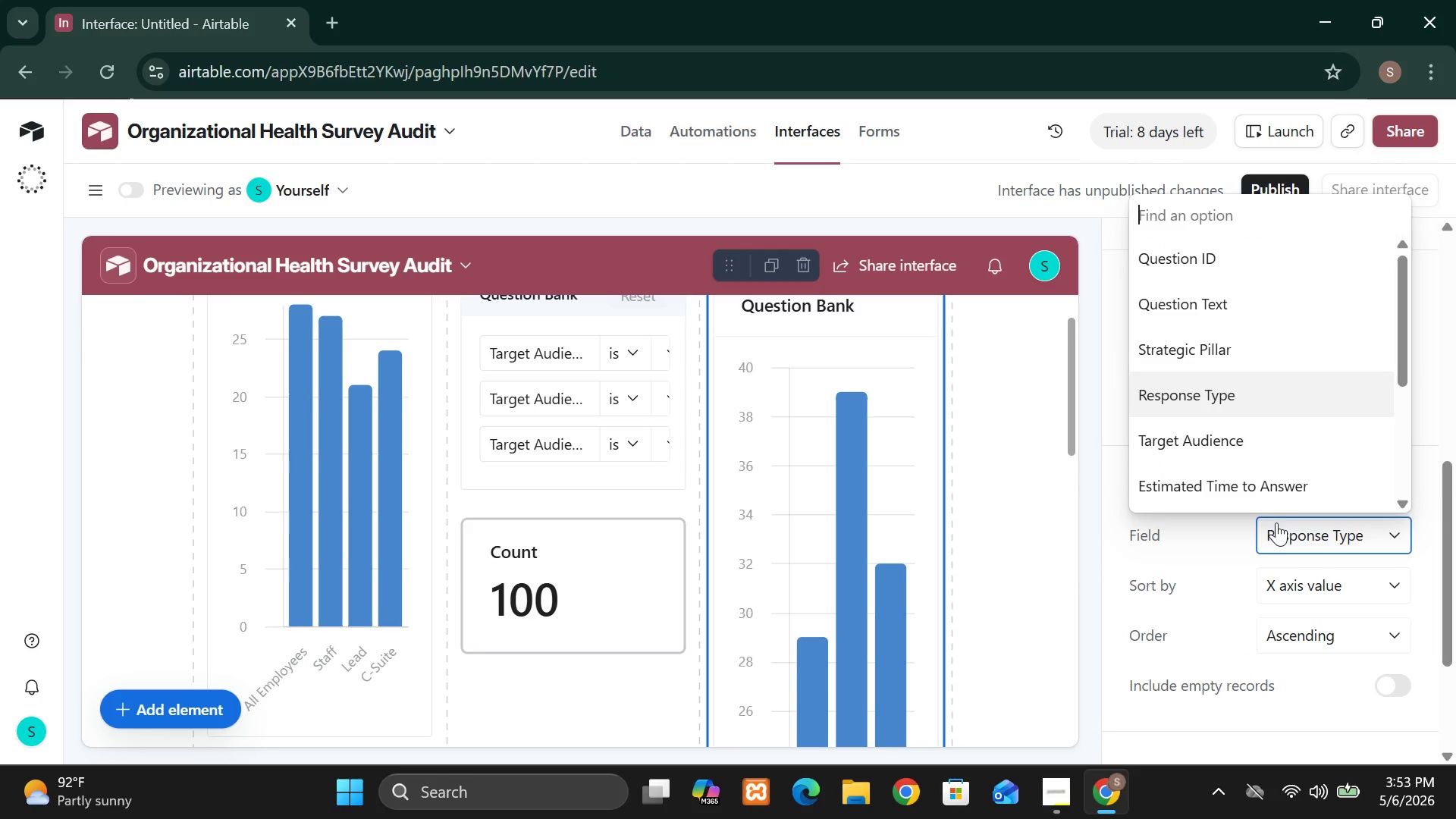 
left_click([1250, 451])
 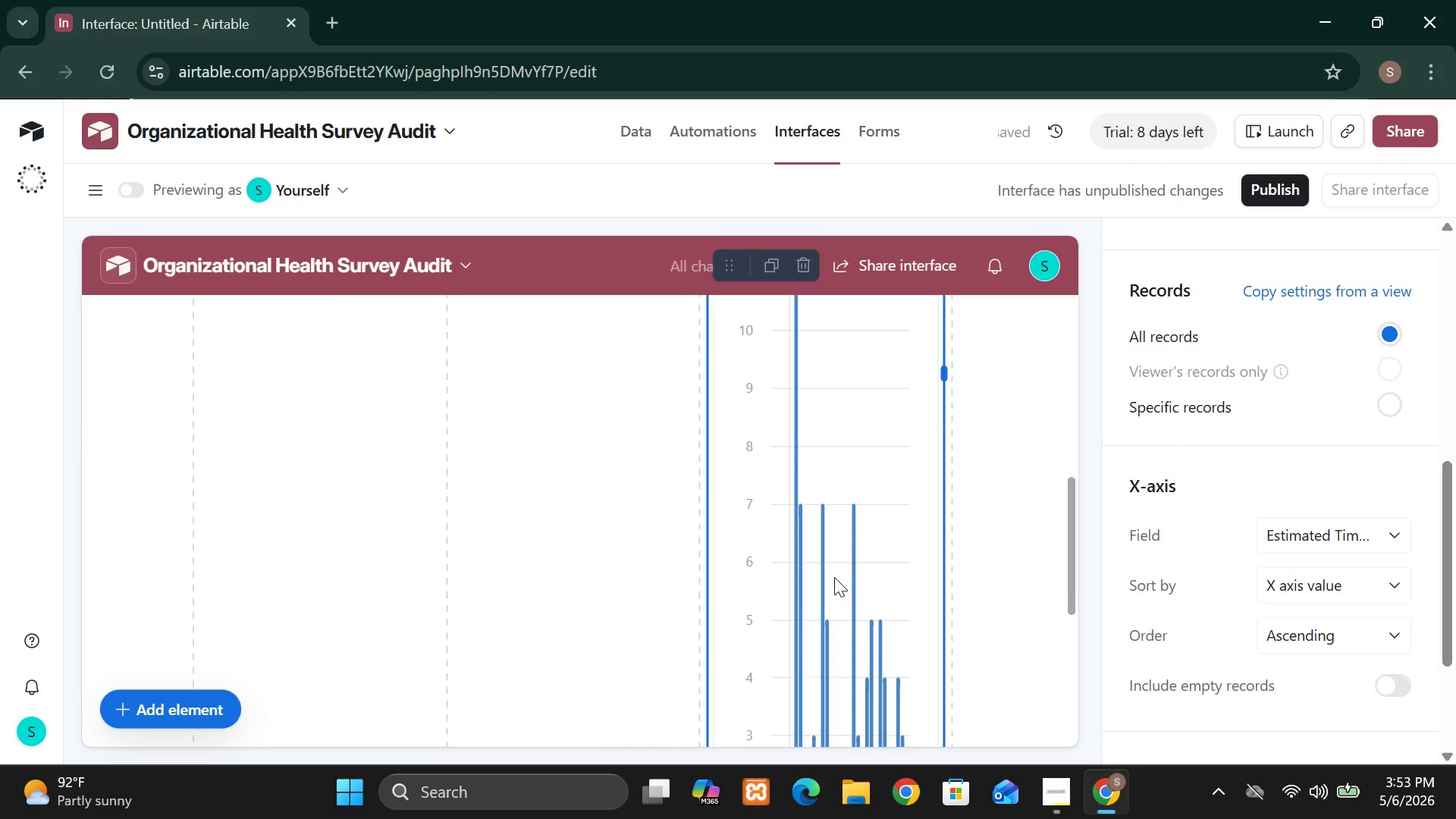 
wait(10.39)
 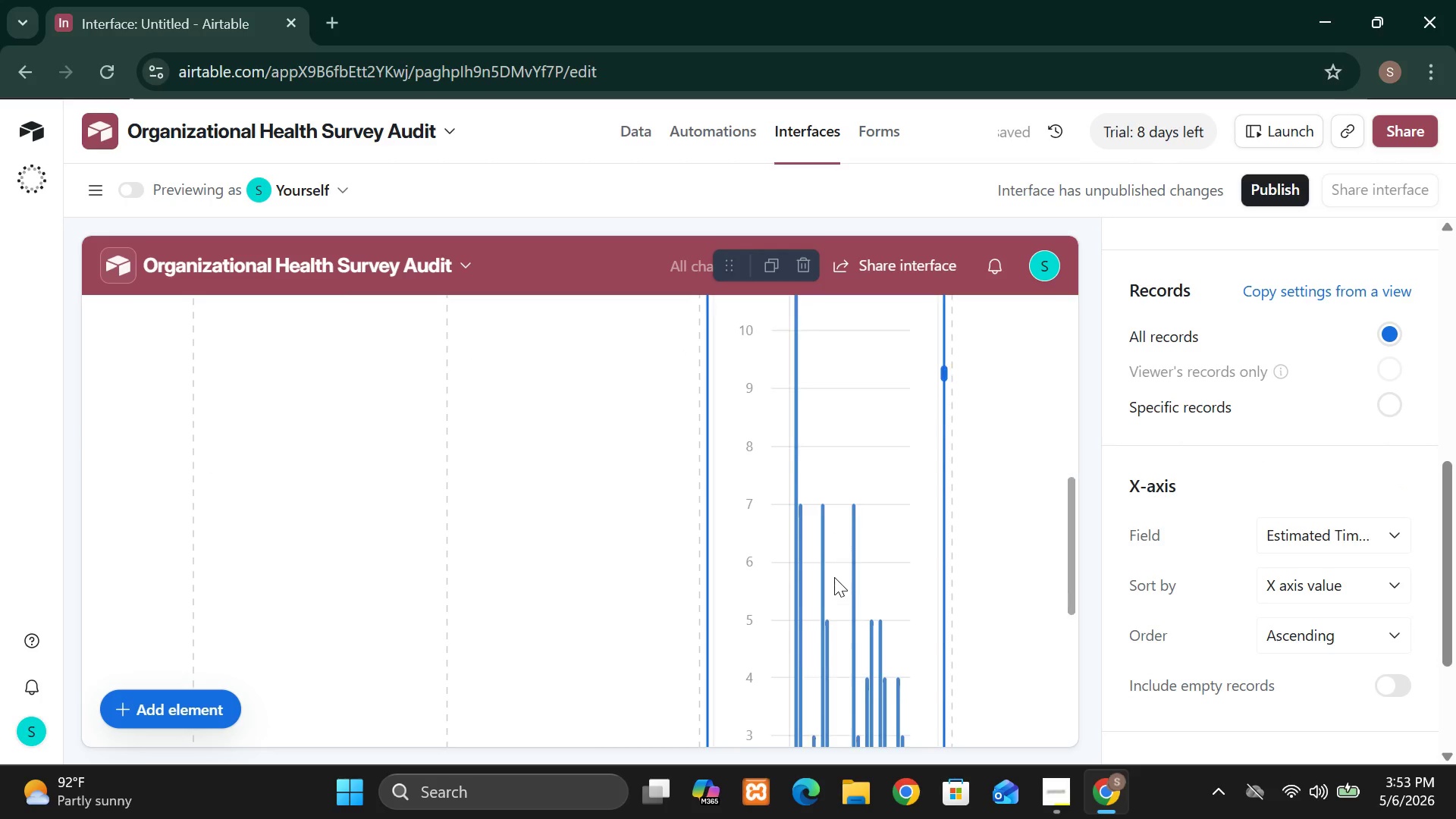 
left_click([1394, 533])
 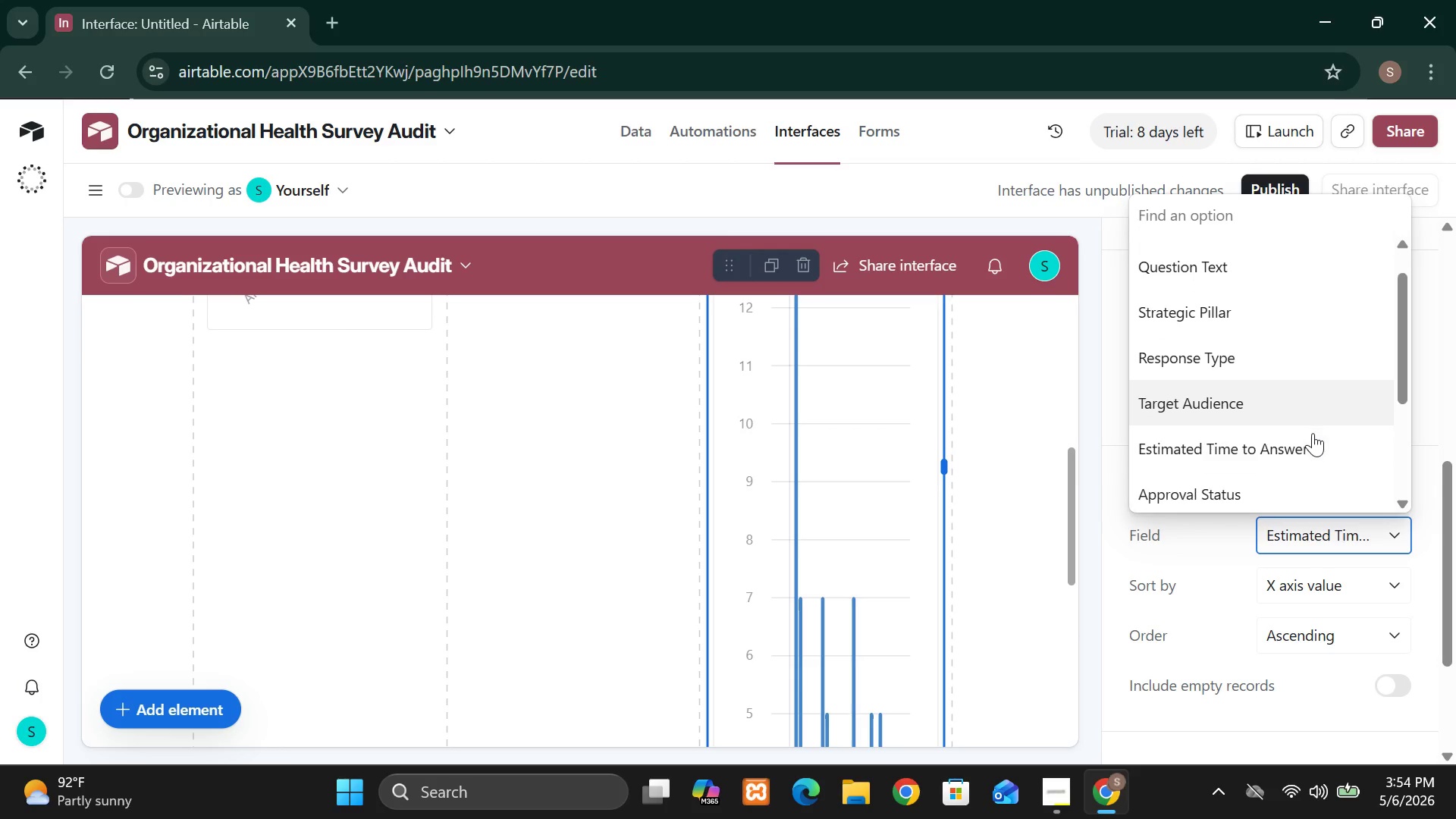 
wait(6.72)
 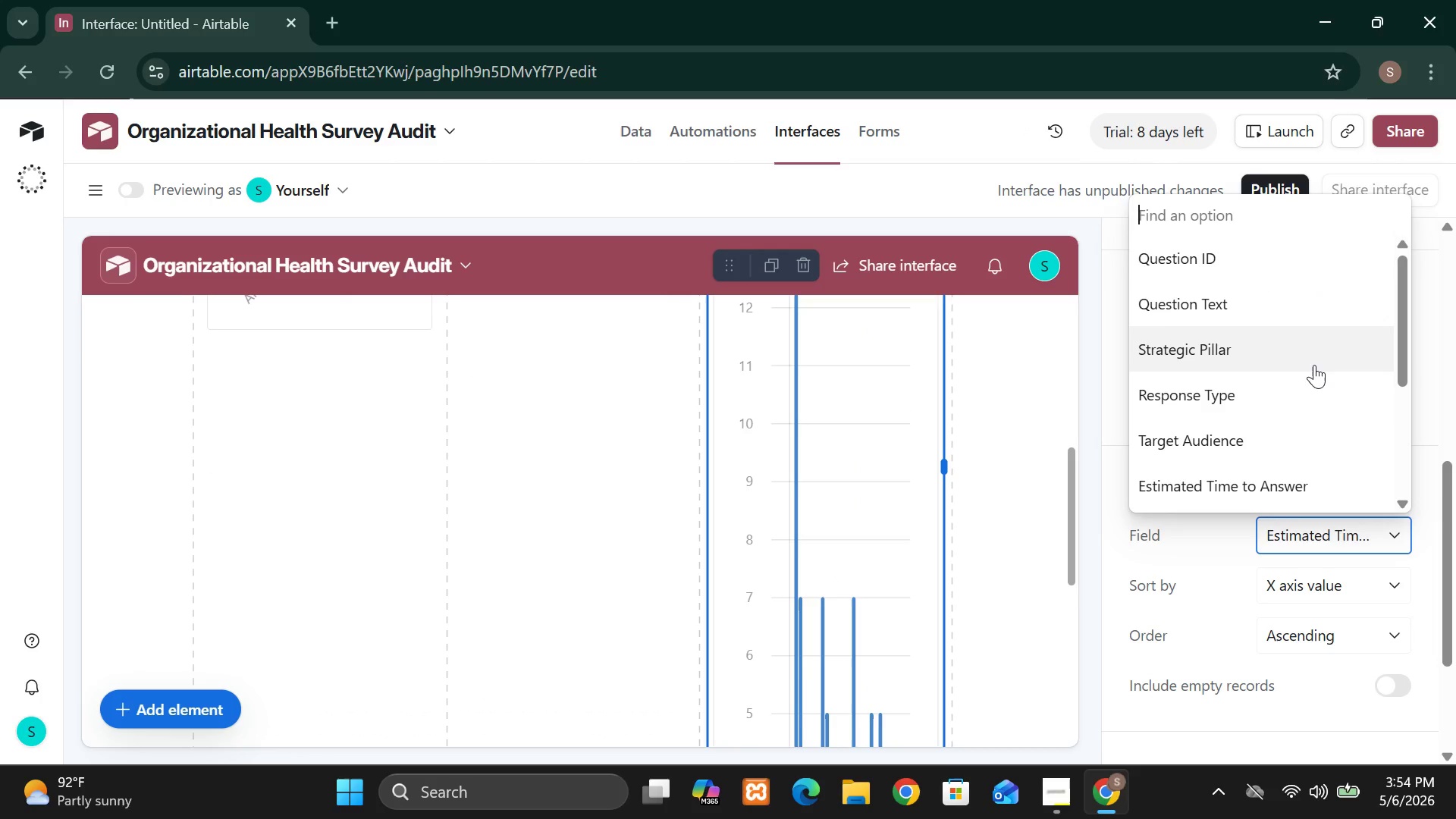 
left_click([1273, 322])
 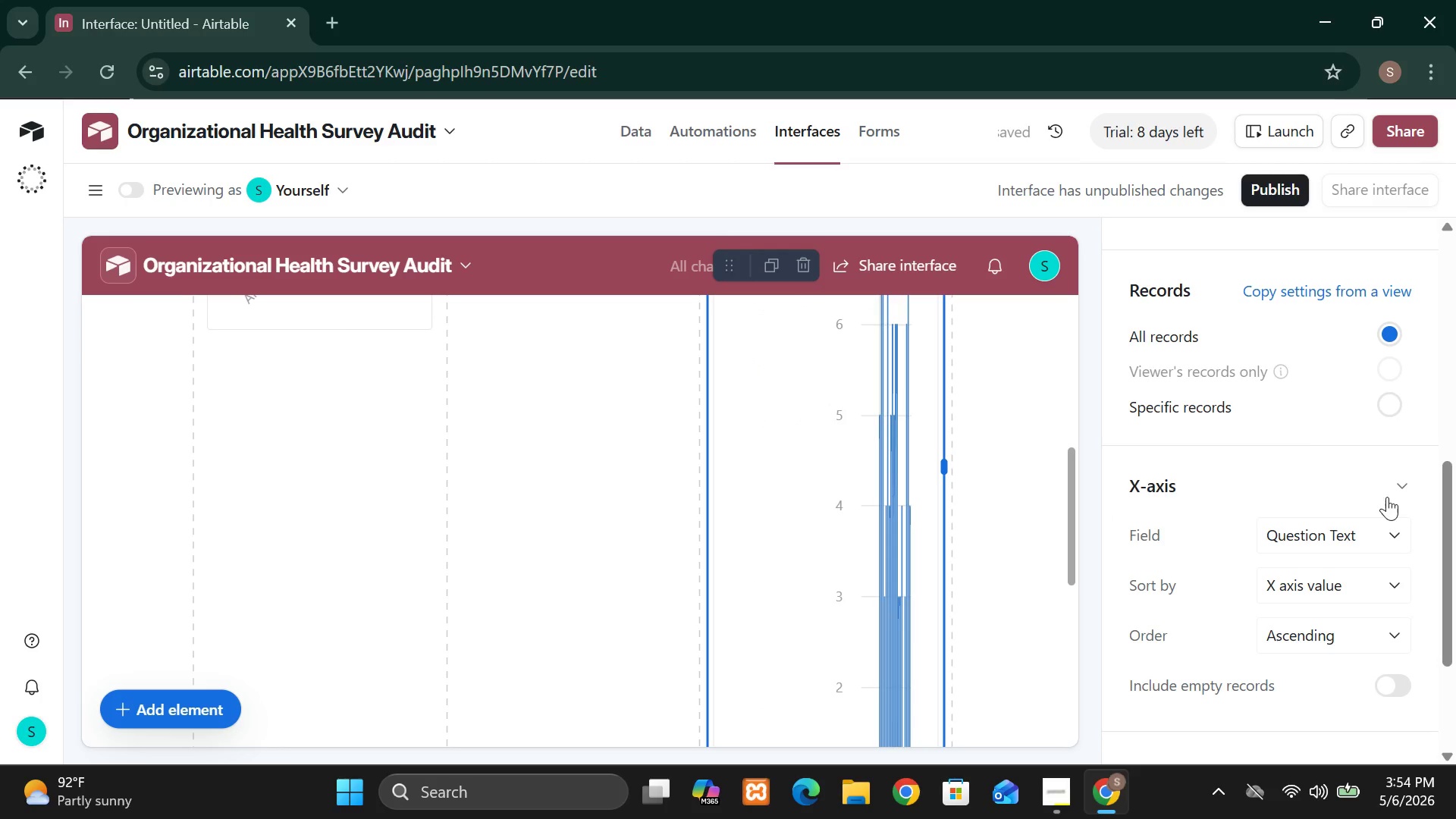 
left_click([1397, 529])
 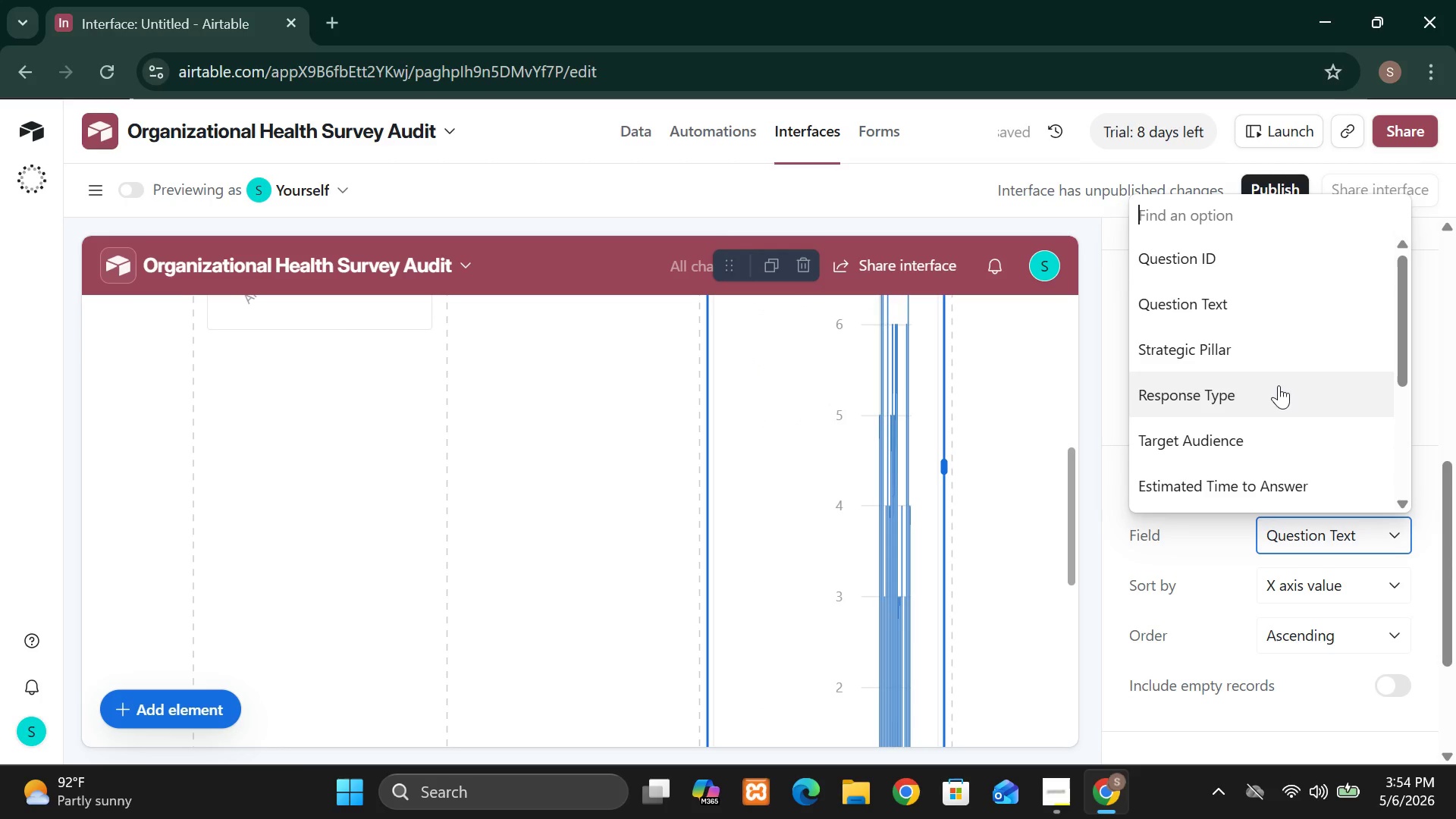 
left_click([1260, 364])
 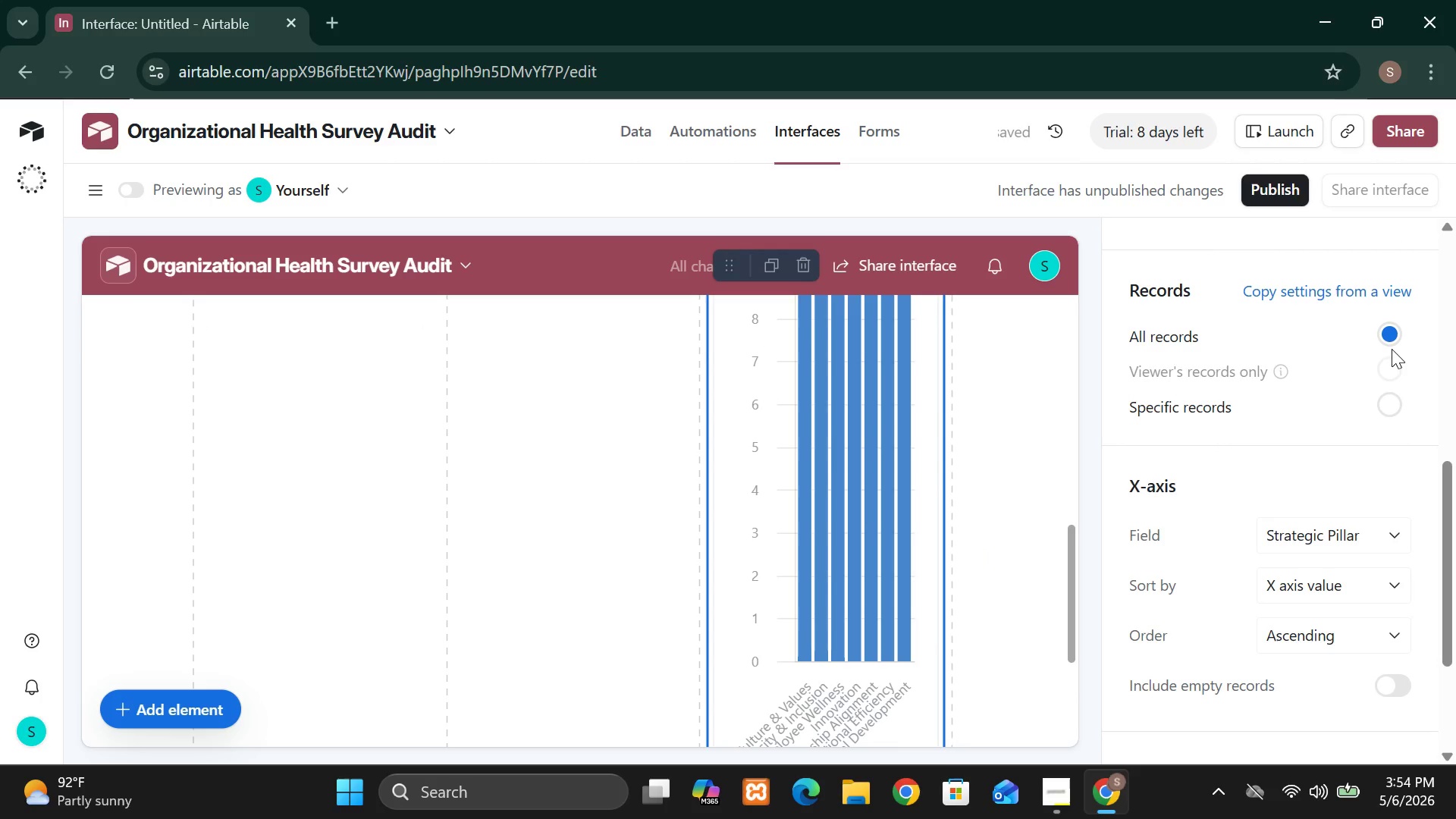 
wait(7.95)
 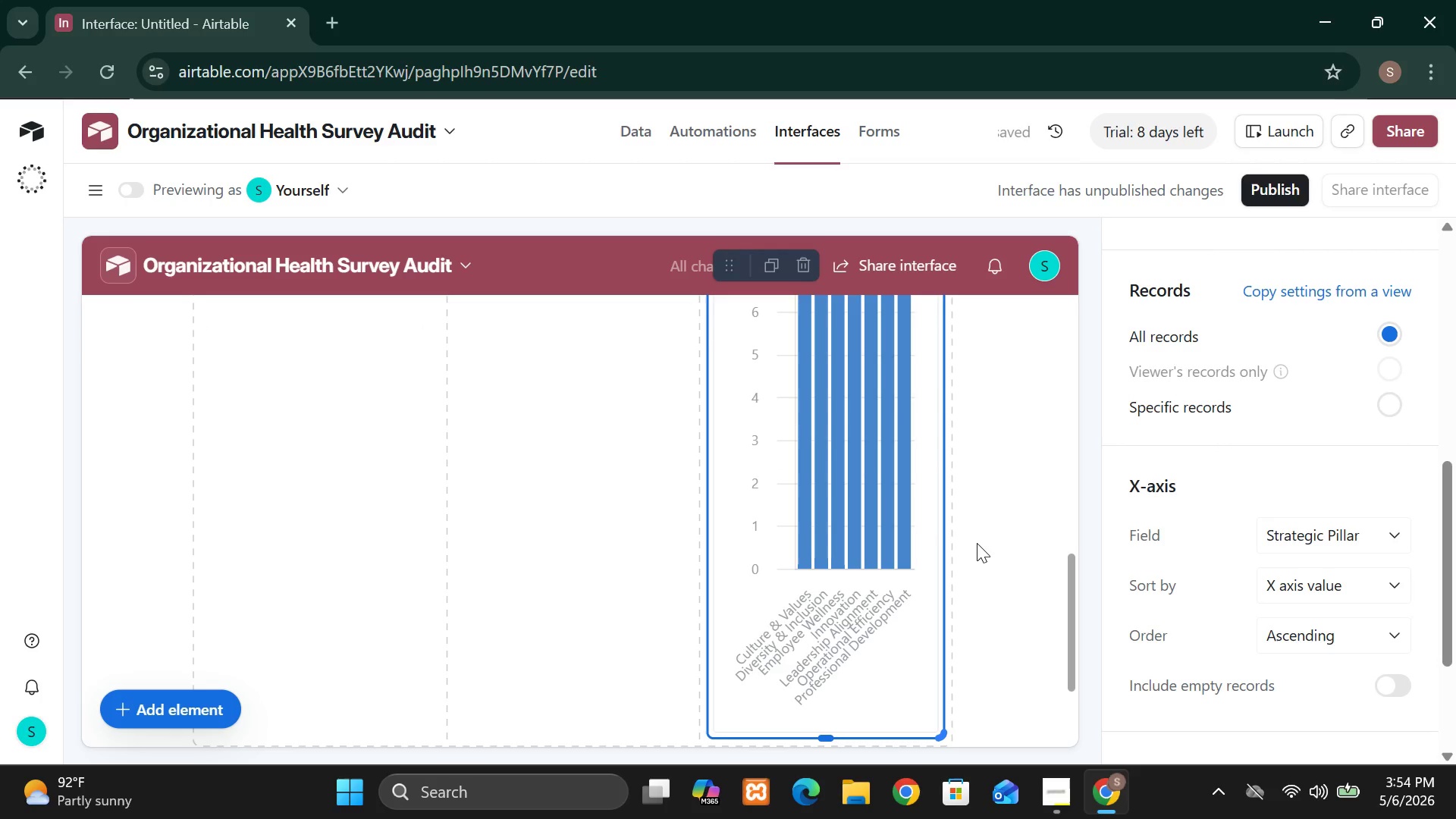 
left_click([1395, 532])
 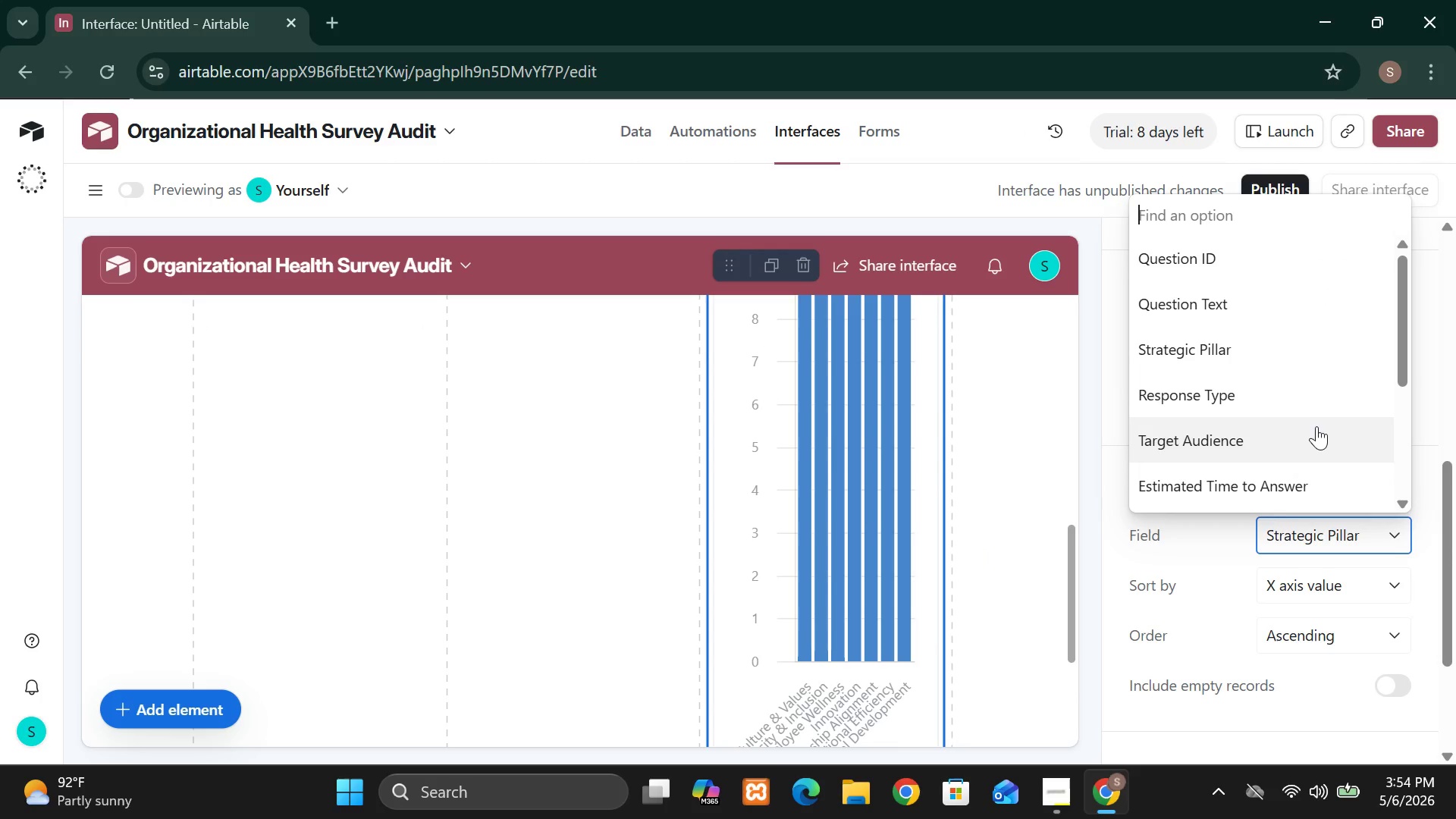 
left_click([1316, 431])
 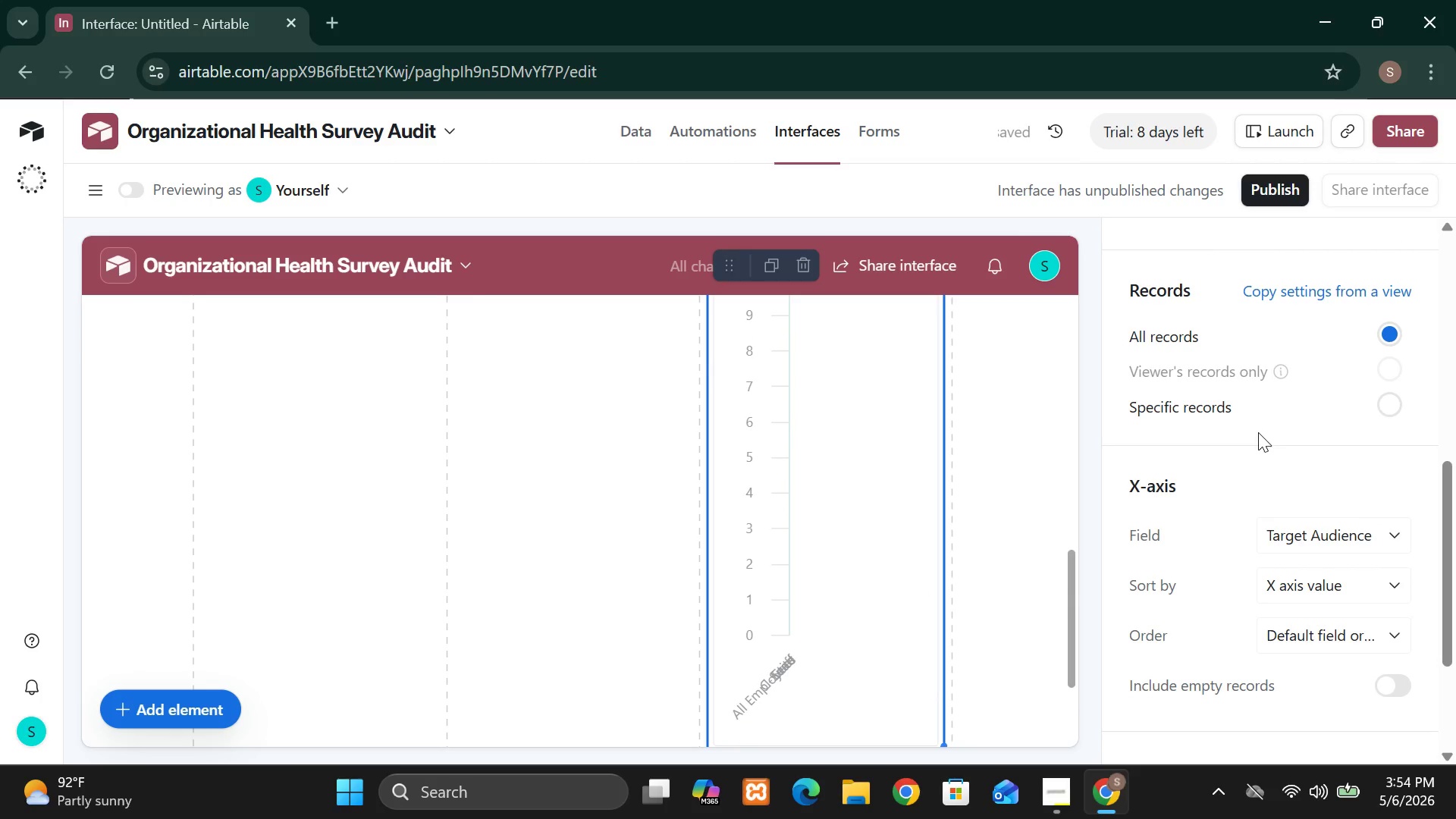 
left_click([1399, 529])
 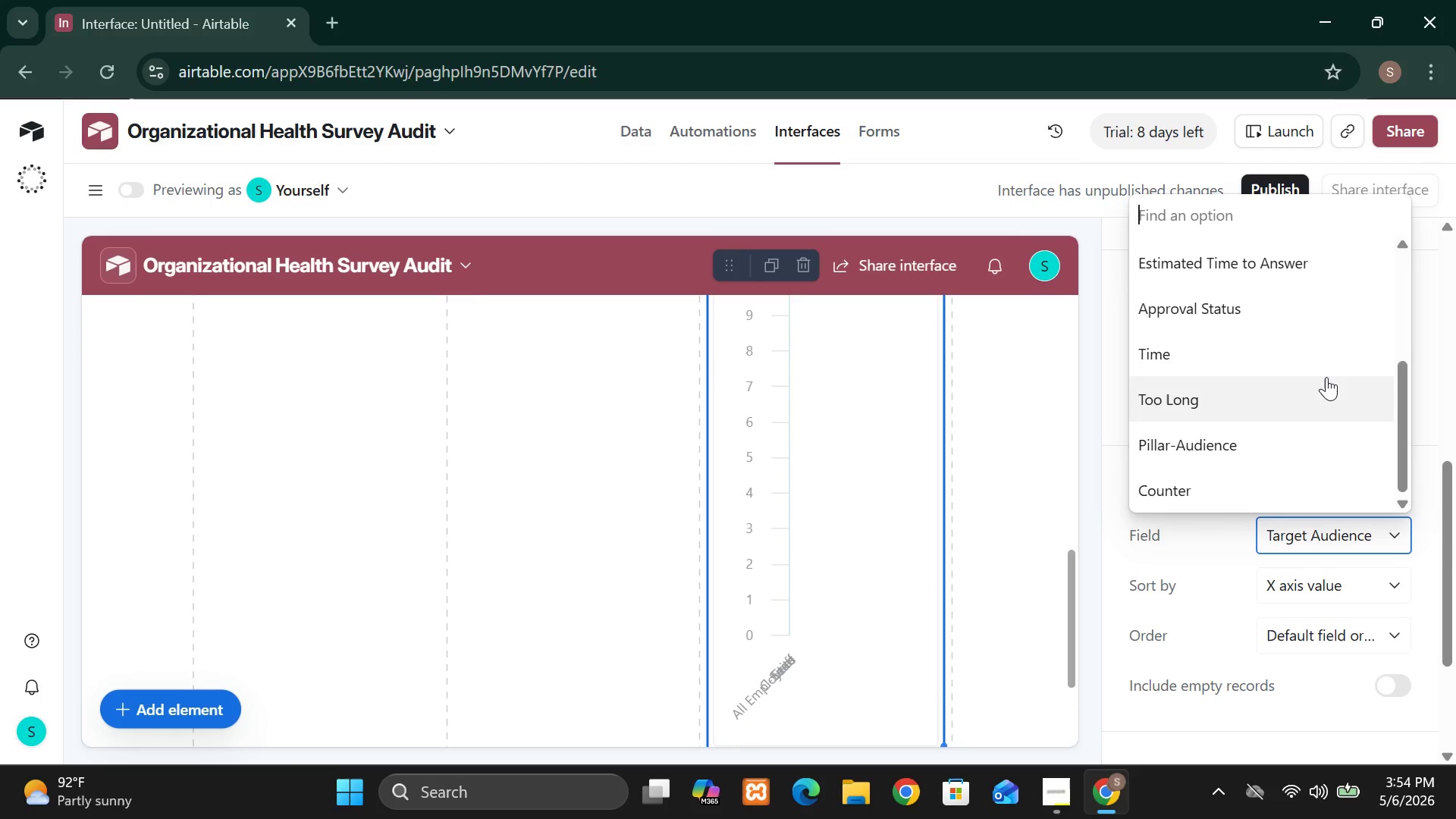 
wait(5.12)
 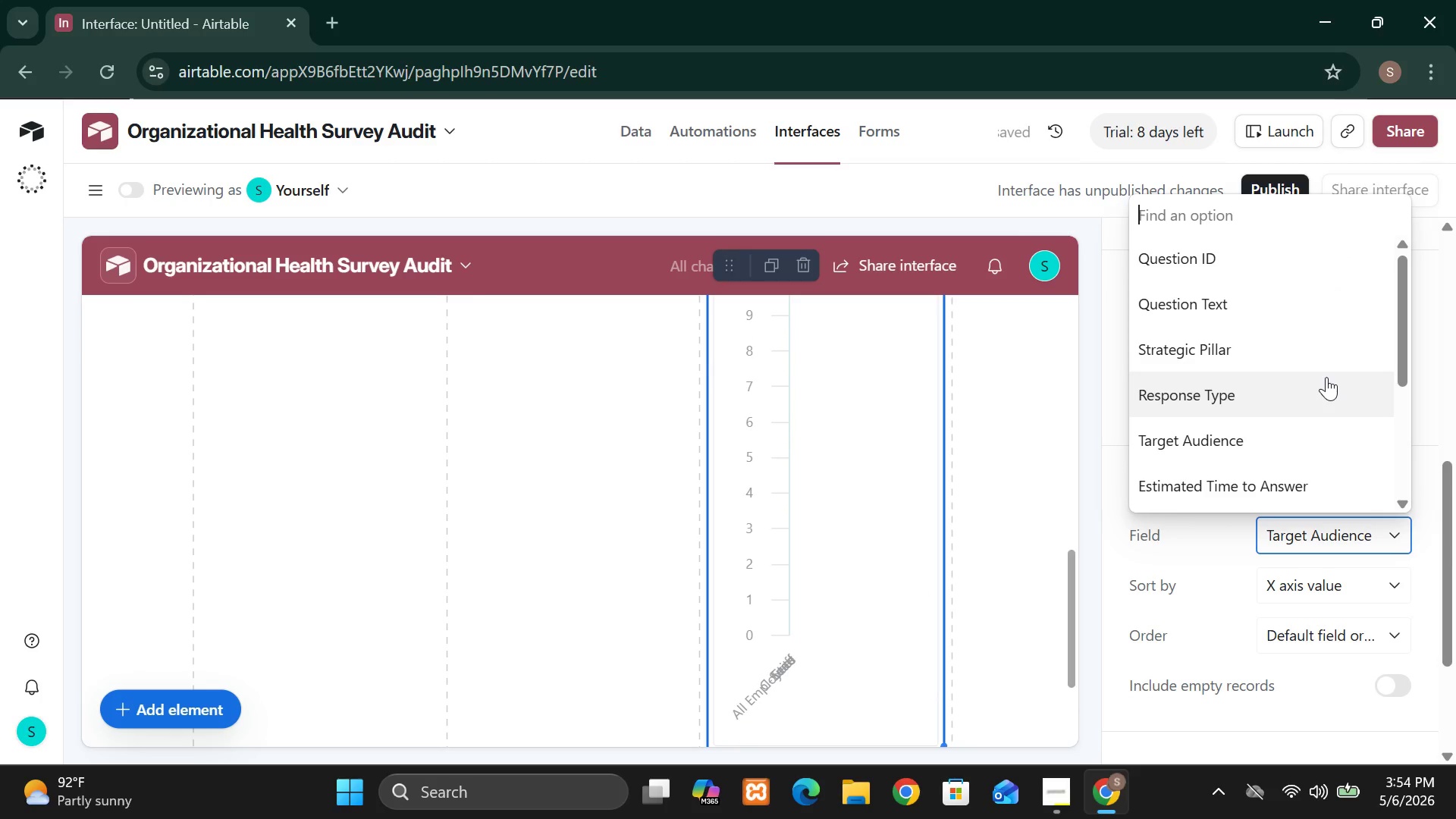 
left_click([1326, 409])
 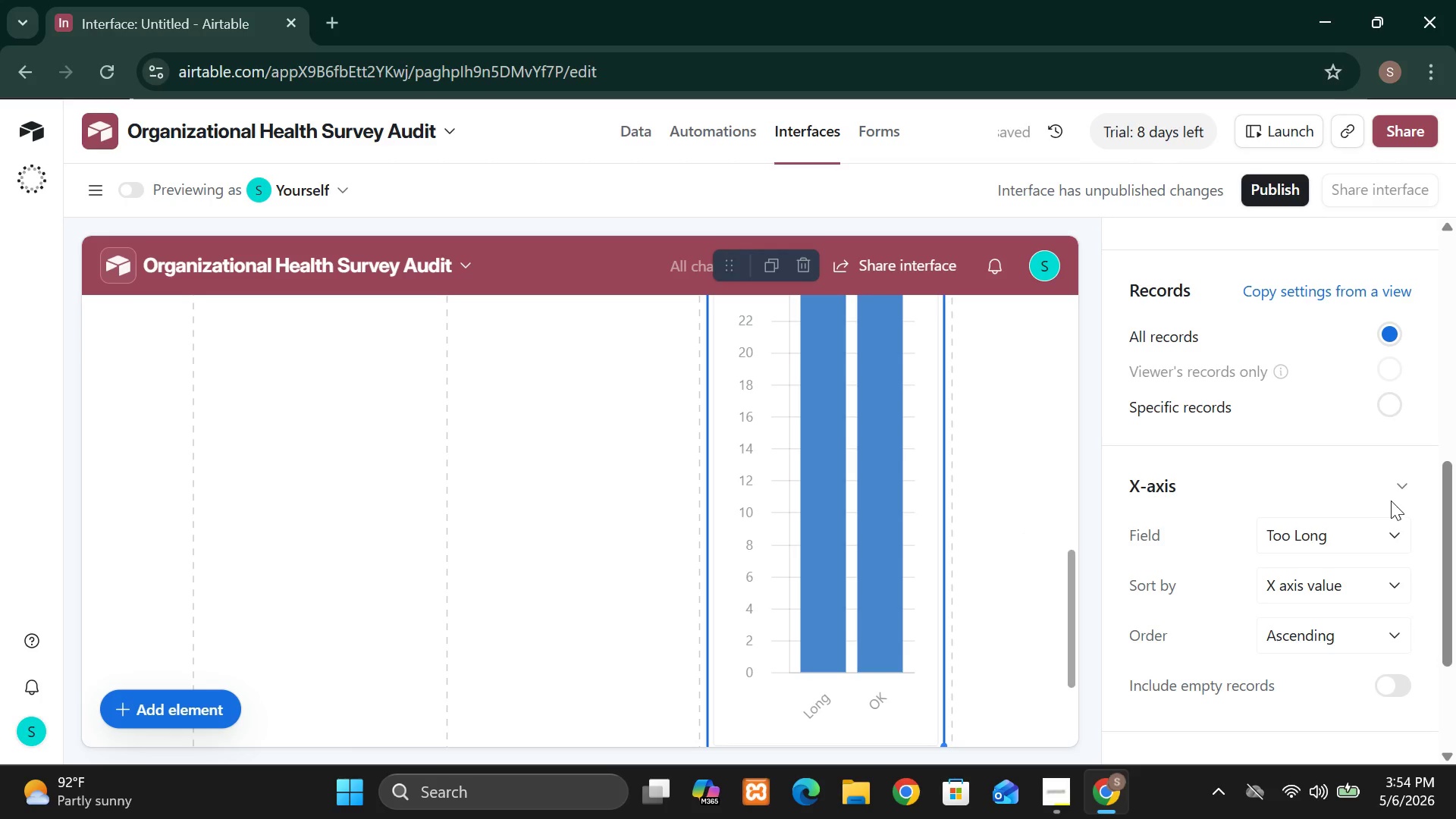 
left_click([1392, 533])
 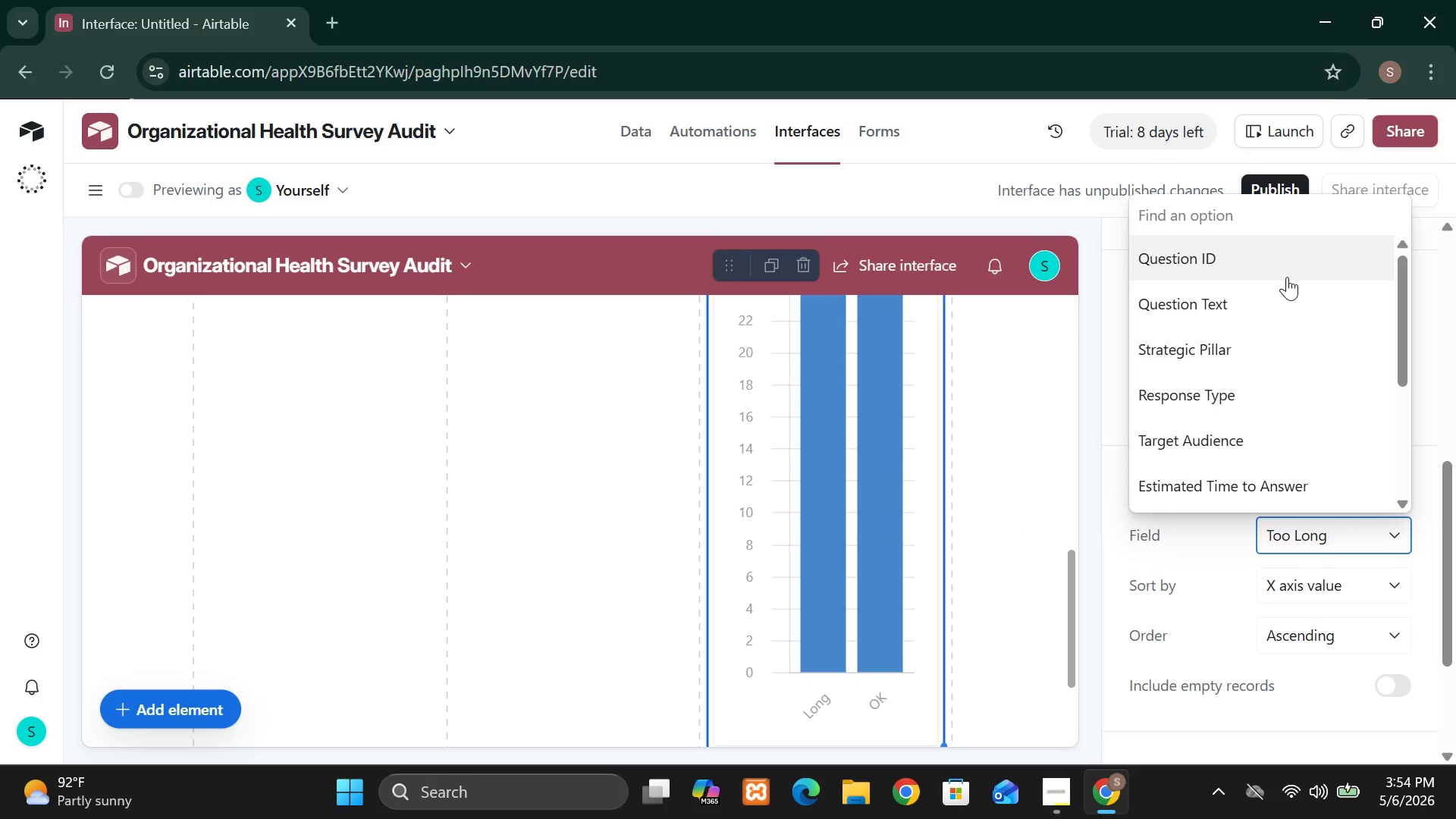 
left_click([1266, 259])
 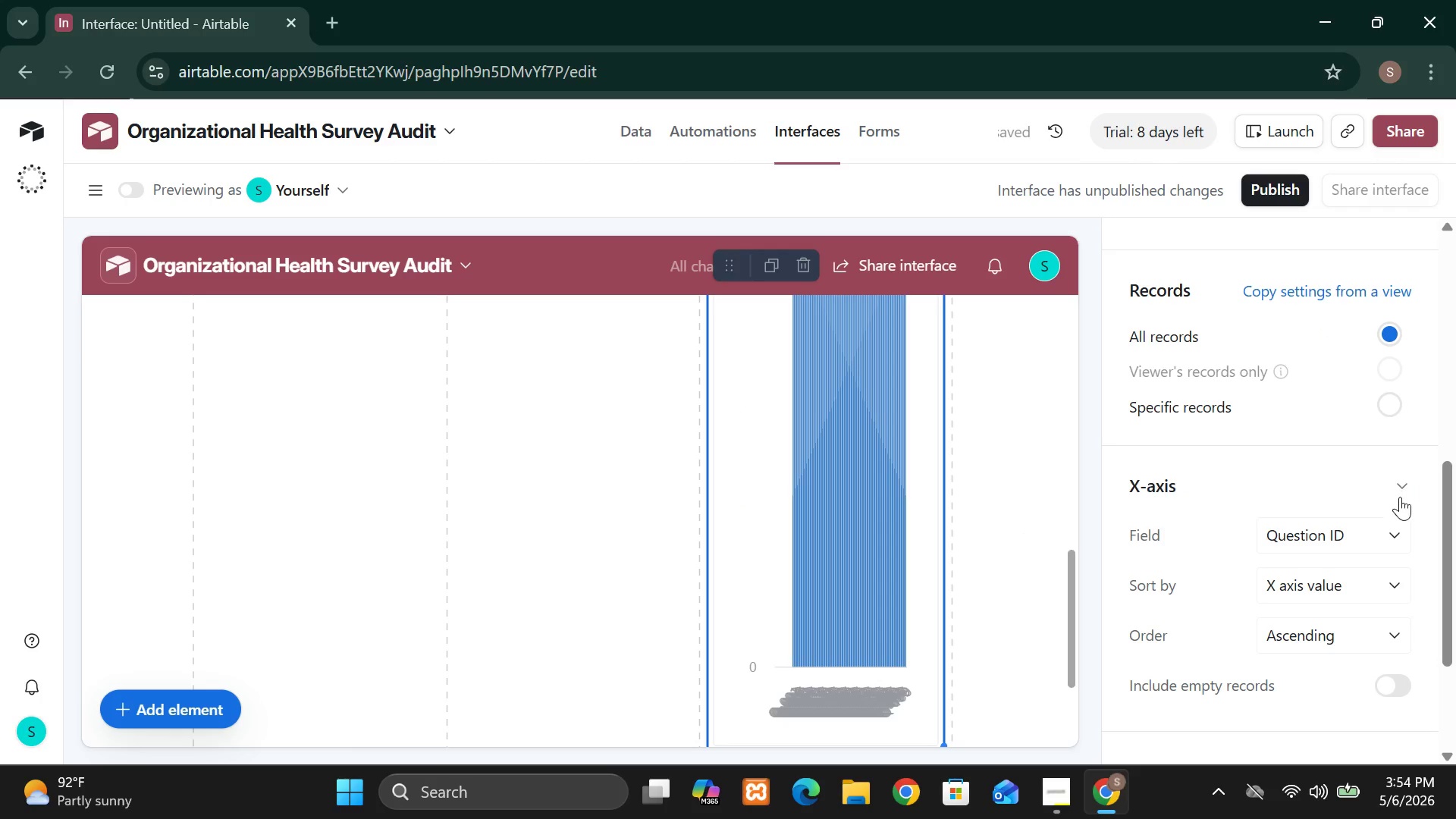 
left_click([1401, 529])
 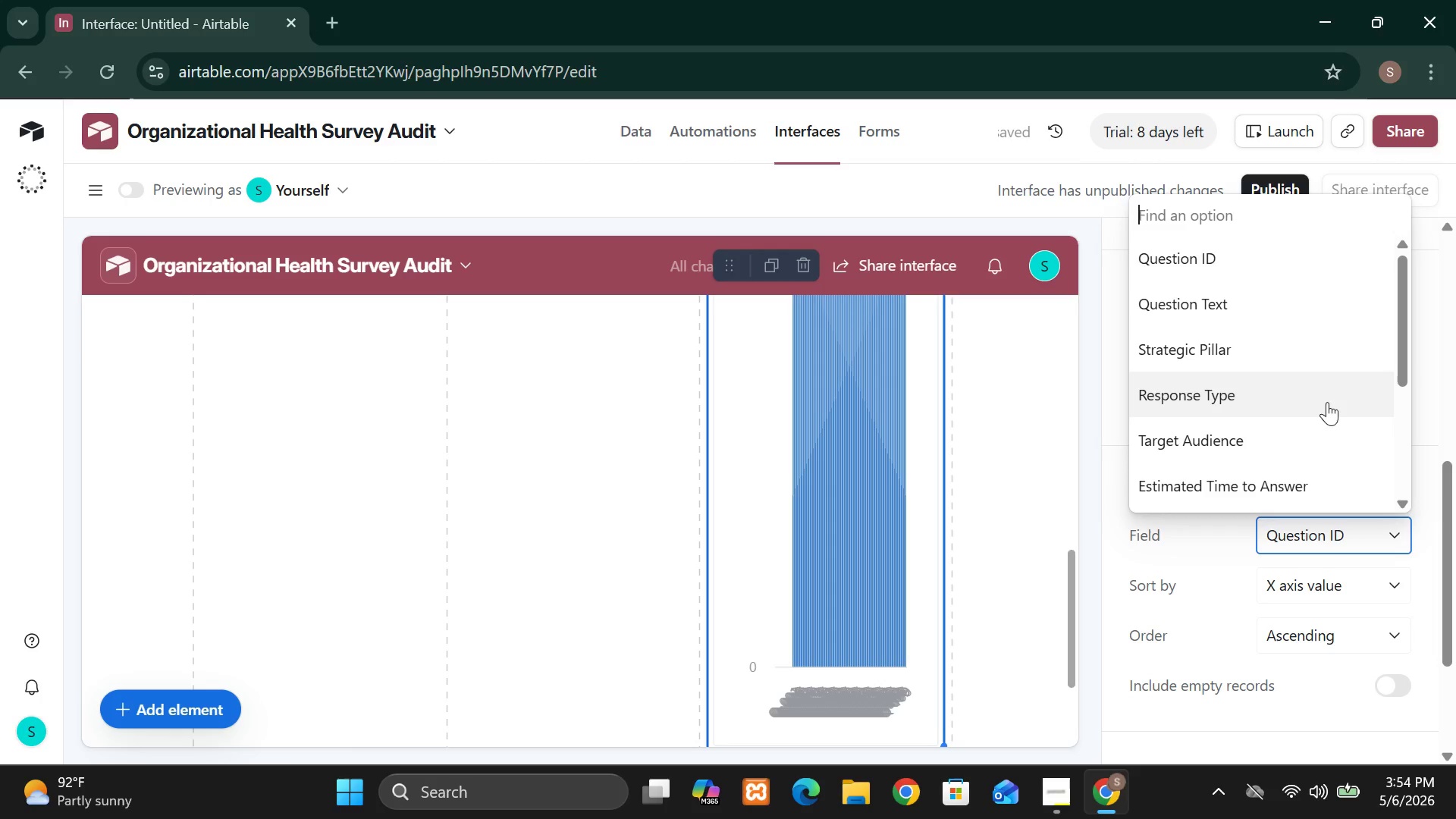 
left_click([1327, 402])
 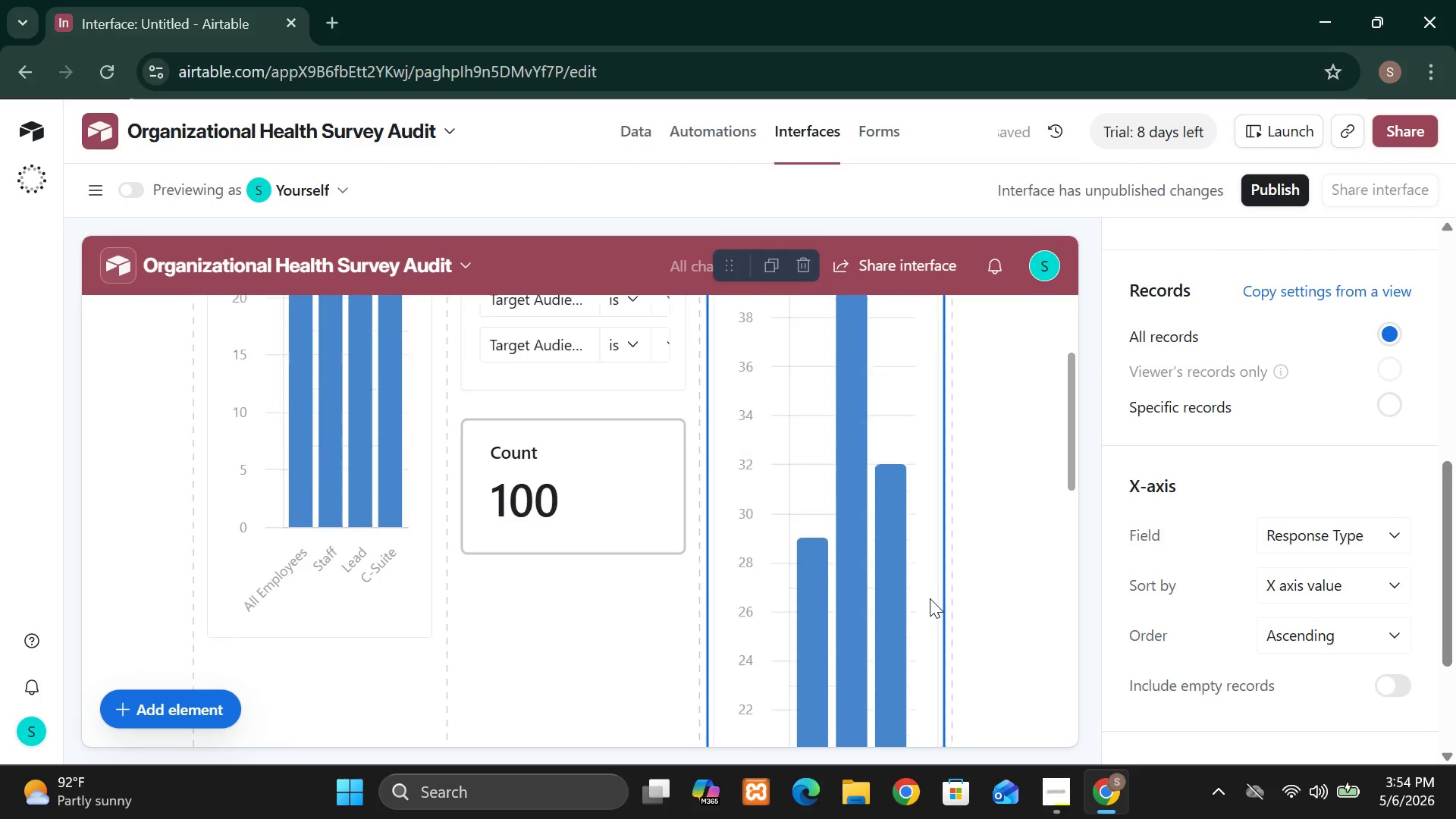 
wait(5.44)
 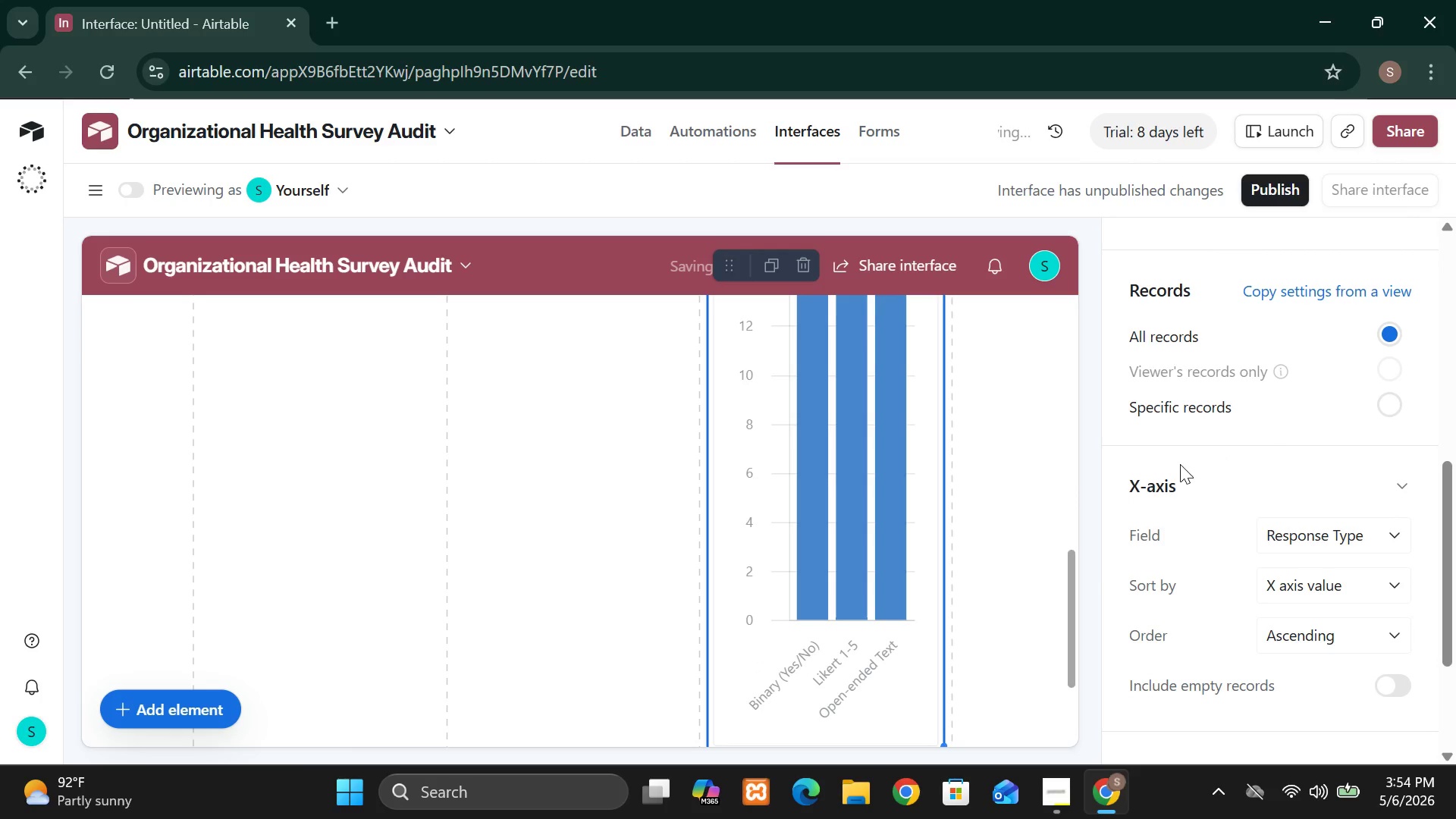 
left_click([577, 713])
 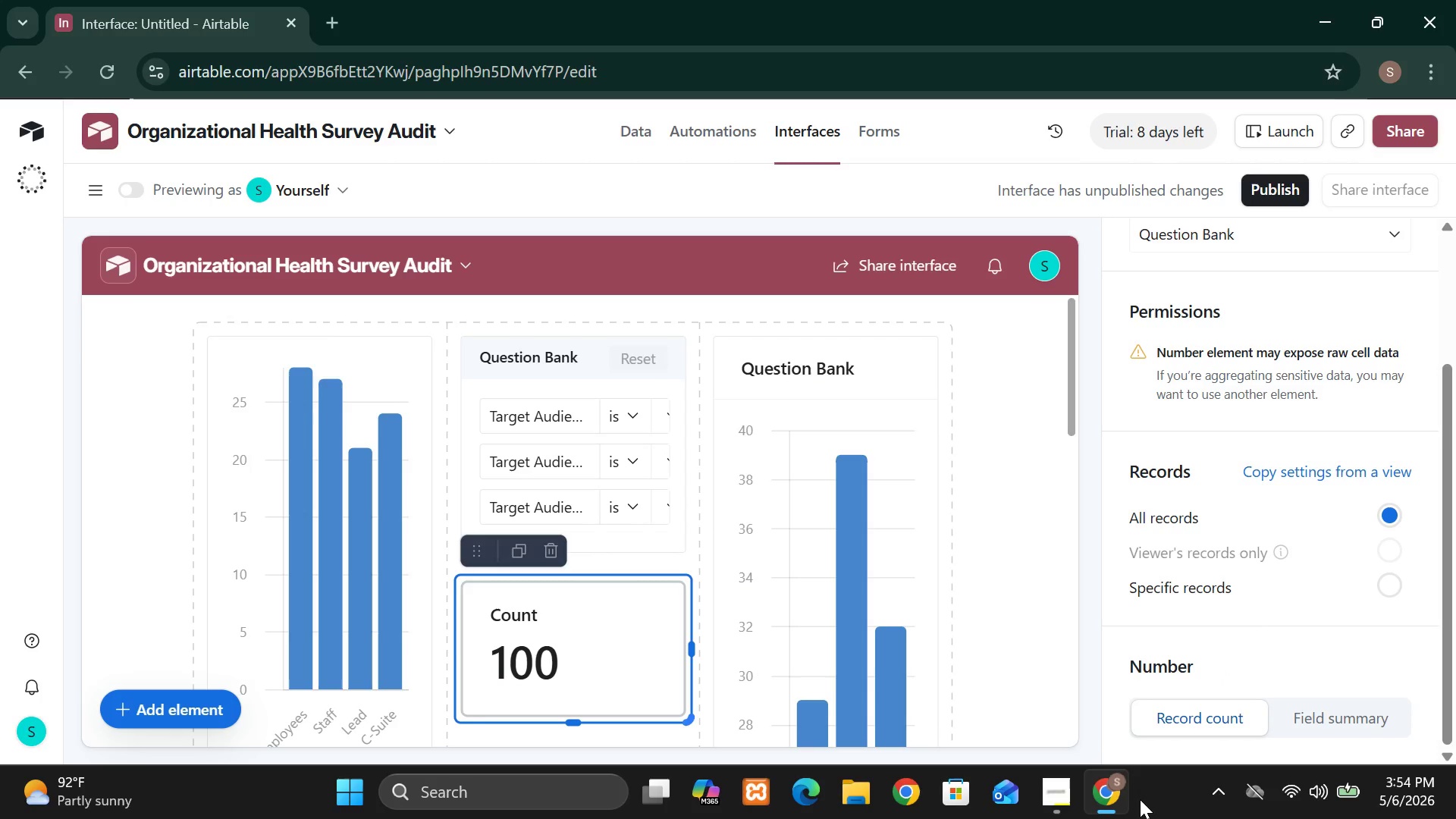 
left_click([1069, 789])